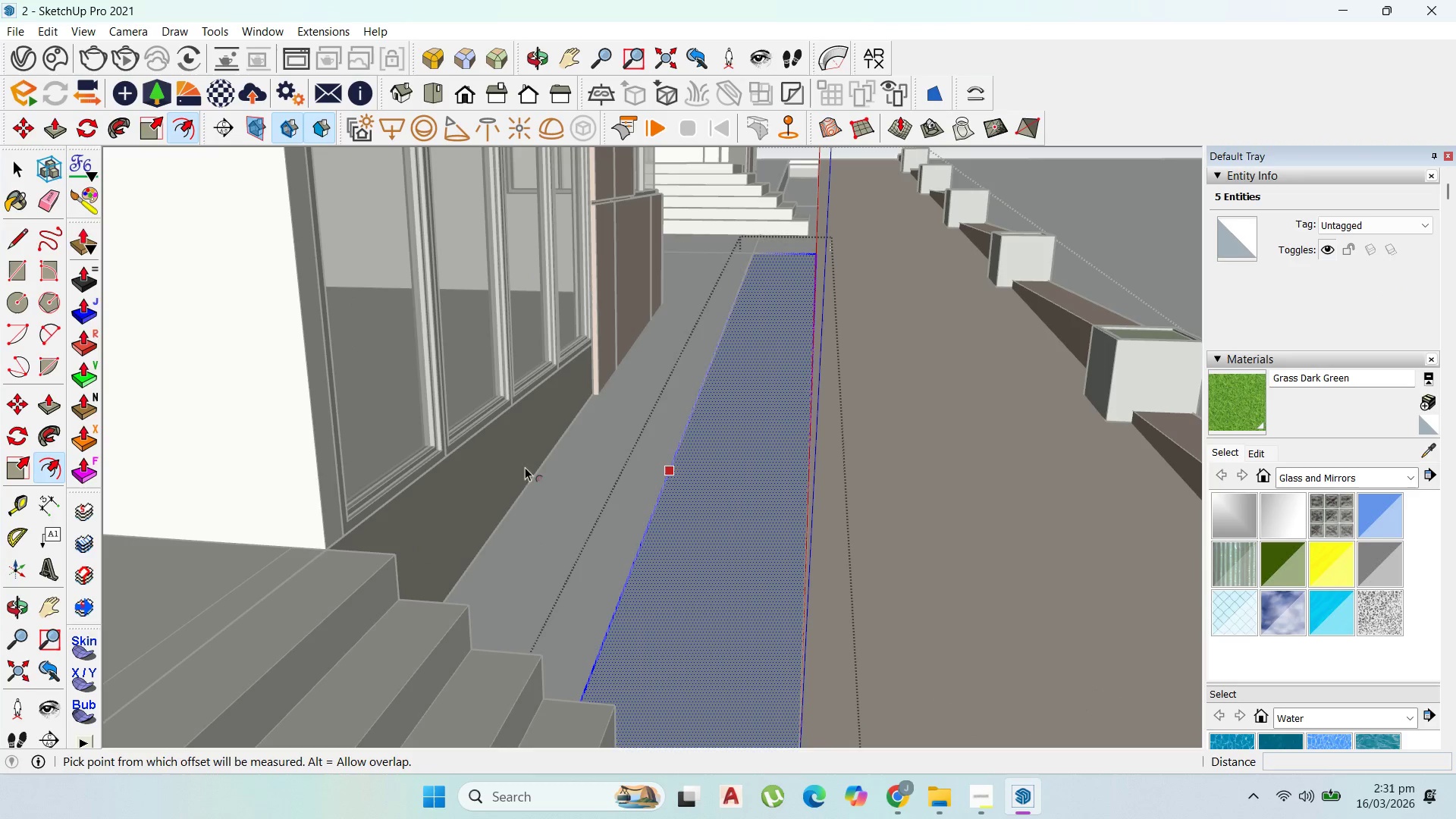 
left_click_drag(start_coordinate=[651, 485], to_coordinate=[695, 491])
 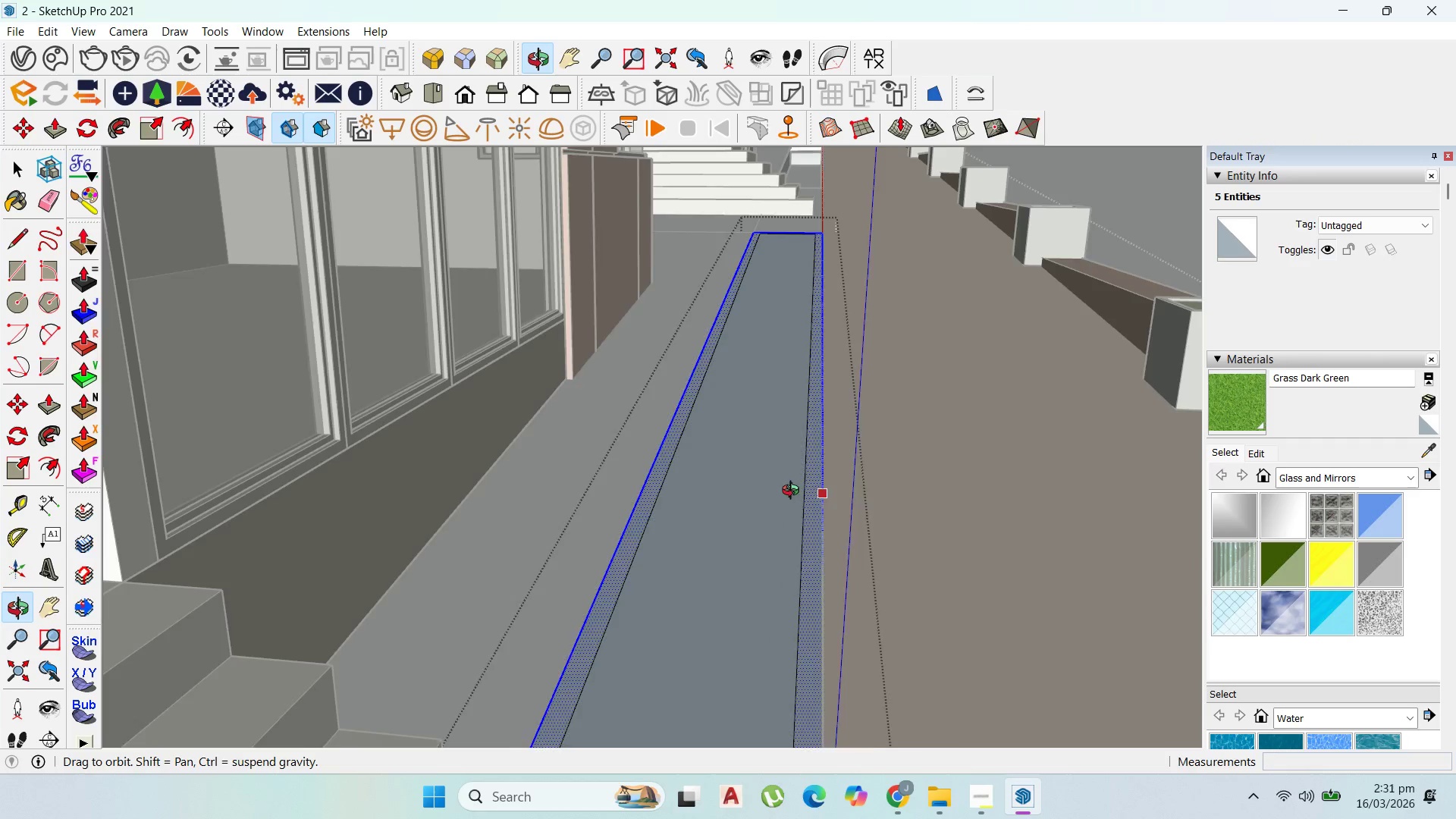 
type(100)
 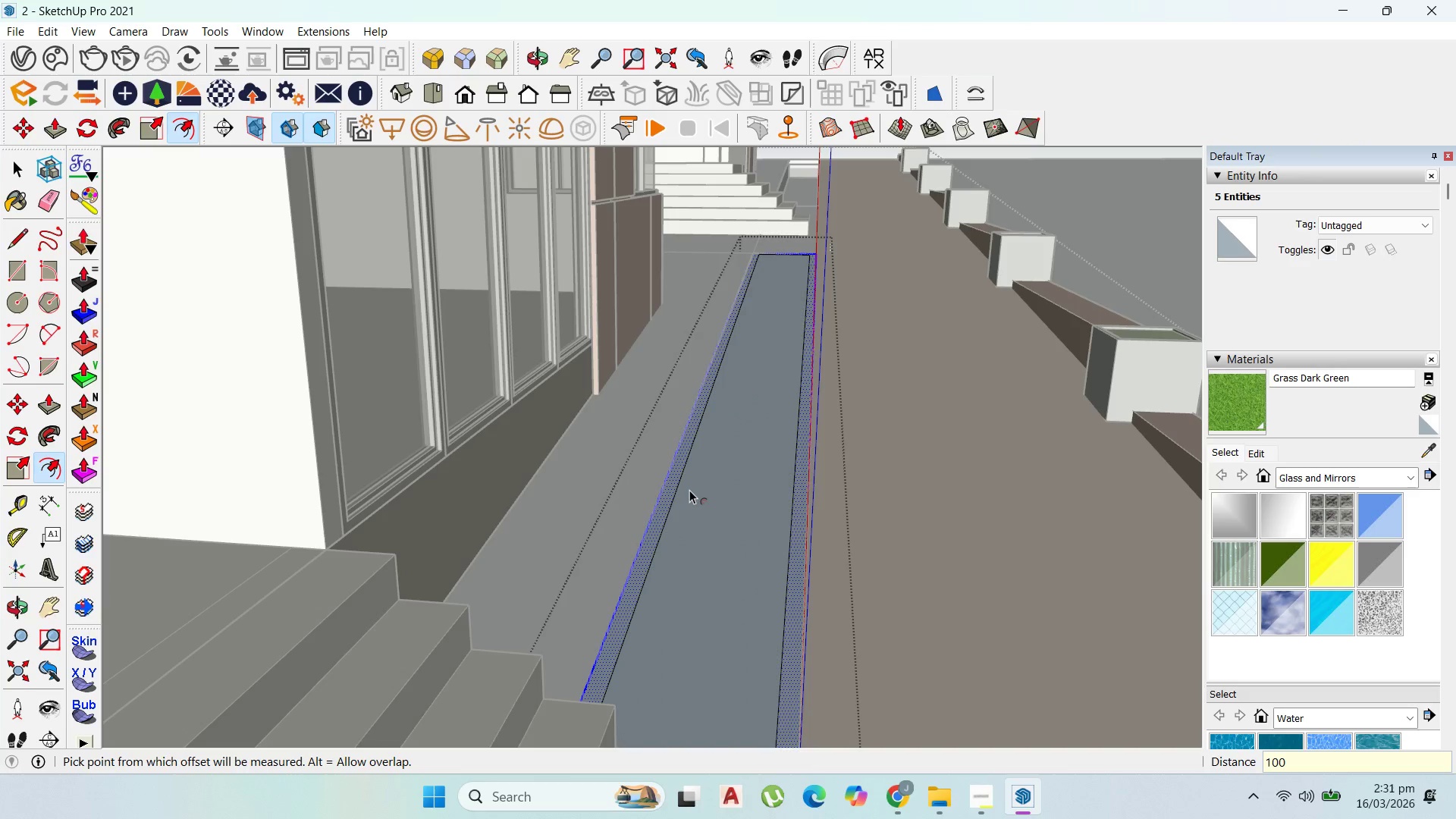 
key(Enter)
 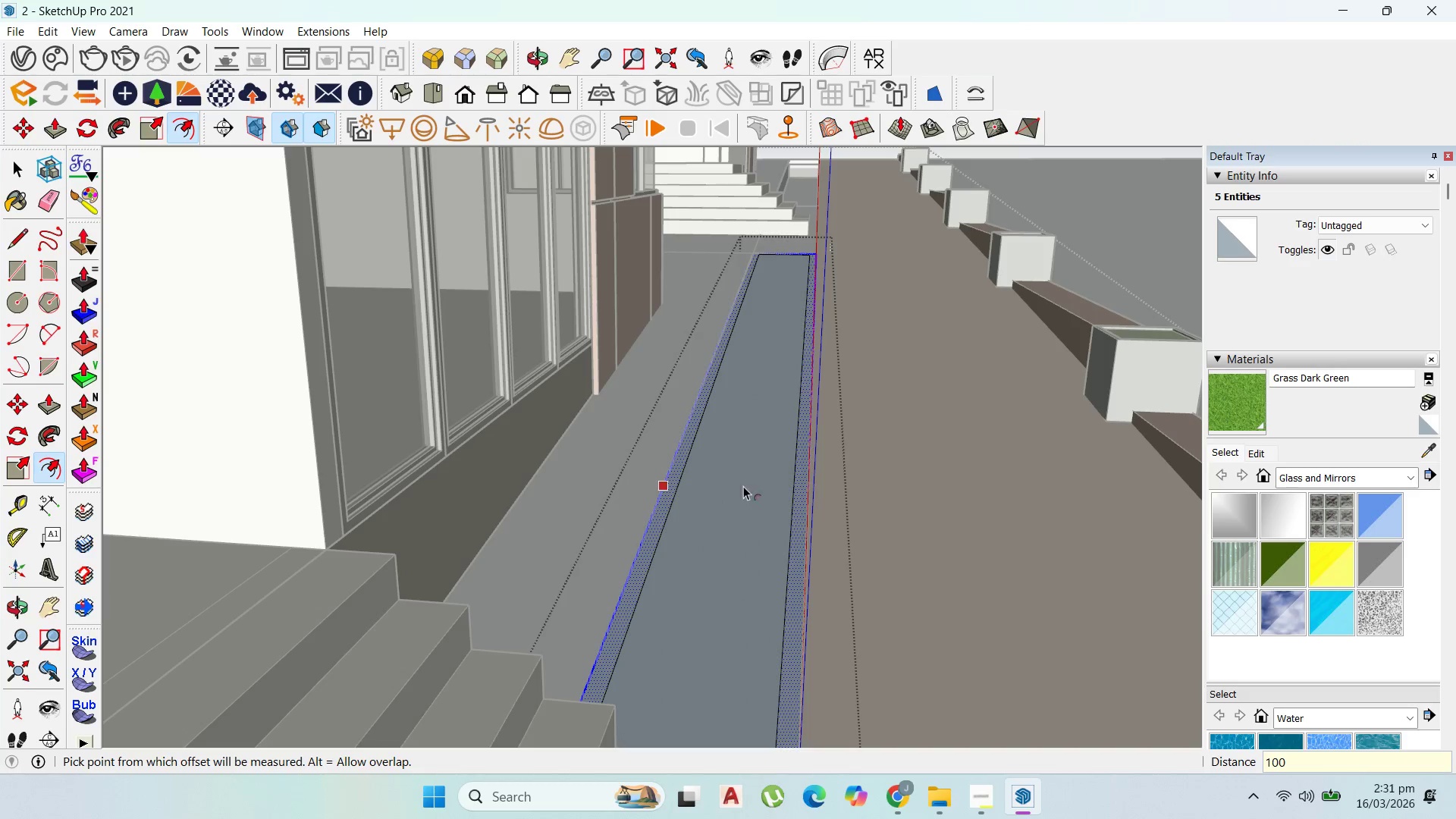 
scroll: coordinate [835, 354], scroll_direction: up, amount: 3.0
 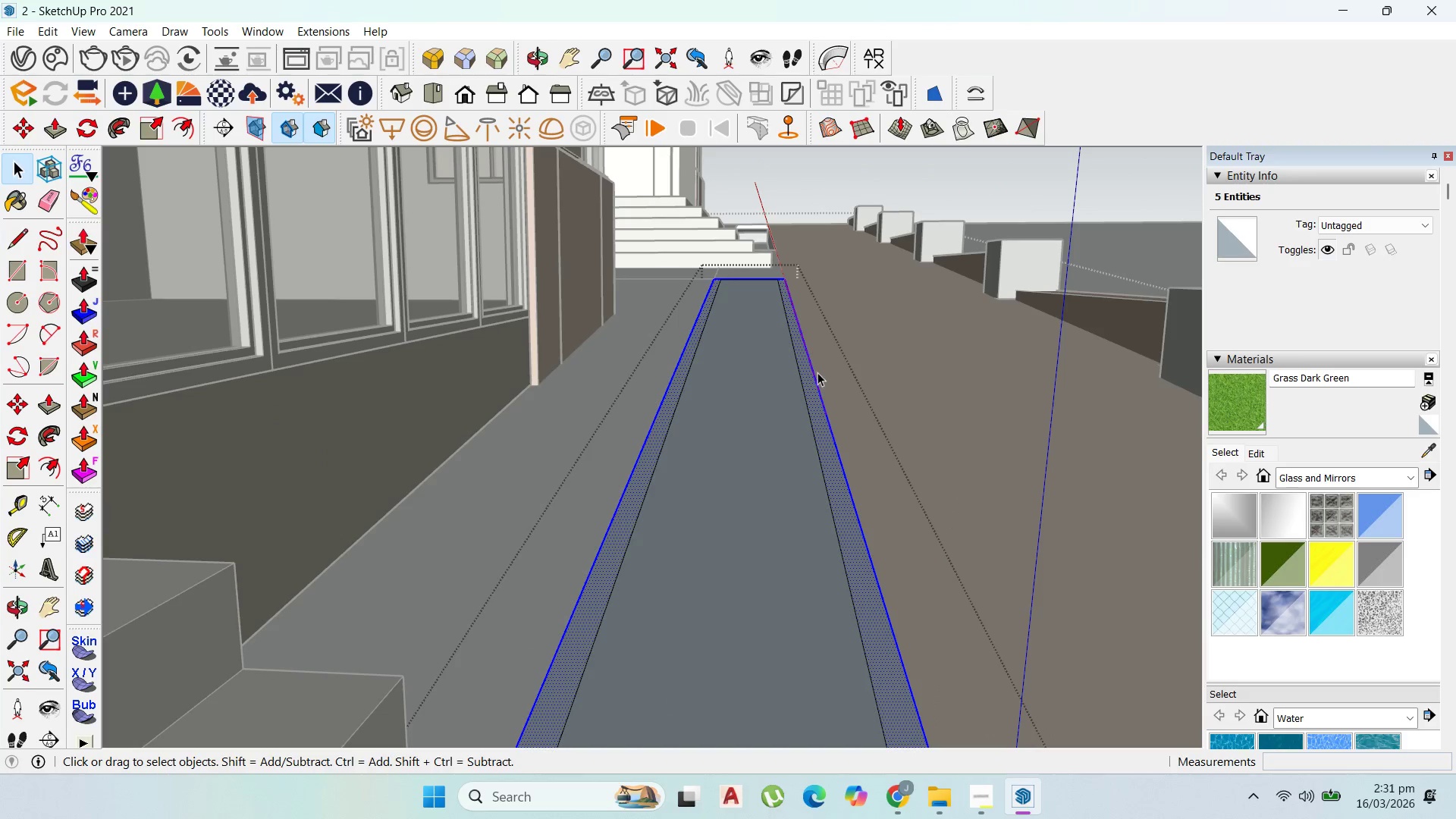 
key(P)
 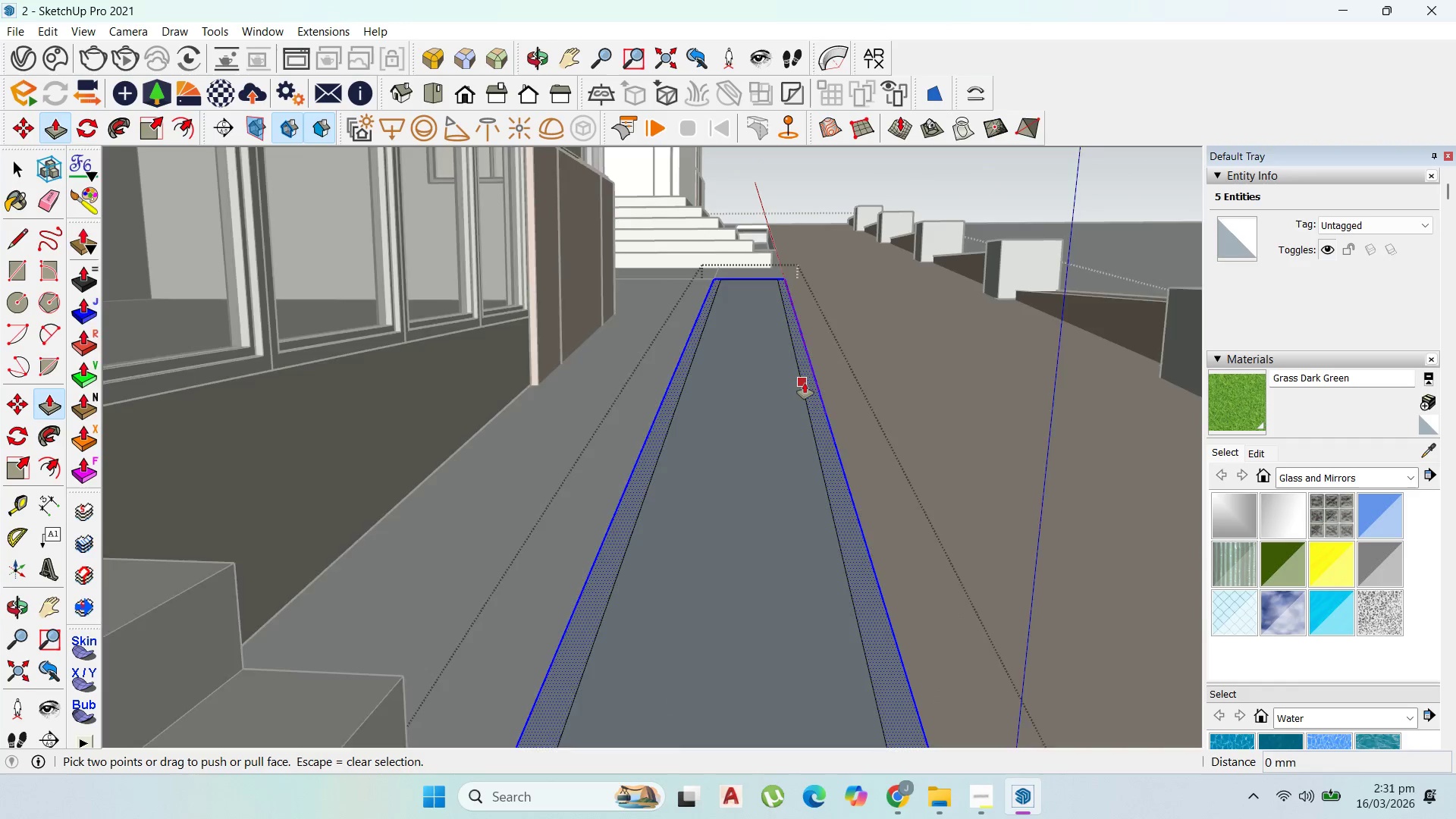 
scroll: coordinate [805, 383], scroll_direction: up, amount: 1.0
 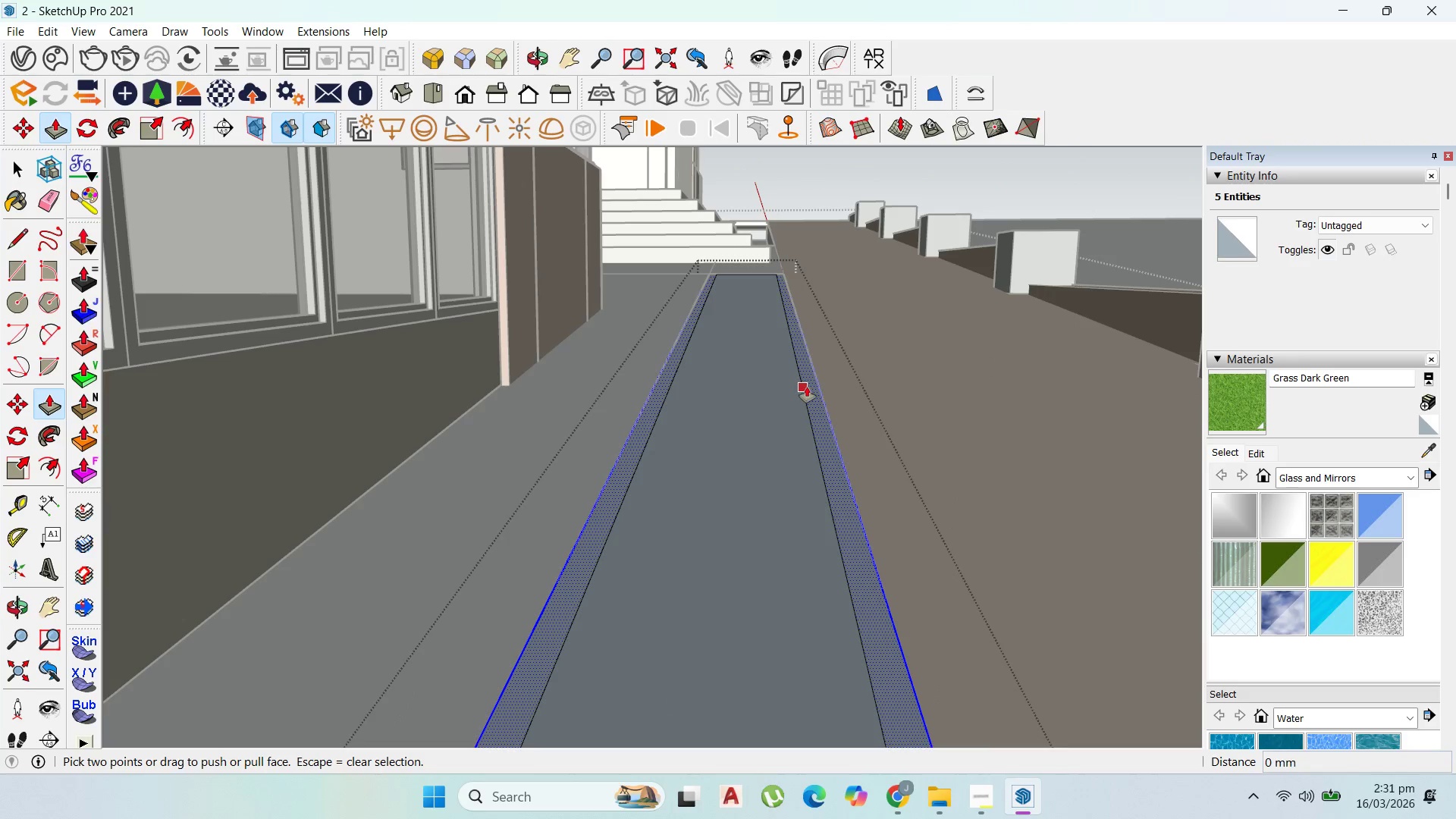 
left_click_drag(start_coordinate=[808, 388], to_coordinate=[811, 369])
 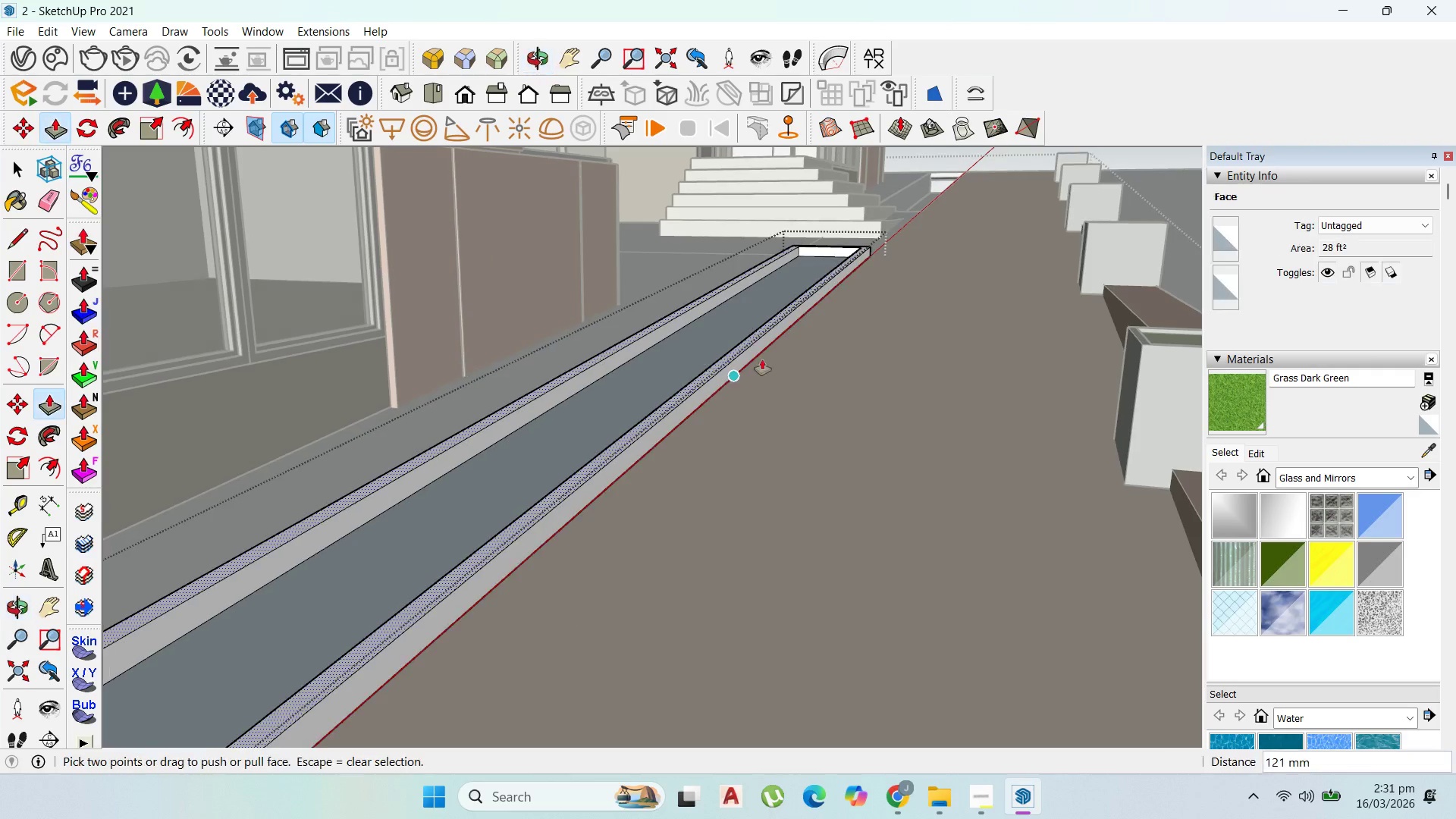 
scroll: coordinate [785, 363], scroll_direction: down, amount: 7.0
 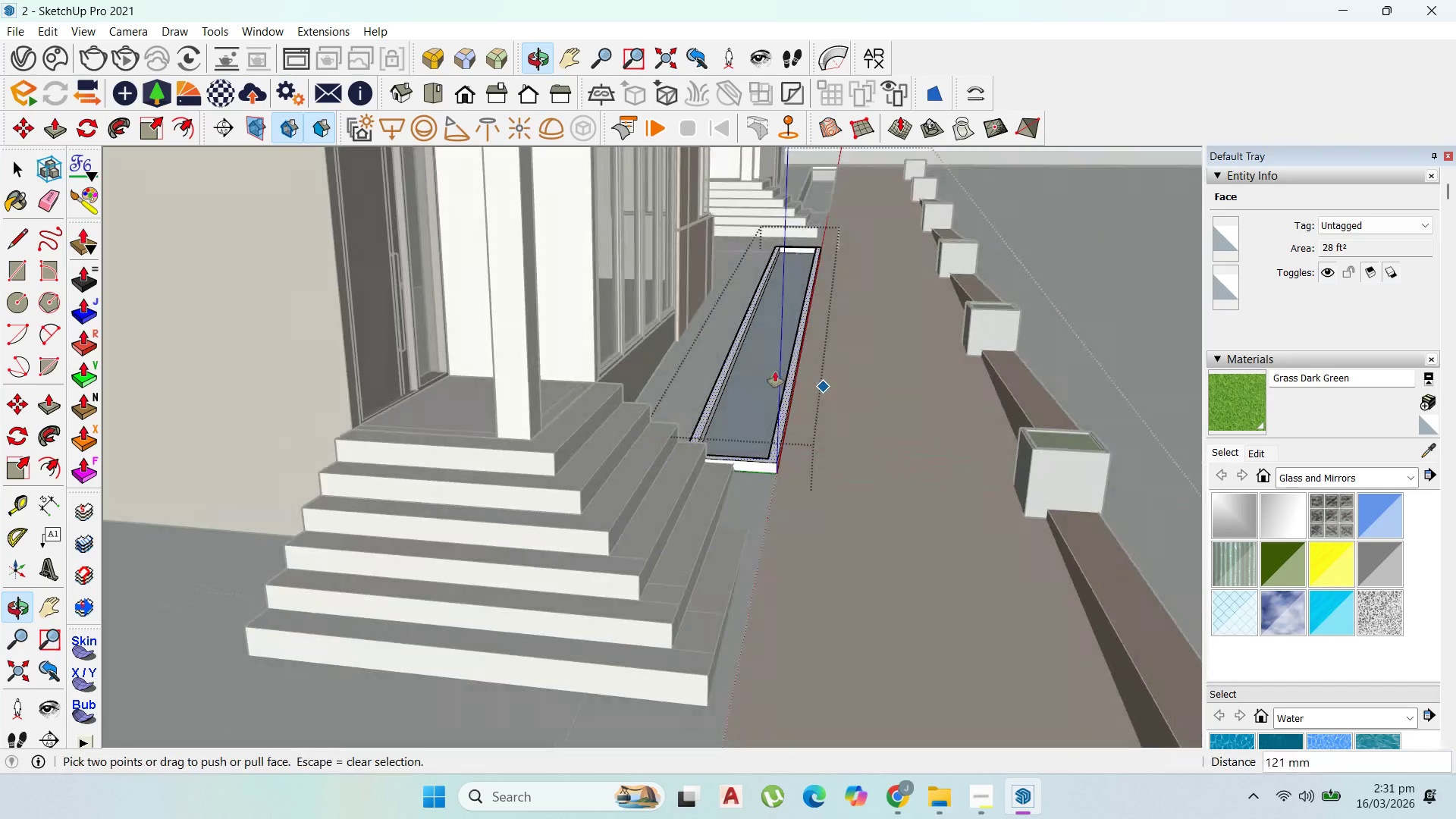 
scroll: coordinate [786, 356], scroll_direction: up, amount: 4.0
 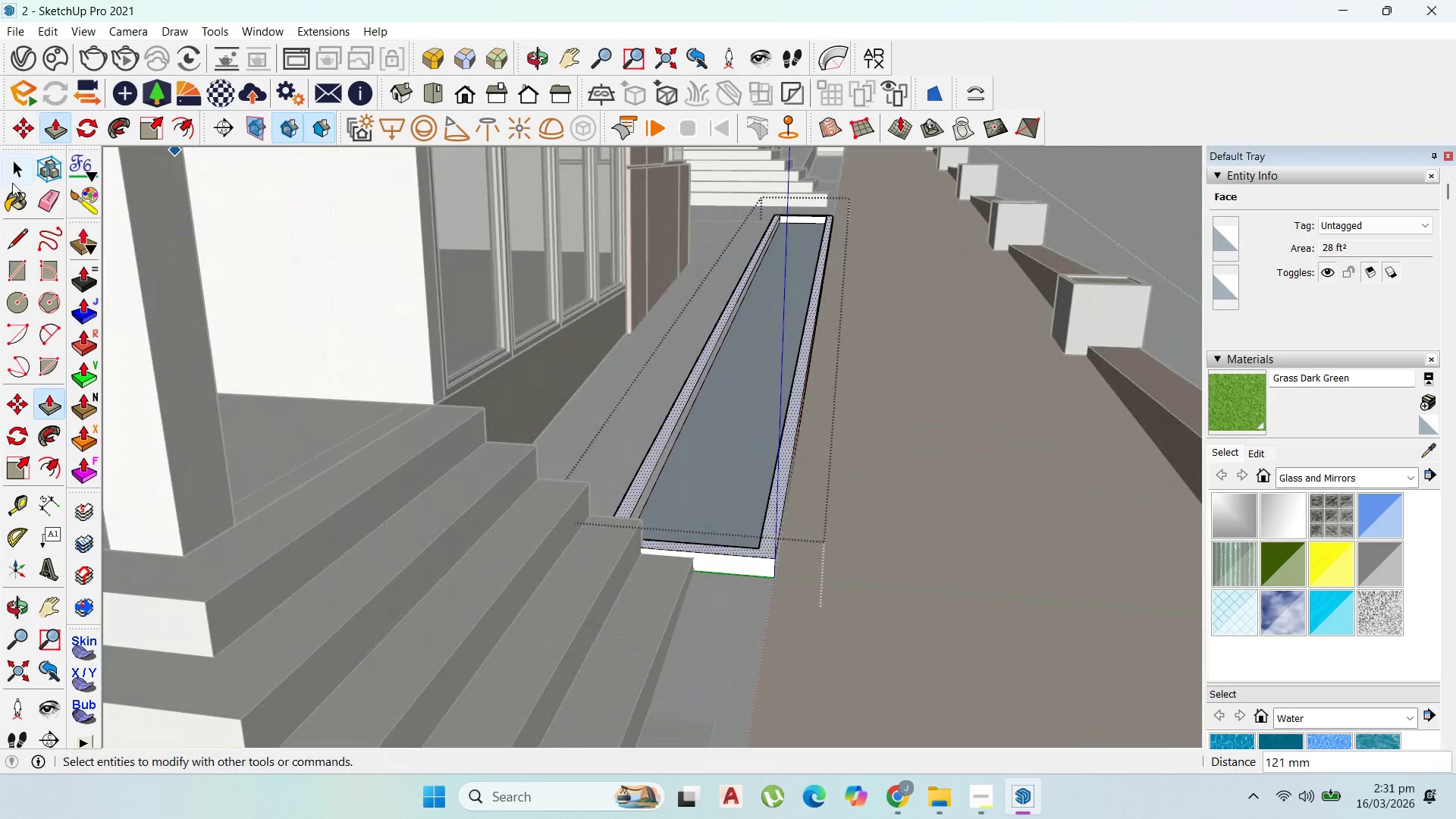 
left_click_drag(start_coordinate=[15, 168], to_coordinate=[24, 168])
 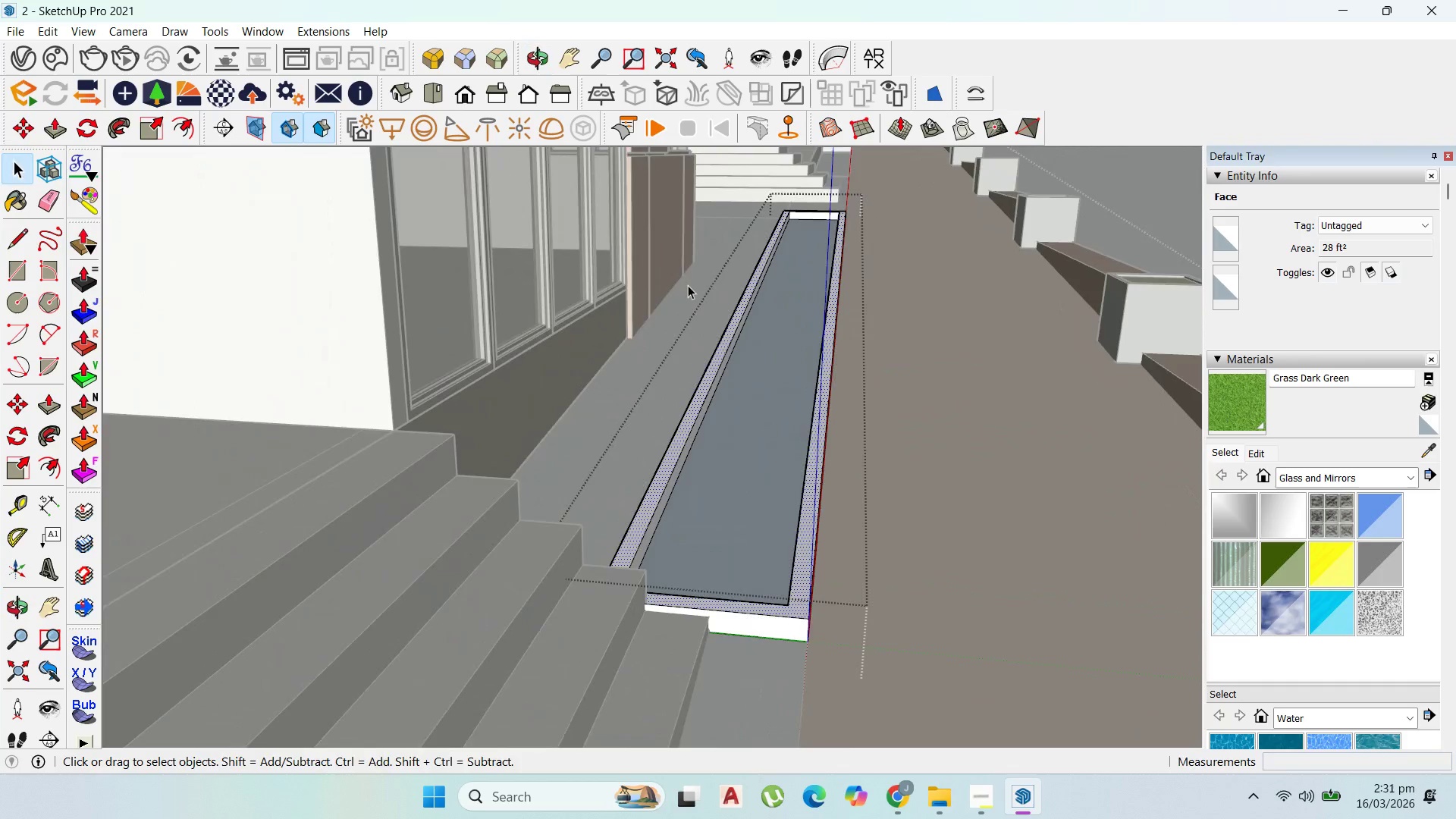 
scroll: coordinate [689, 285], scroll_direction: up, amount: 2.0
 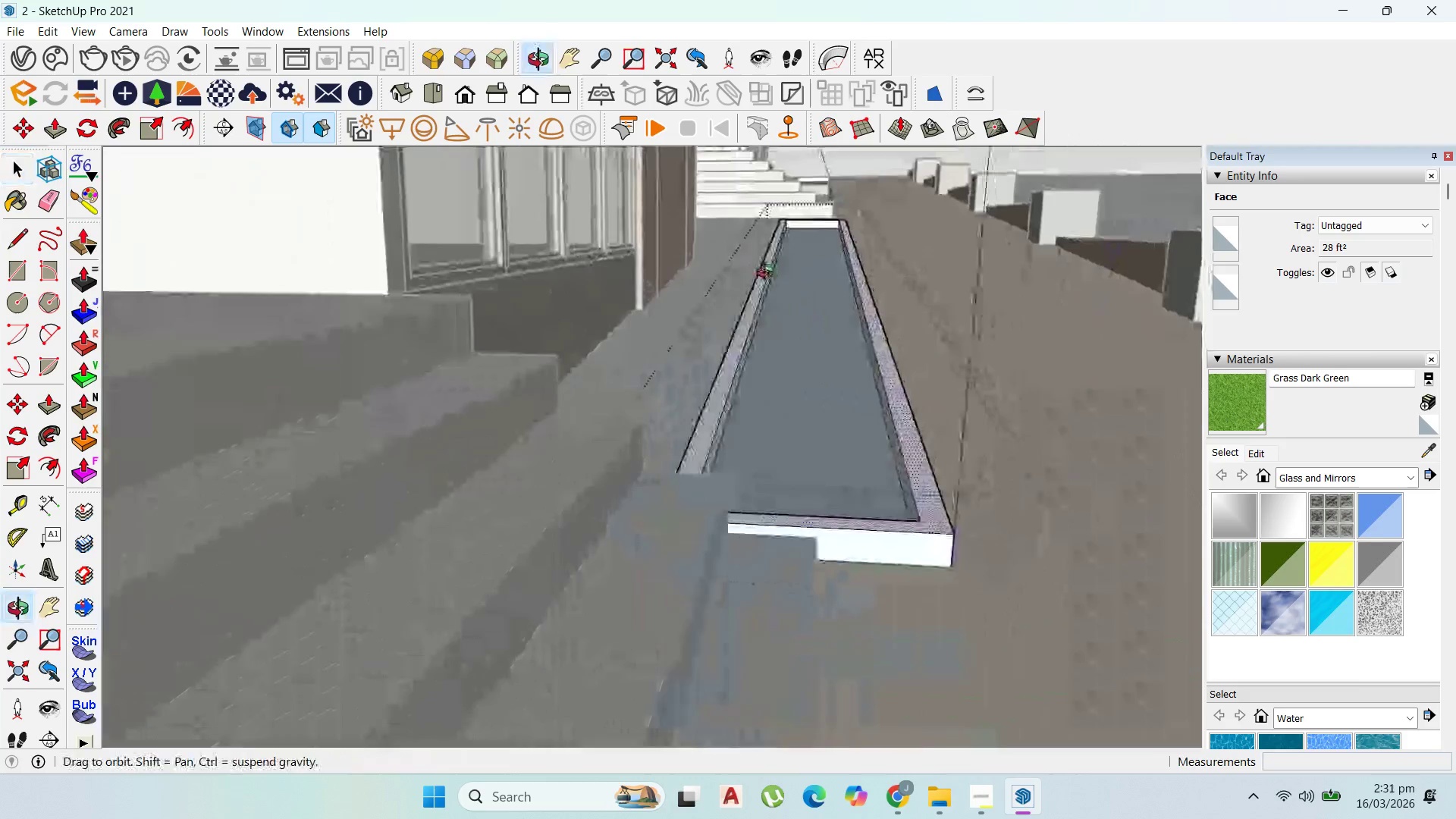 
scroll: coordinate [771, 273], scroll_direction: down, amount: 4.0
 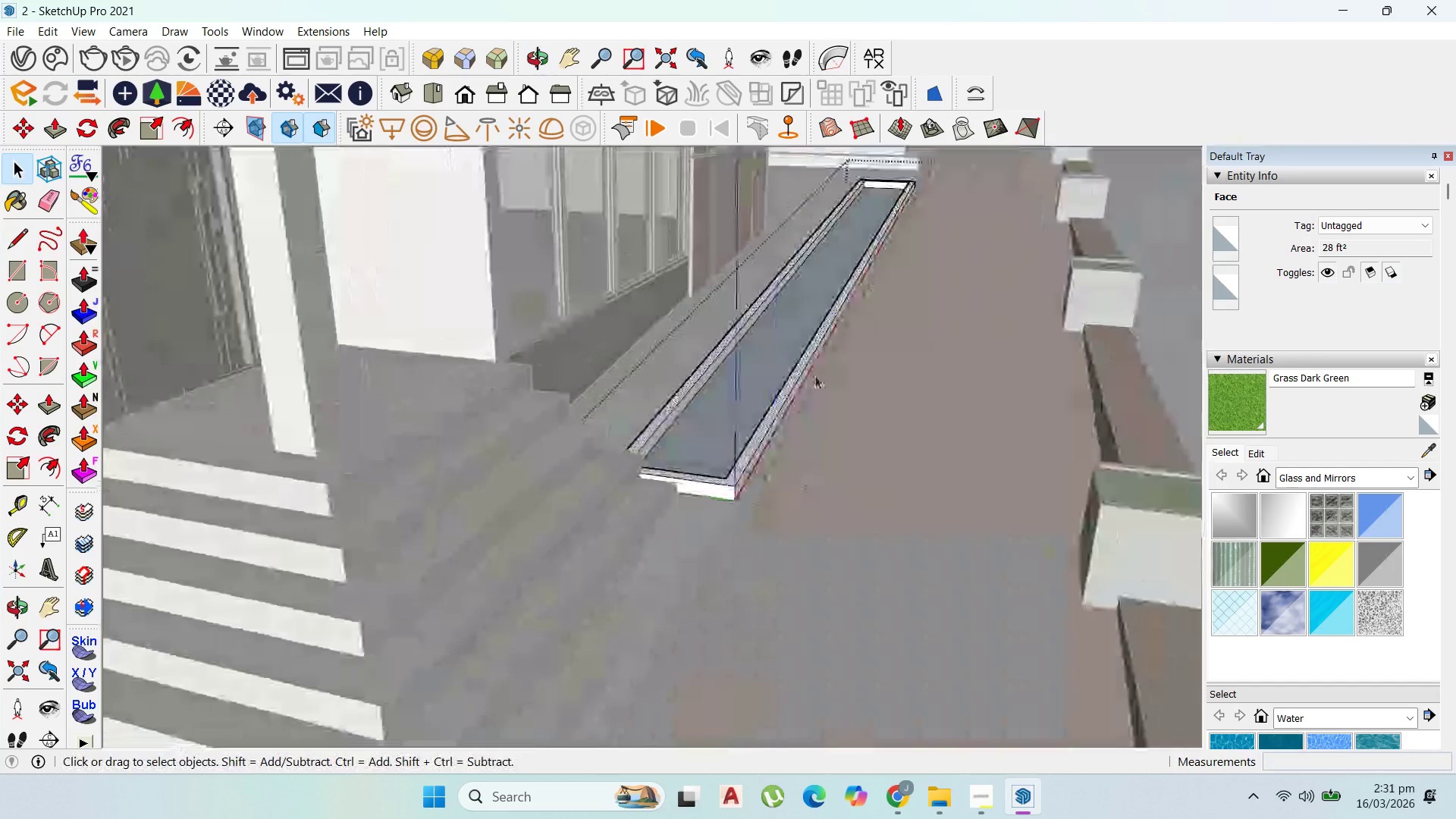 
key(Escape)
 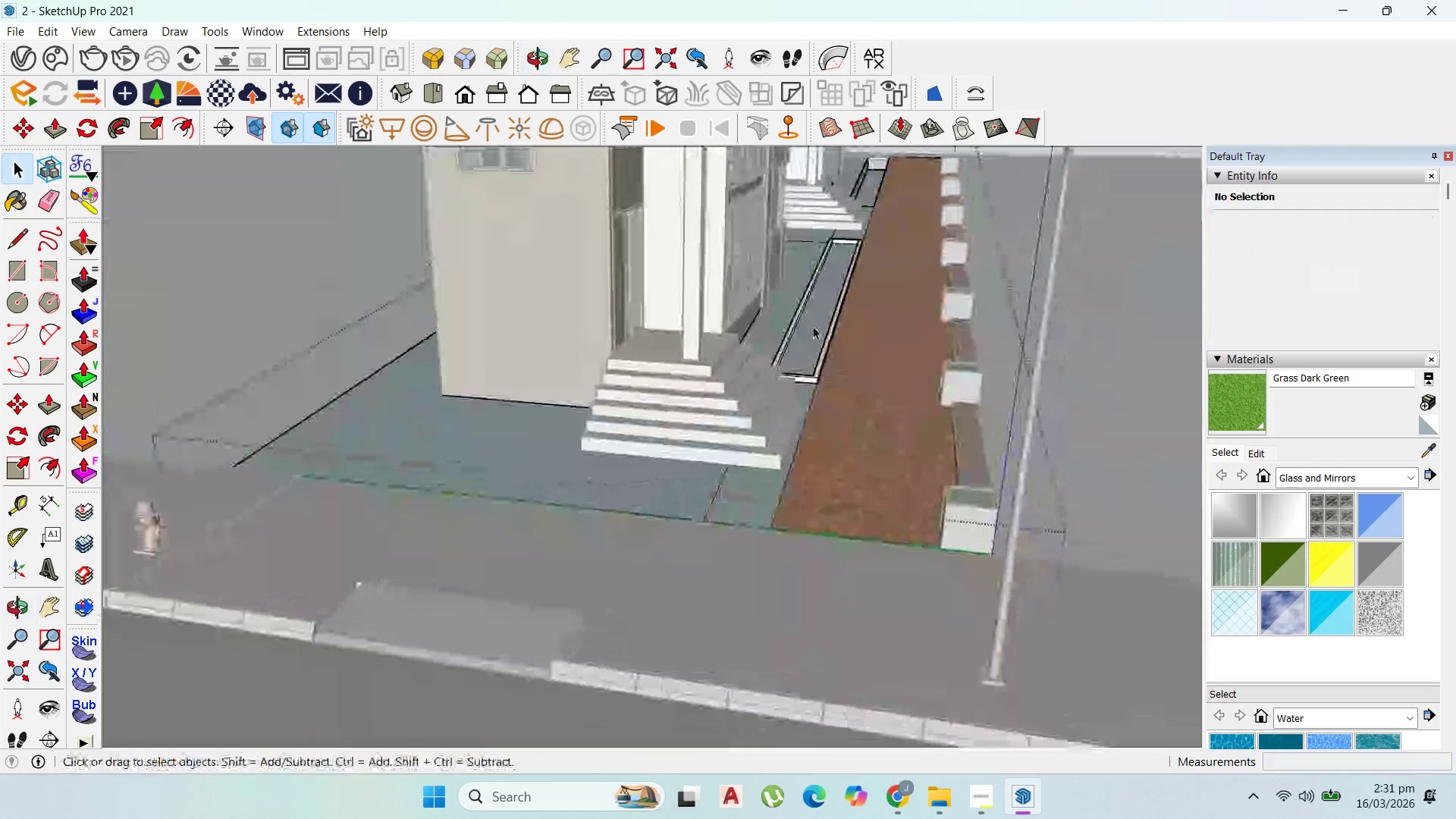 
scroll: coordinate [786, 441], scroll_direction: down, amount: 8.0
 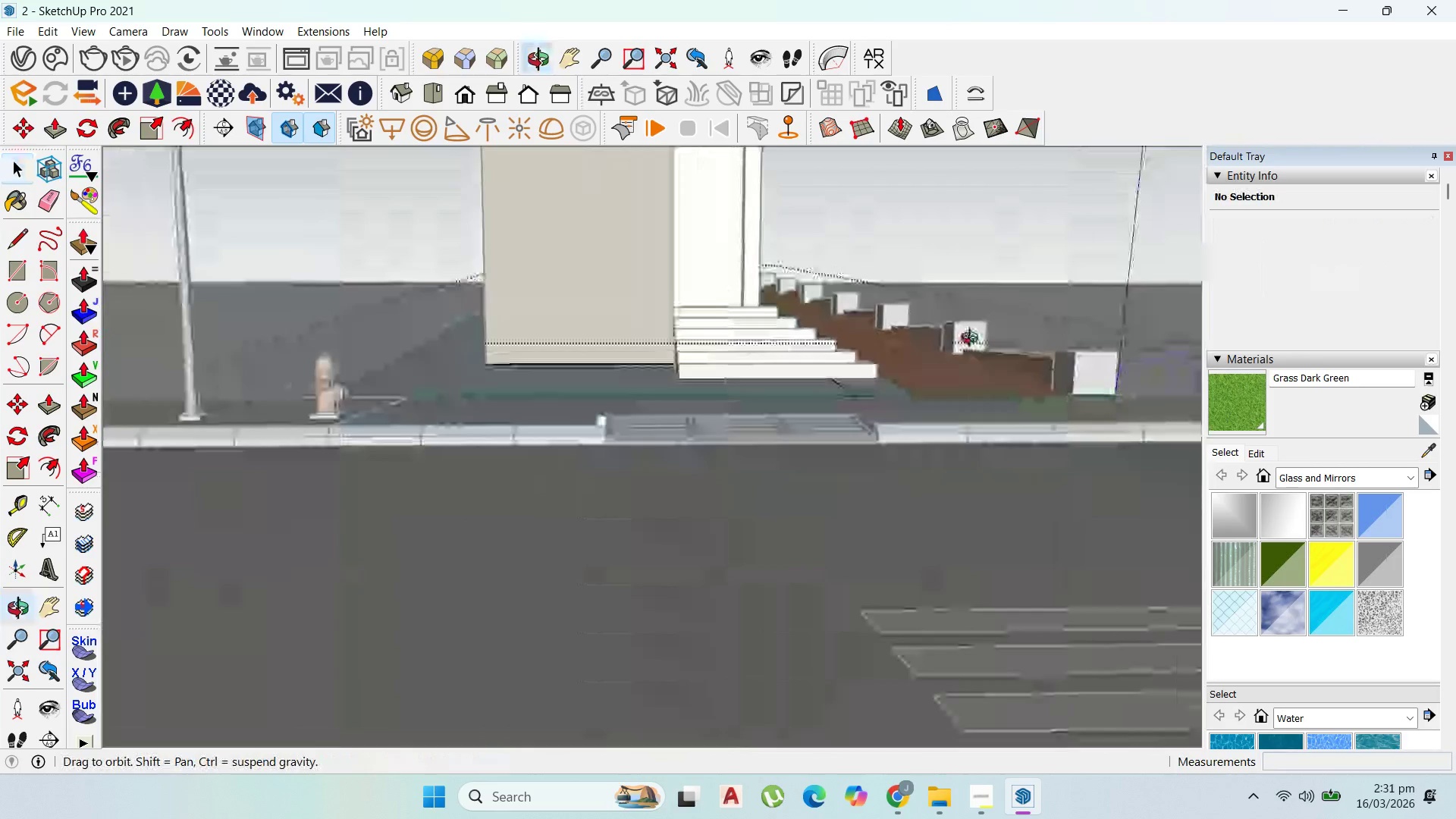 
scroll: coordinate [795, 306], scroll_direction: up, amount: 11.0
 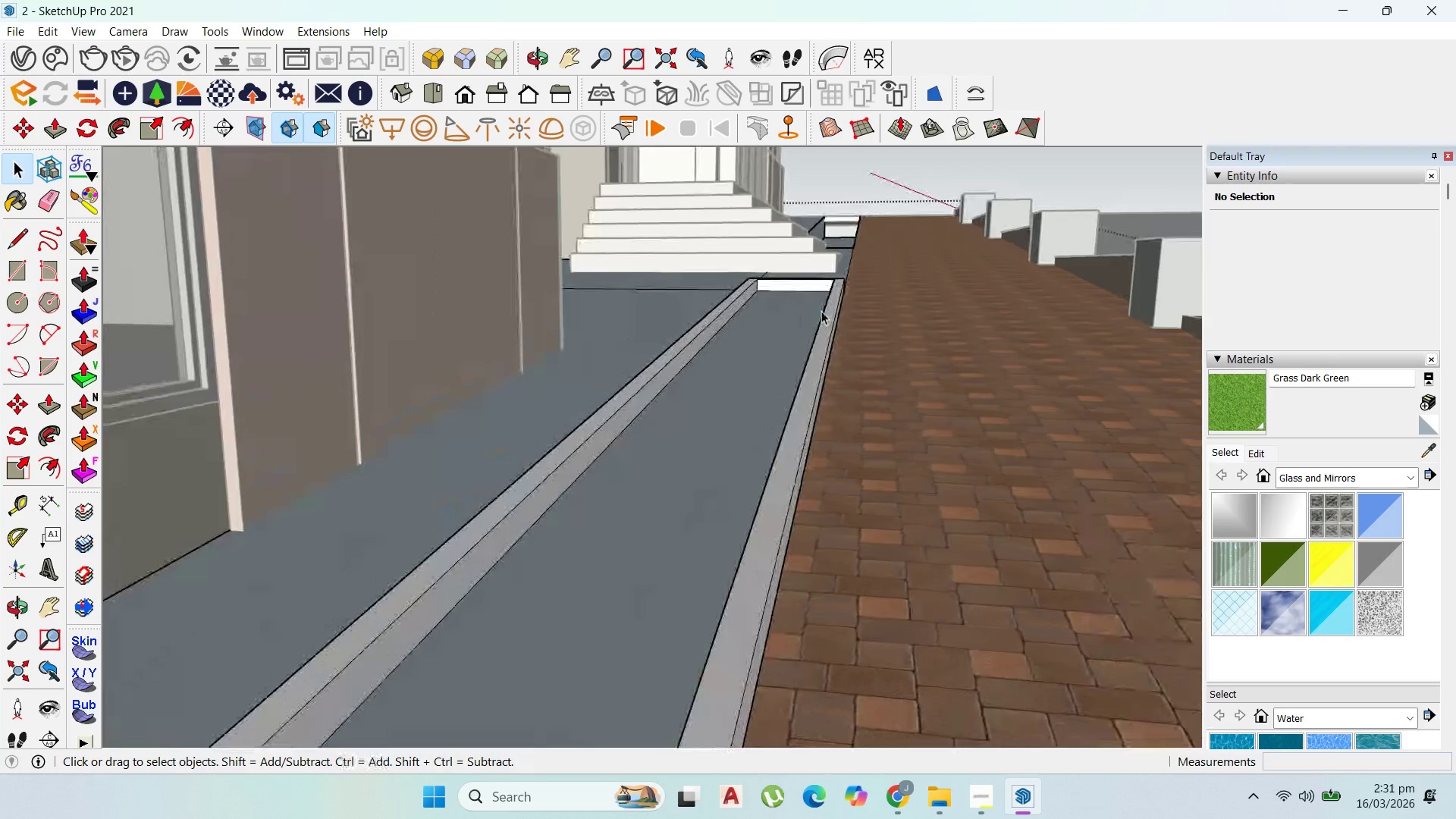 
scroll: coordinate [853, 333], scroll_direction: down, amount: 6.0
 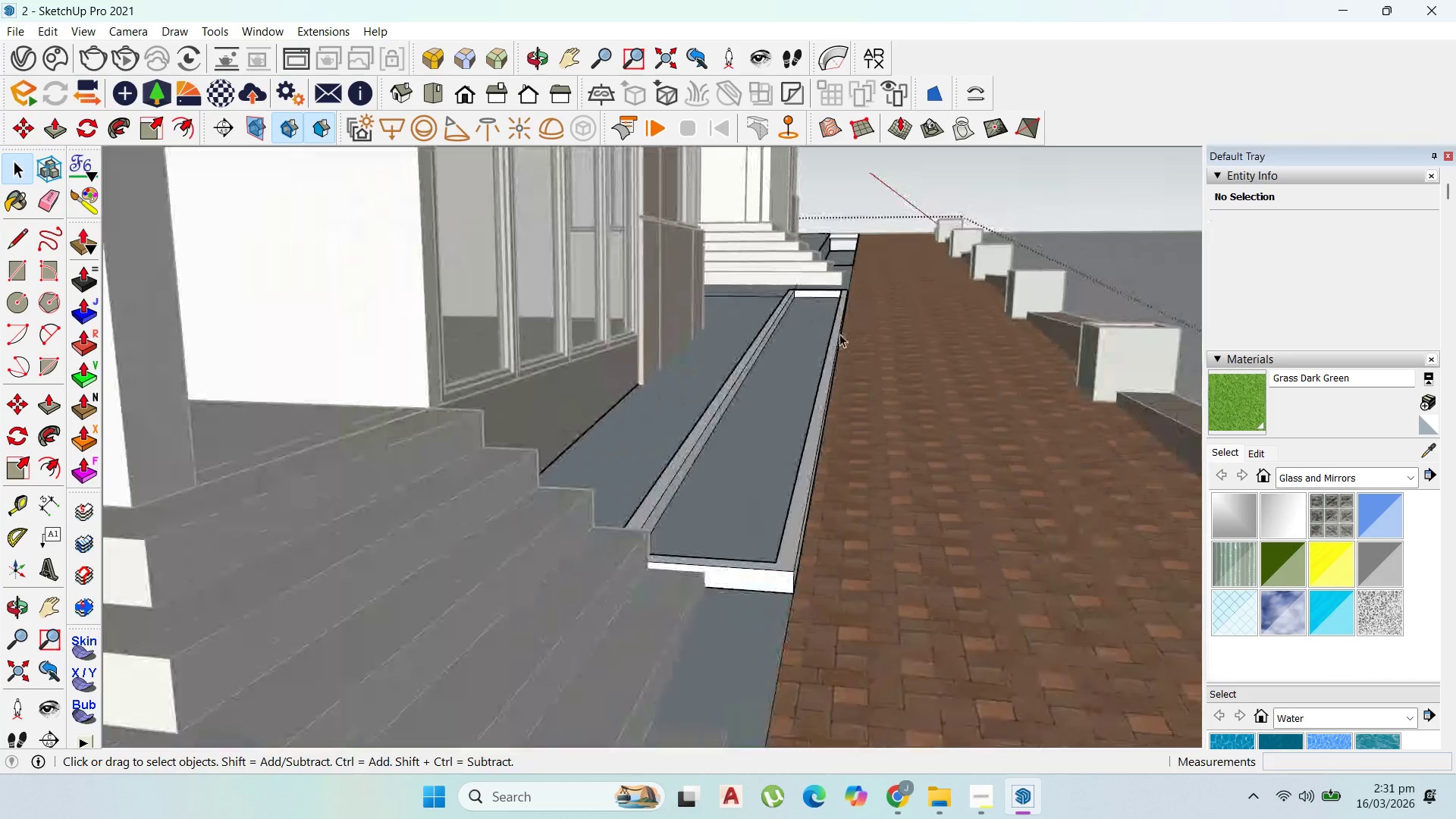 
double_click([832, 334])
 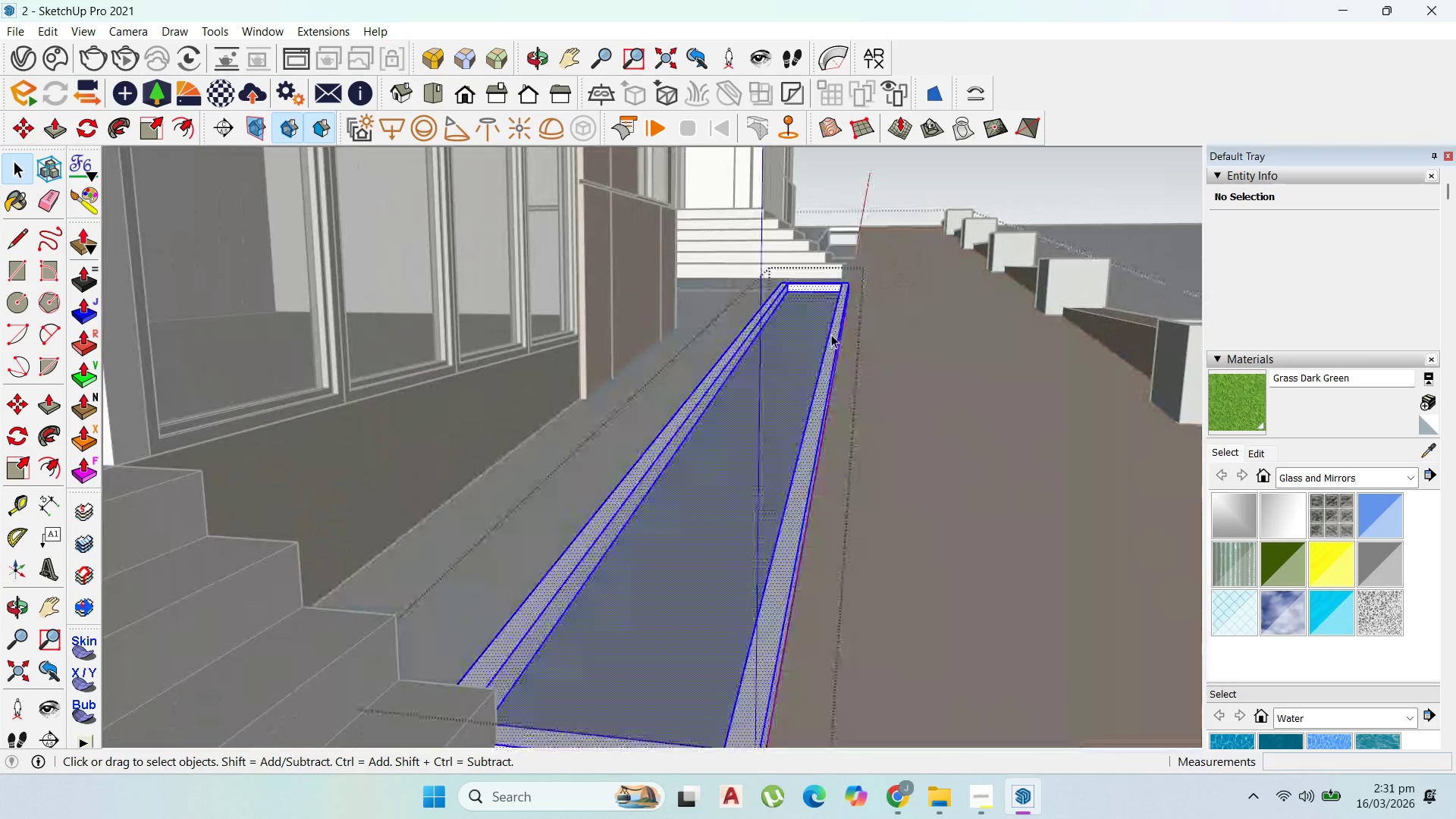 
scroll: coordinate [839, 334], scroll_direction: up, amount: 2.0
 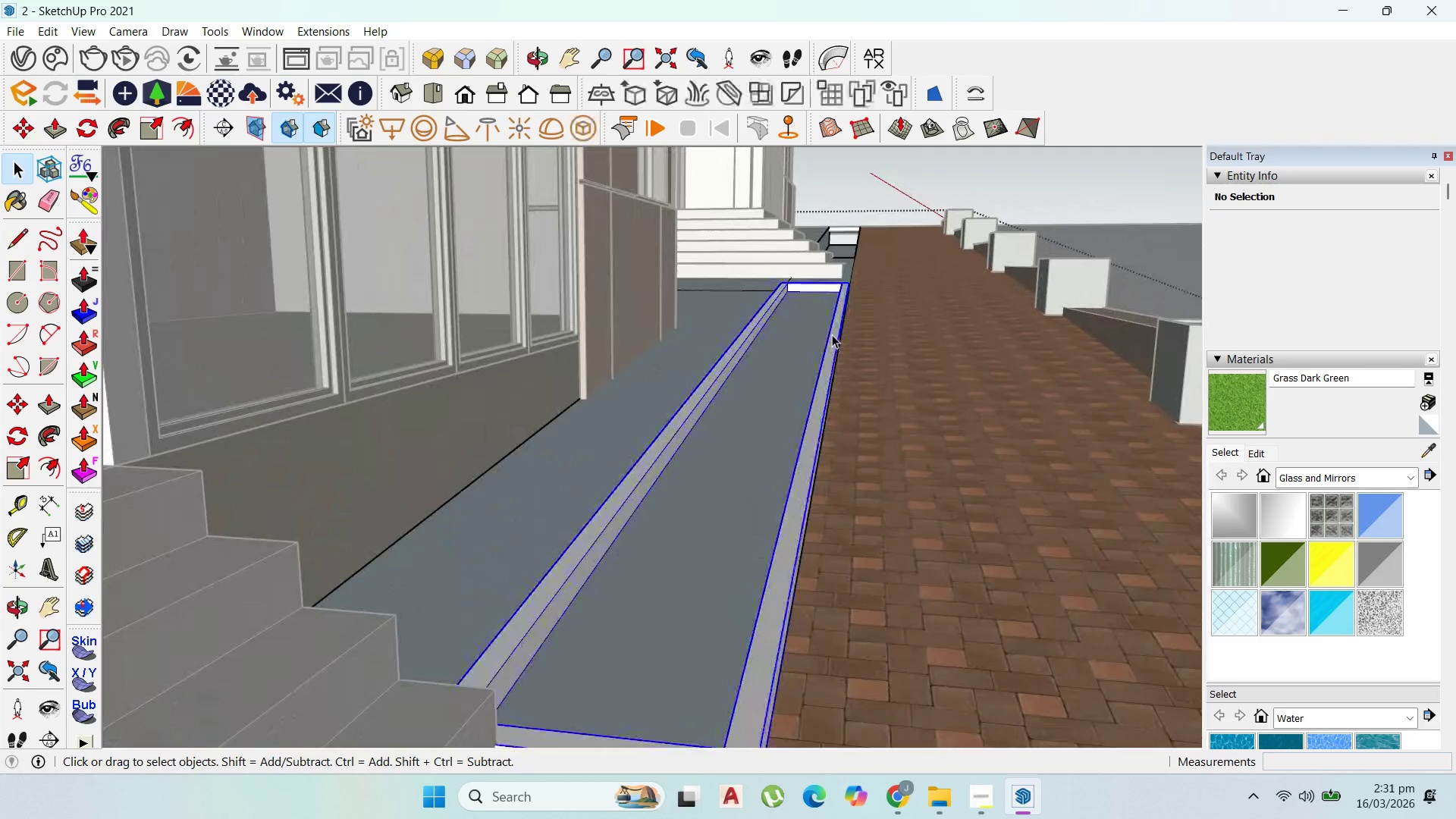 
triple_click([831, 334])
 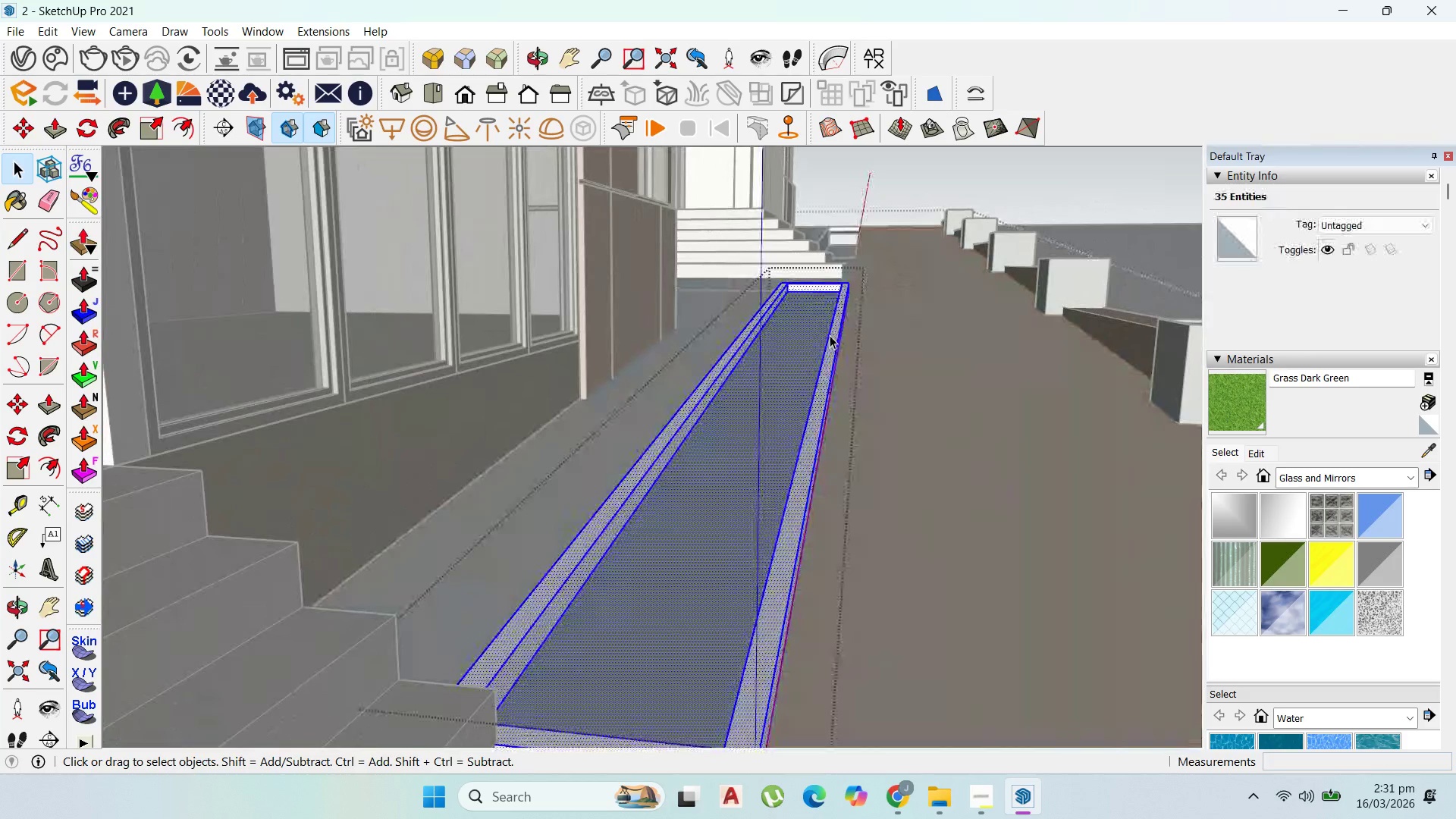 
key(P)
 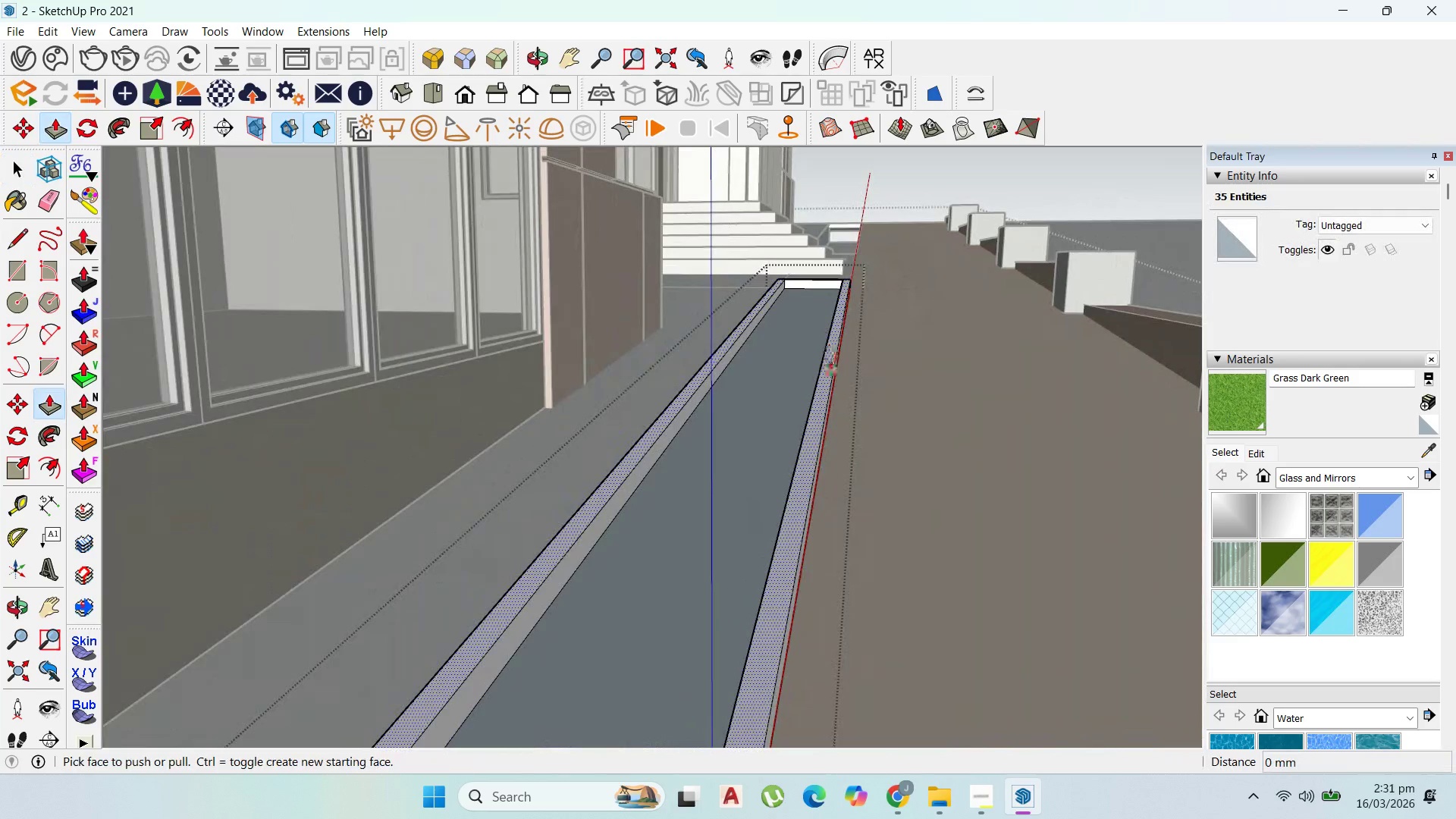 
left_click_drag(start_coordinate=[830, 360], to_coordinate=[830, 350])
 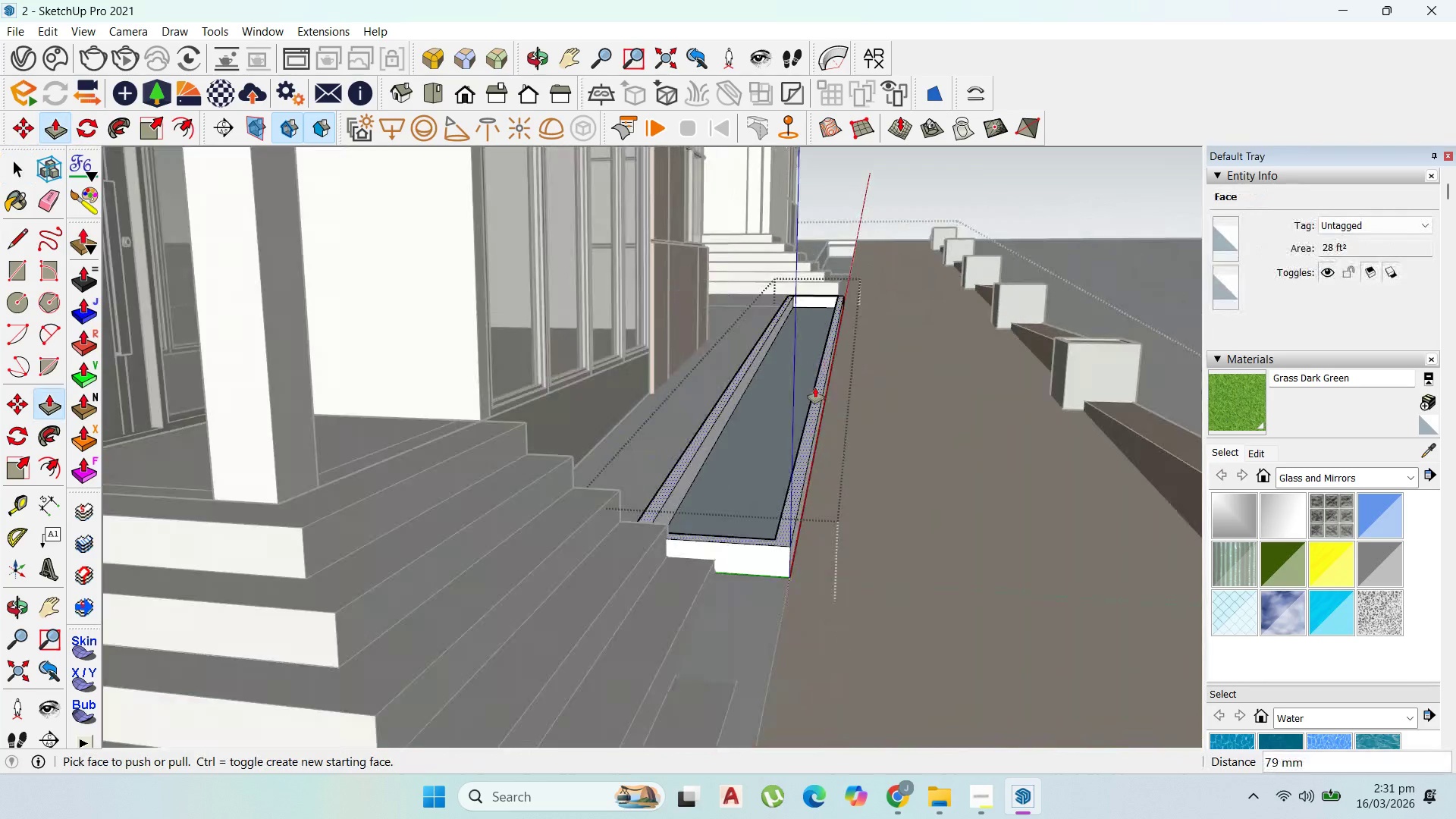 
scroll: coordinate [830, 335], scroll_direction: up, amount: 1.0
 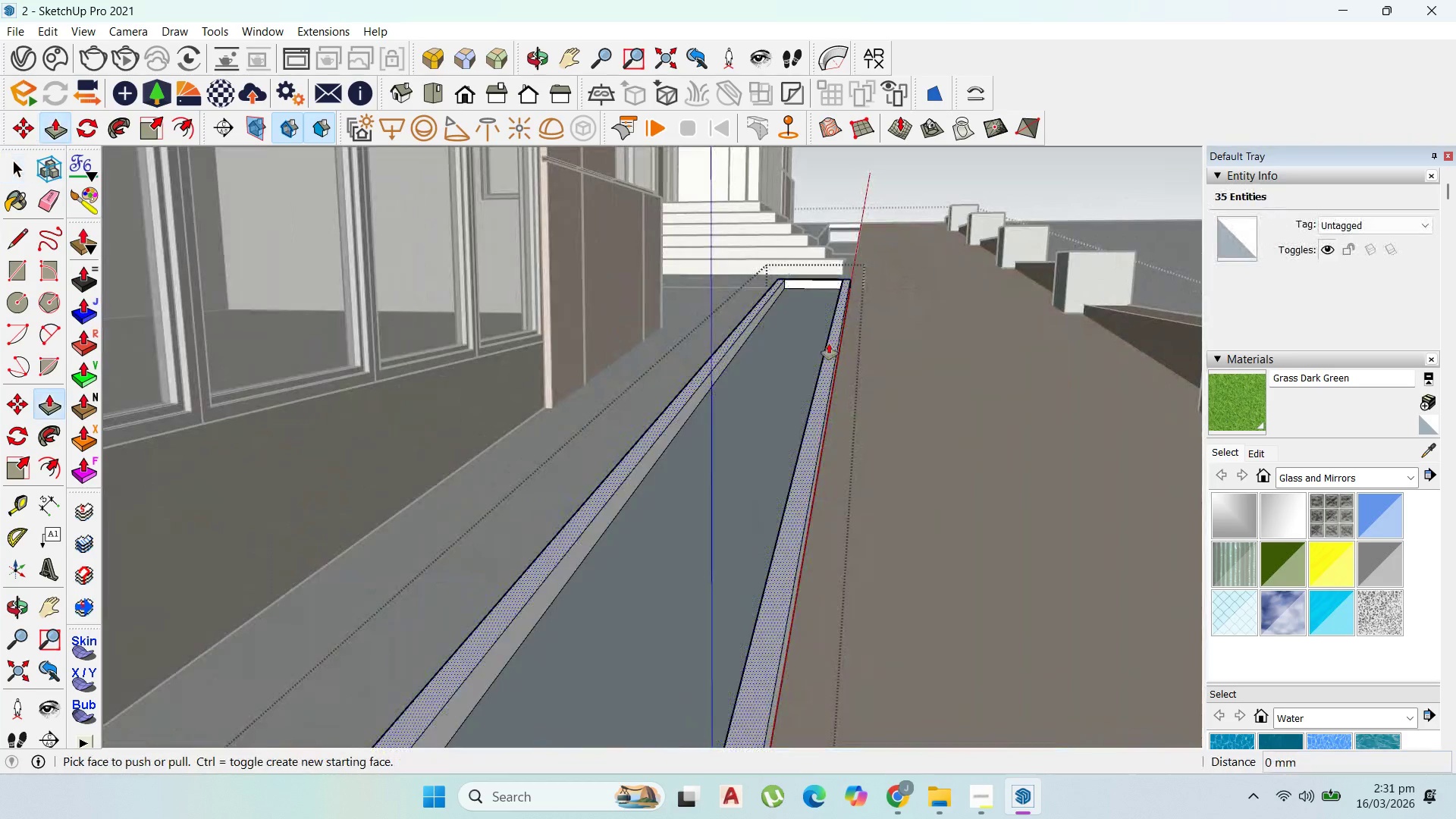 
scroll: coordinate [805, 400], scroll_direction: down, amount: 11.0
 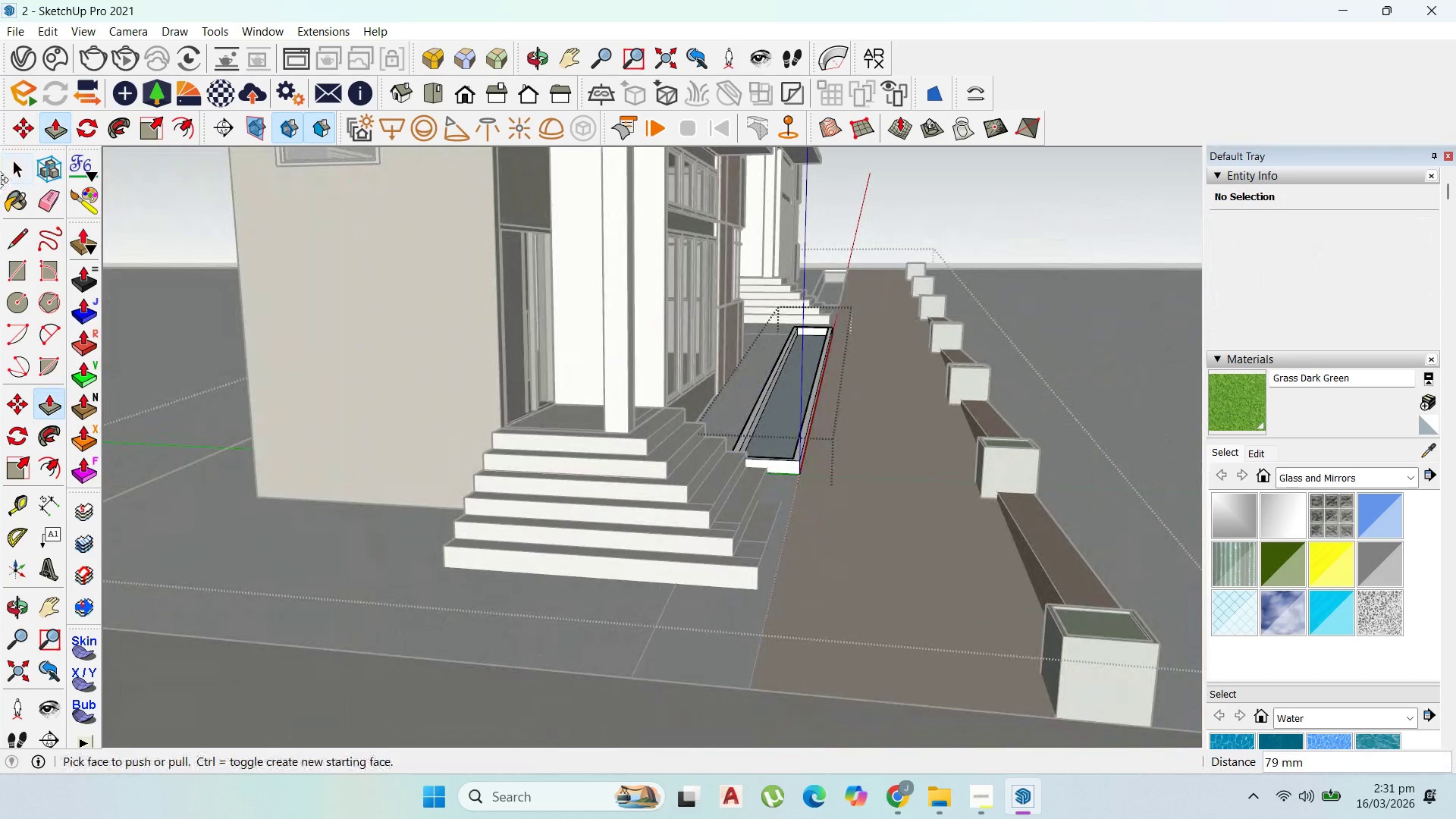 
key(Escape)
 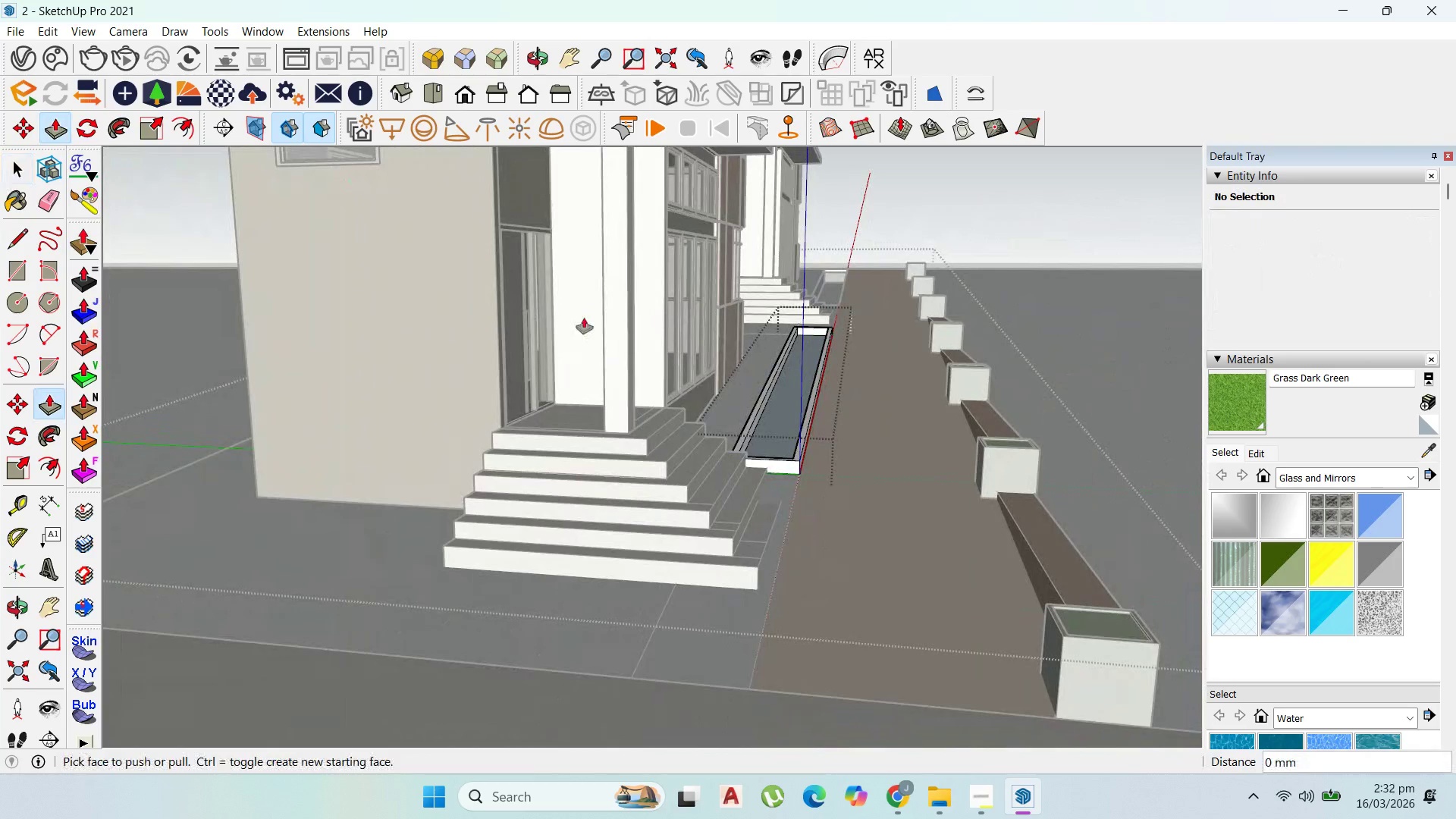 
key(Escape)
 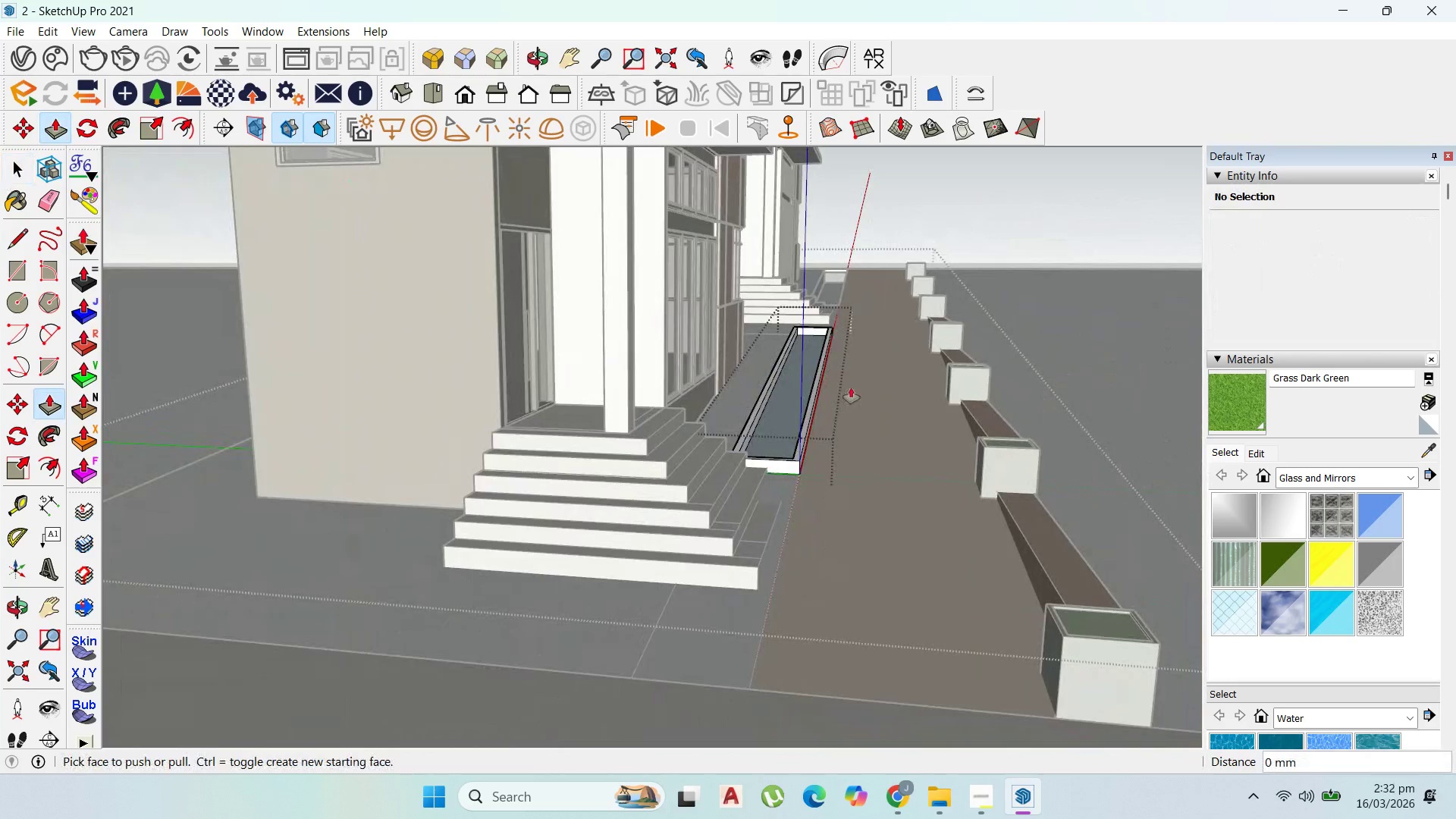 
double_click([783, 362])
 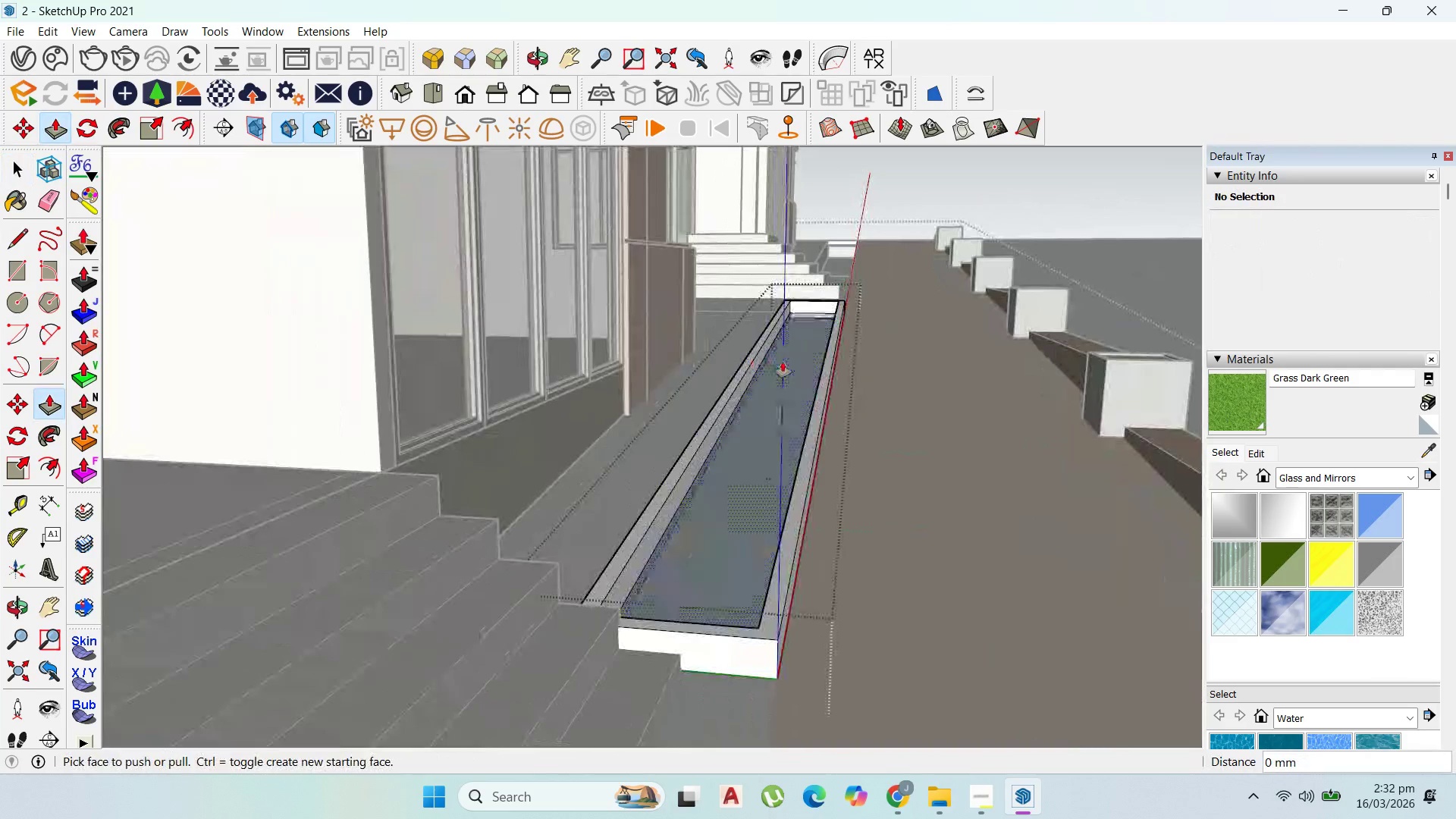 
scroll: coordinate [754, 358], scroll_direction: up, amount: 6.0
 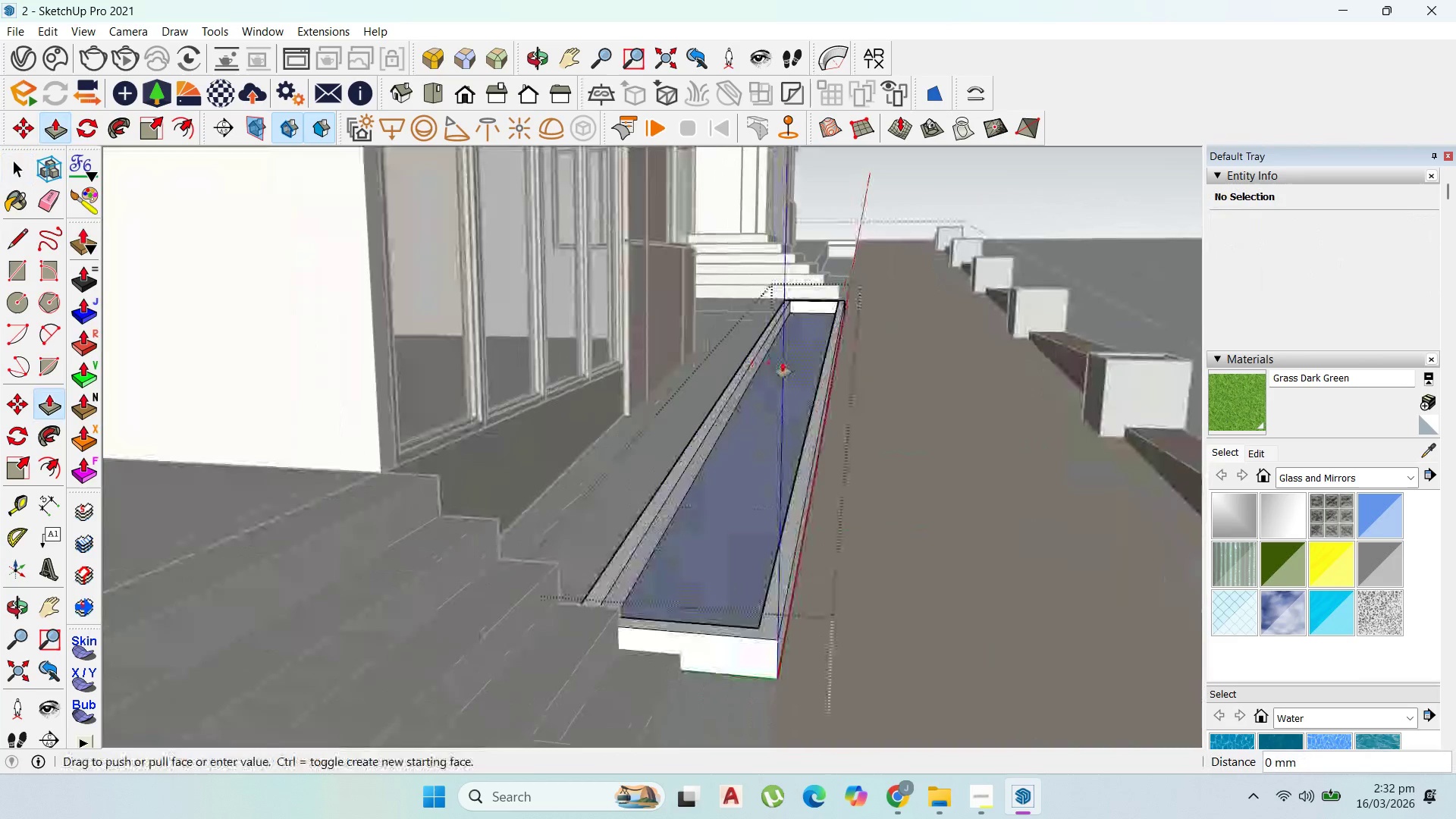 
triple_click([783, 362])
 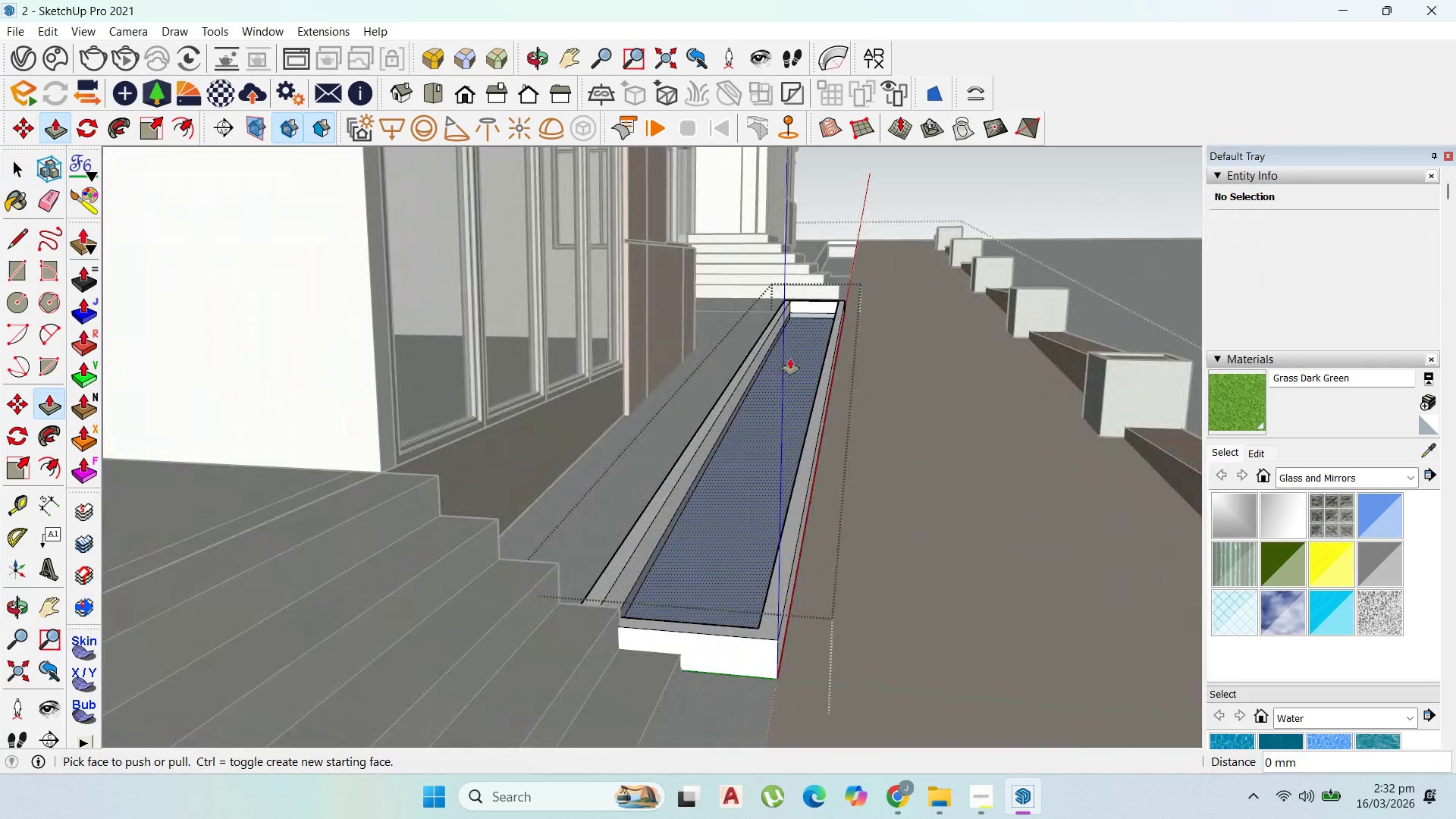 
key(Escape)
 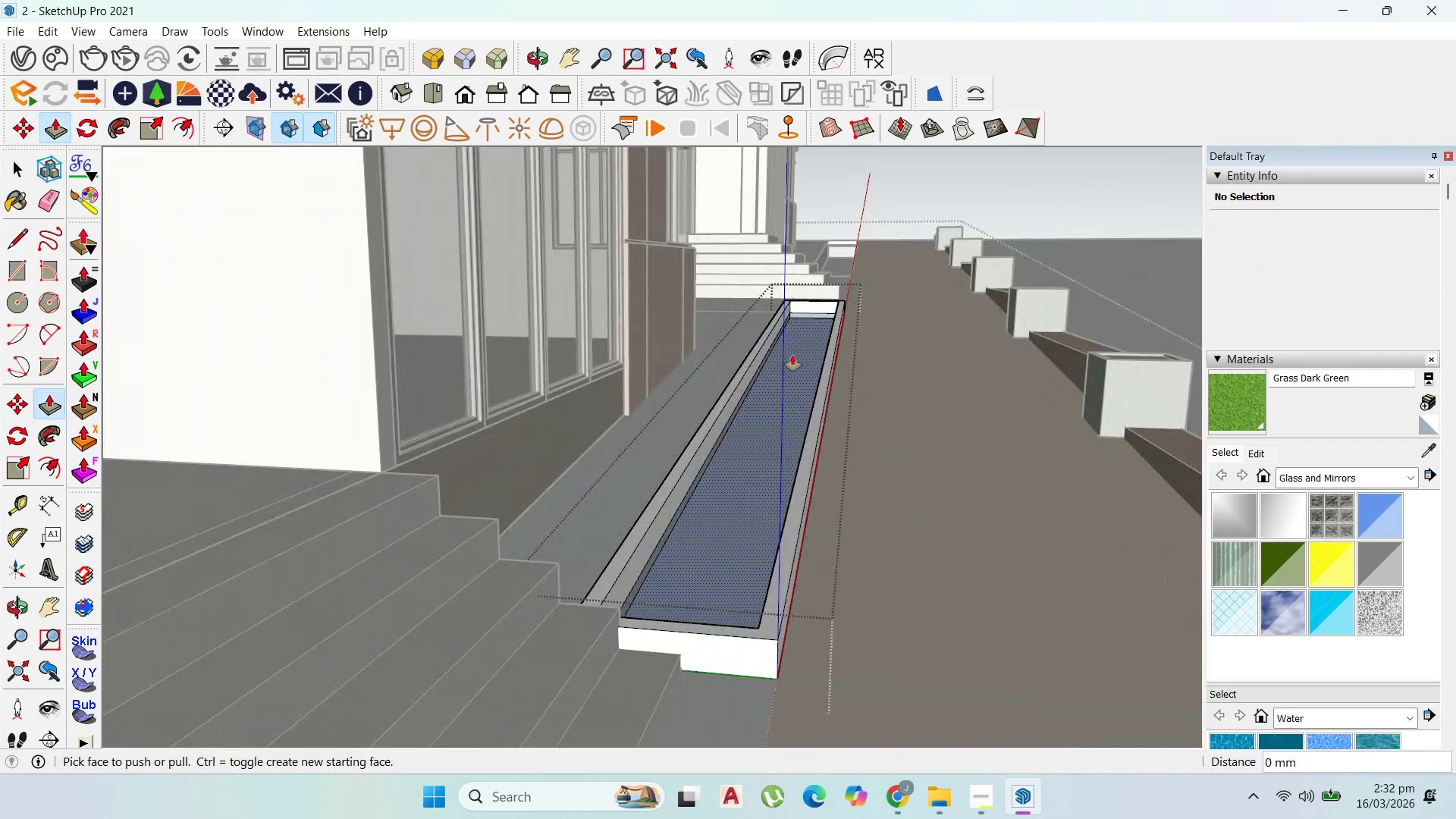 
key(Escape)
 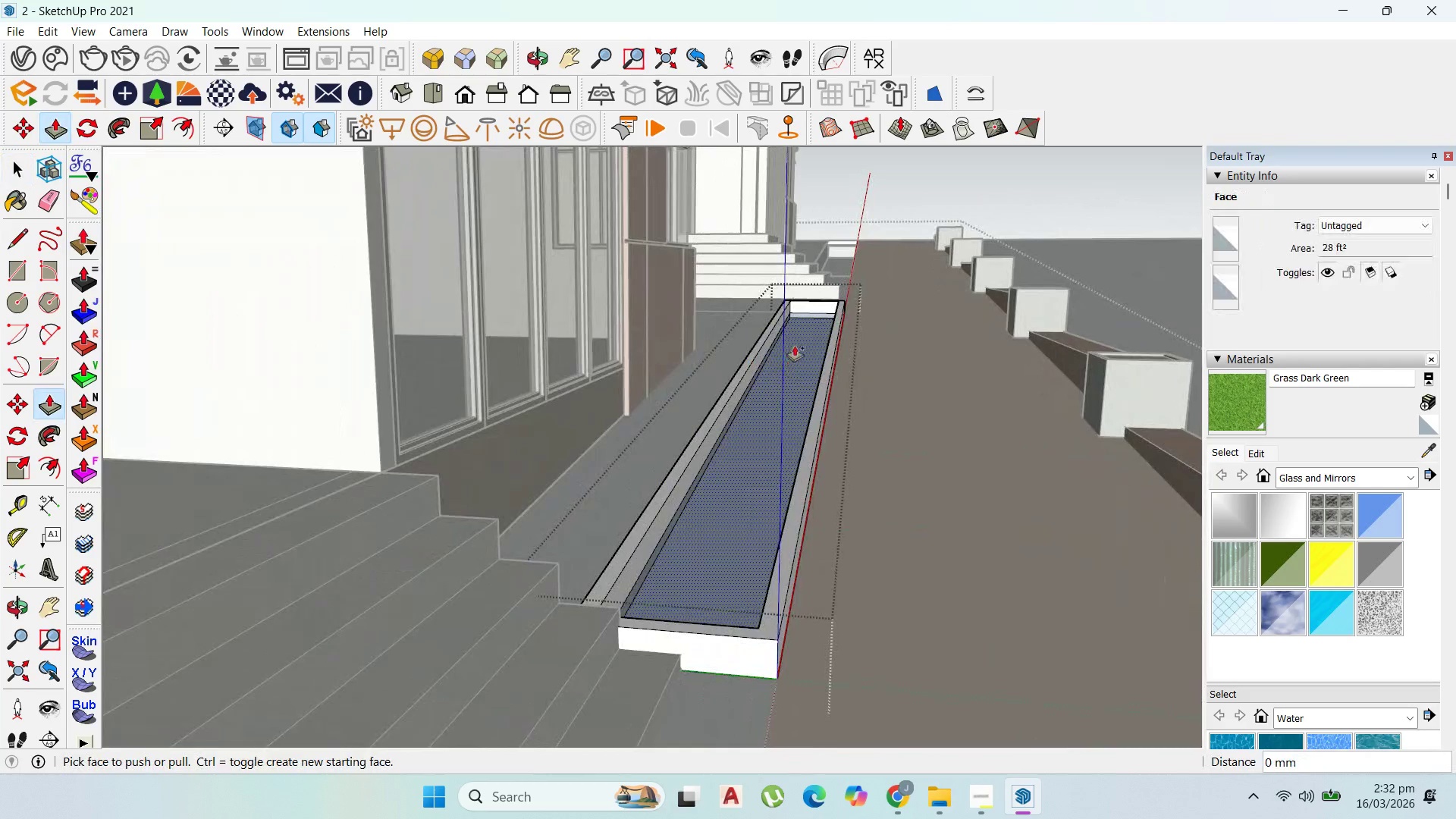 
key(Control+Z)
 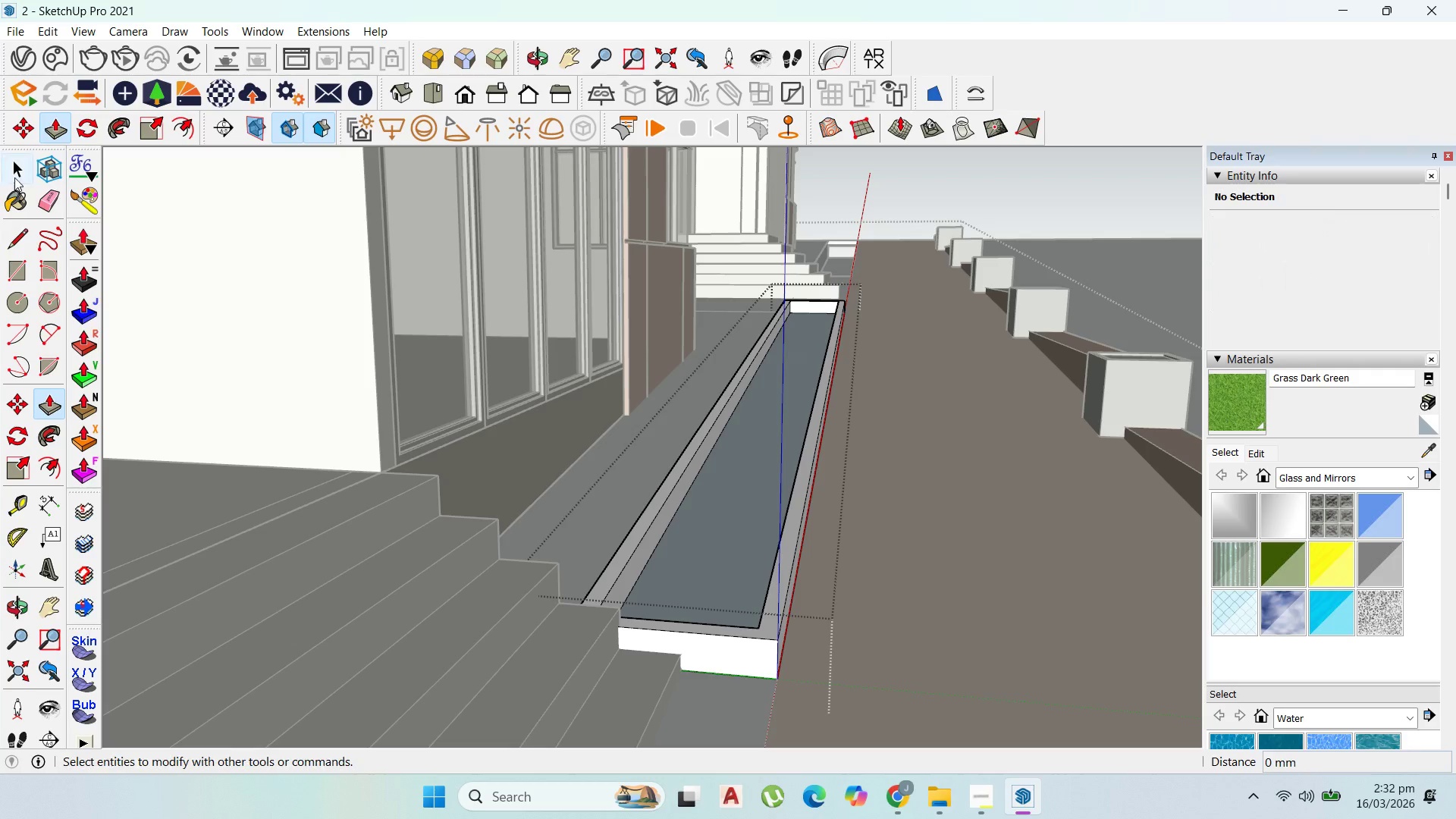 
left_click_drag(start_coordinate=[14, 168], to_coordinate=[34, 166])
 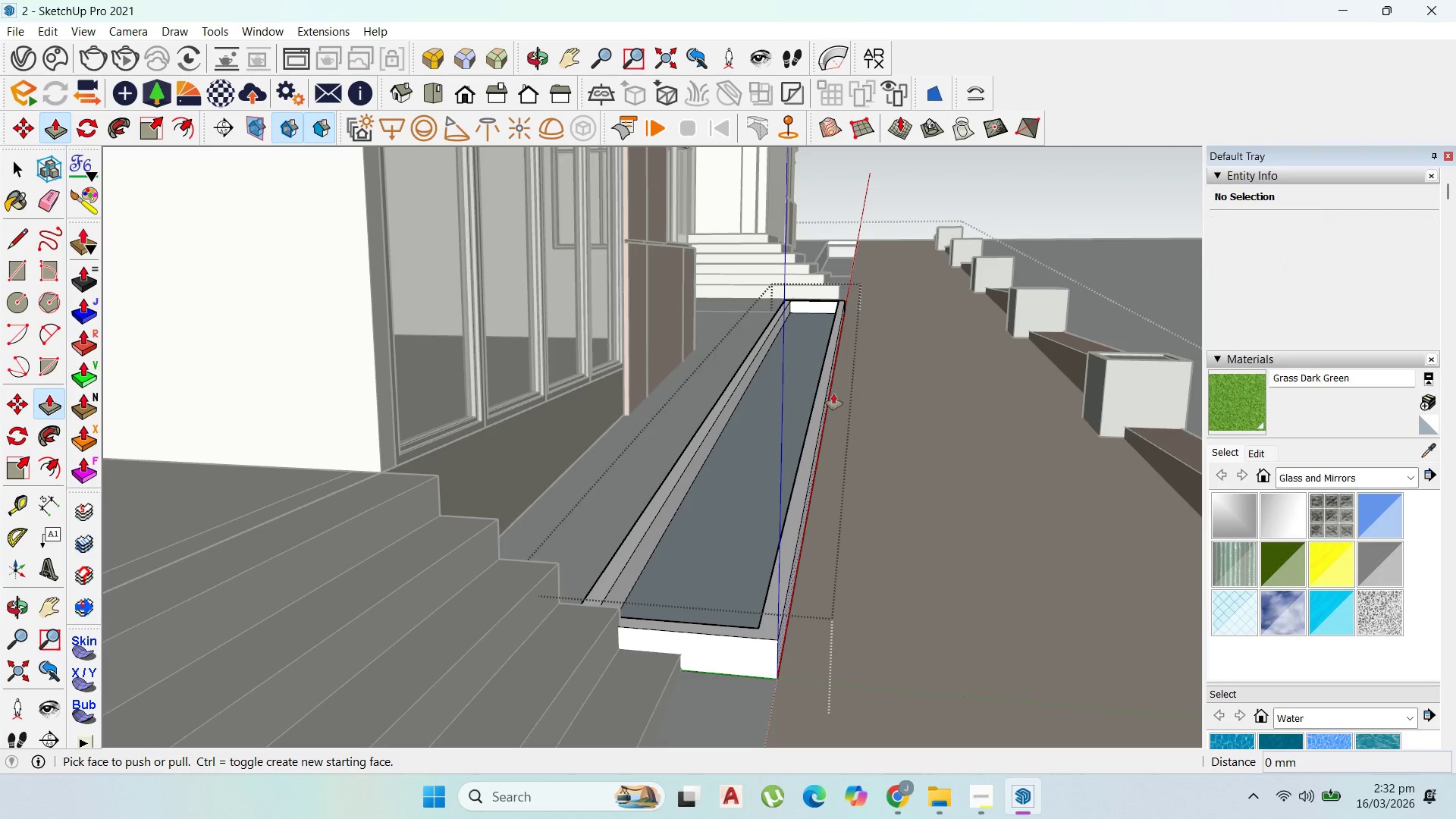 
key(Escape)
 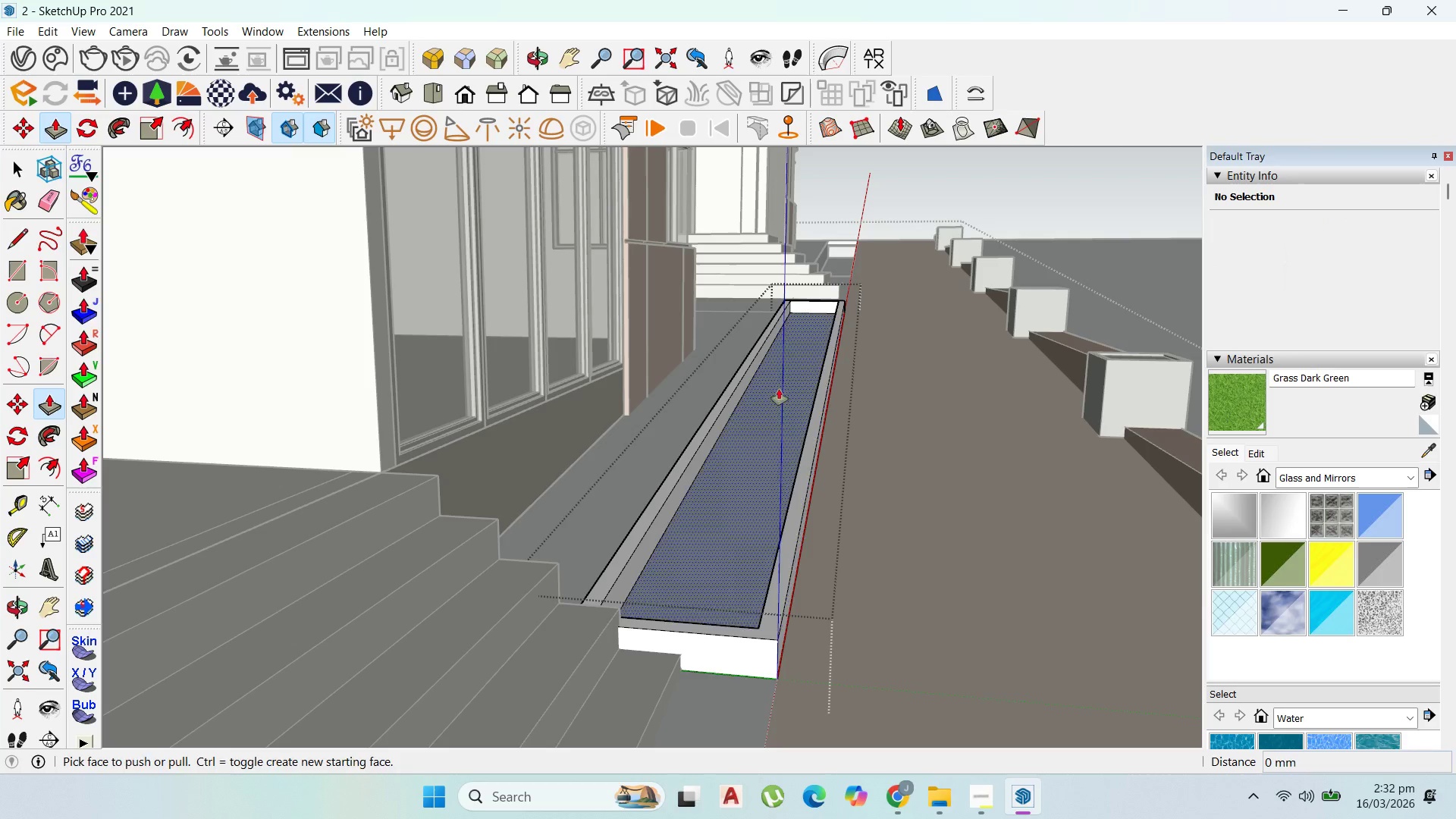 
left_click([779, 389])
 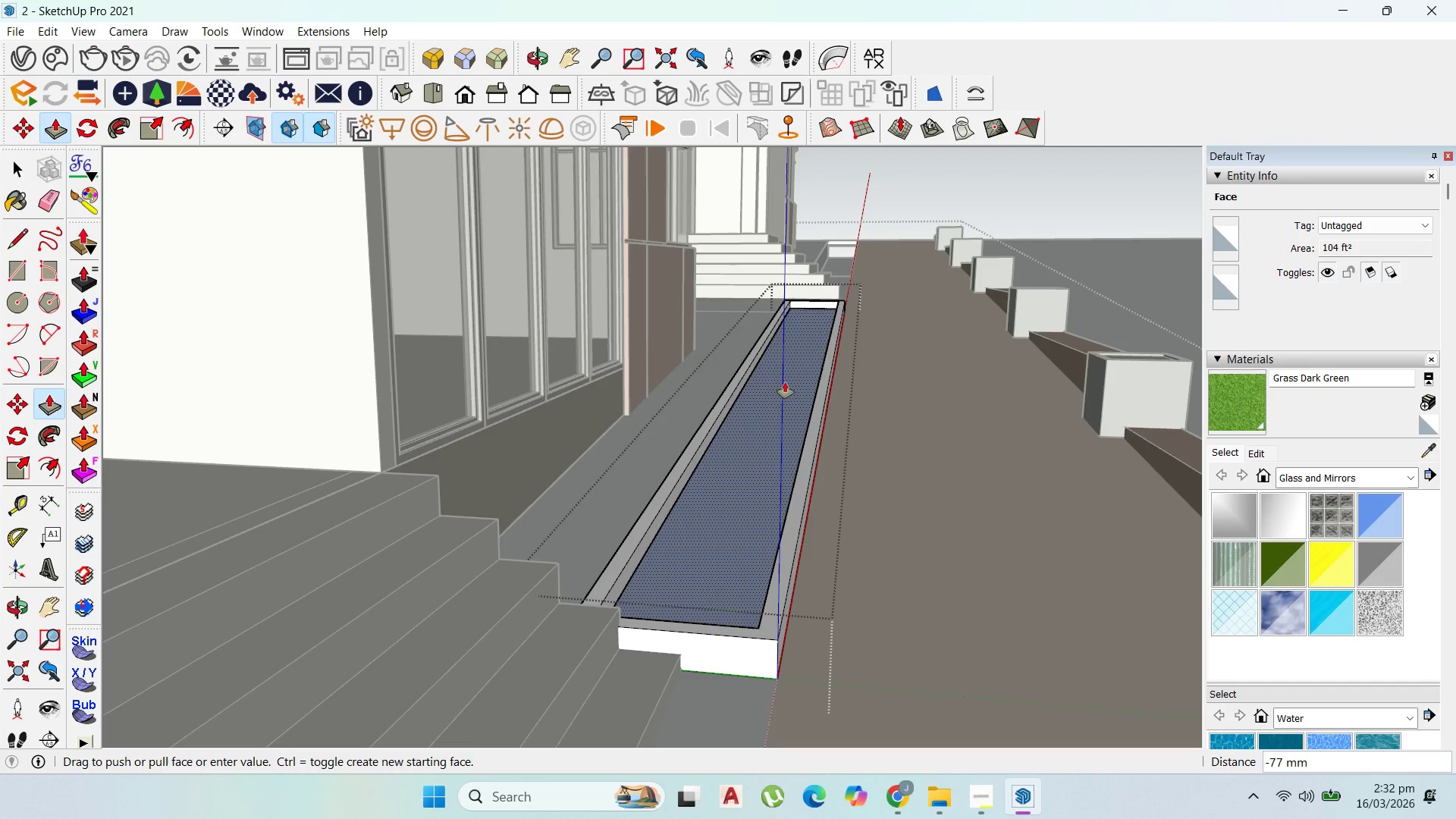 
key(Escape)
 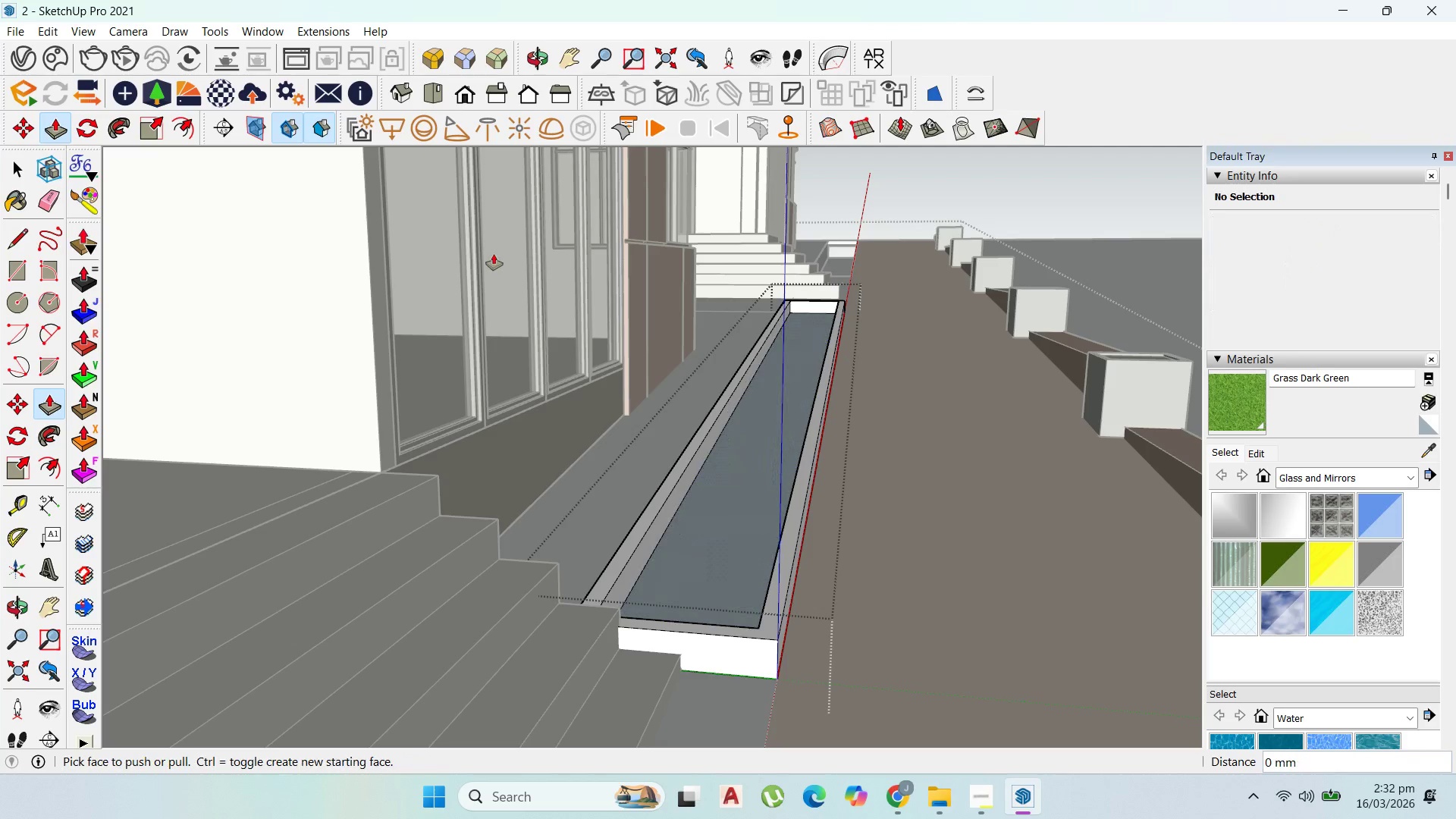 
left_click_drag(start_coordinate=[811, 347], to_coordinate=[811, 355])
 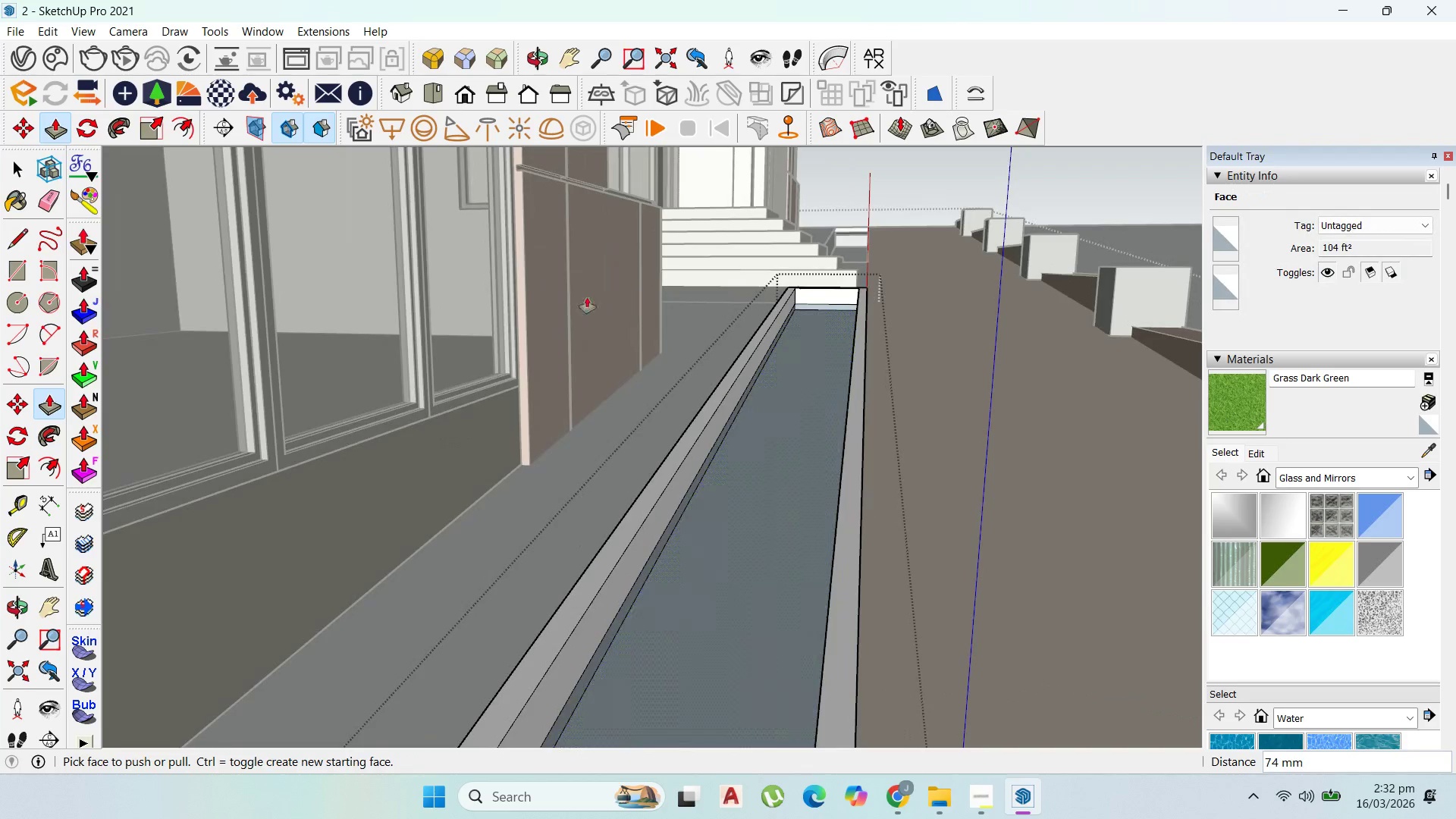 
scroll: coordinate [833, 360], scroll_direction: up, amount: 4.0
 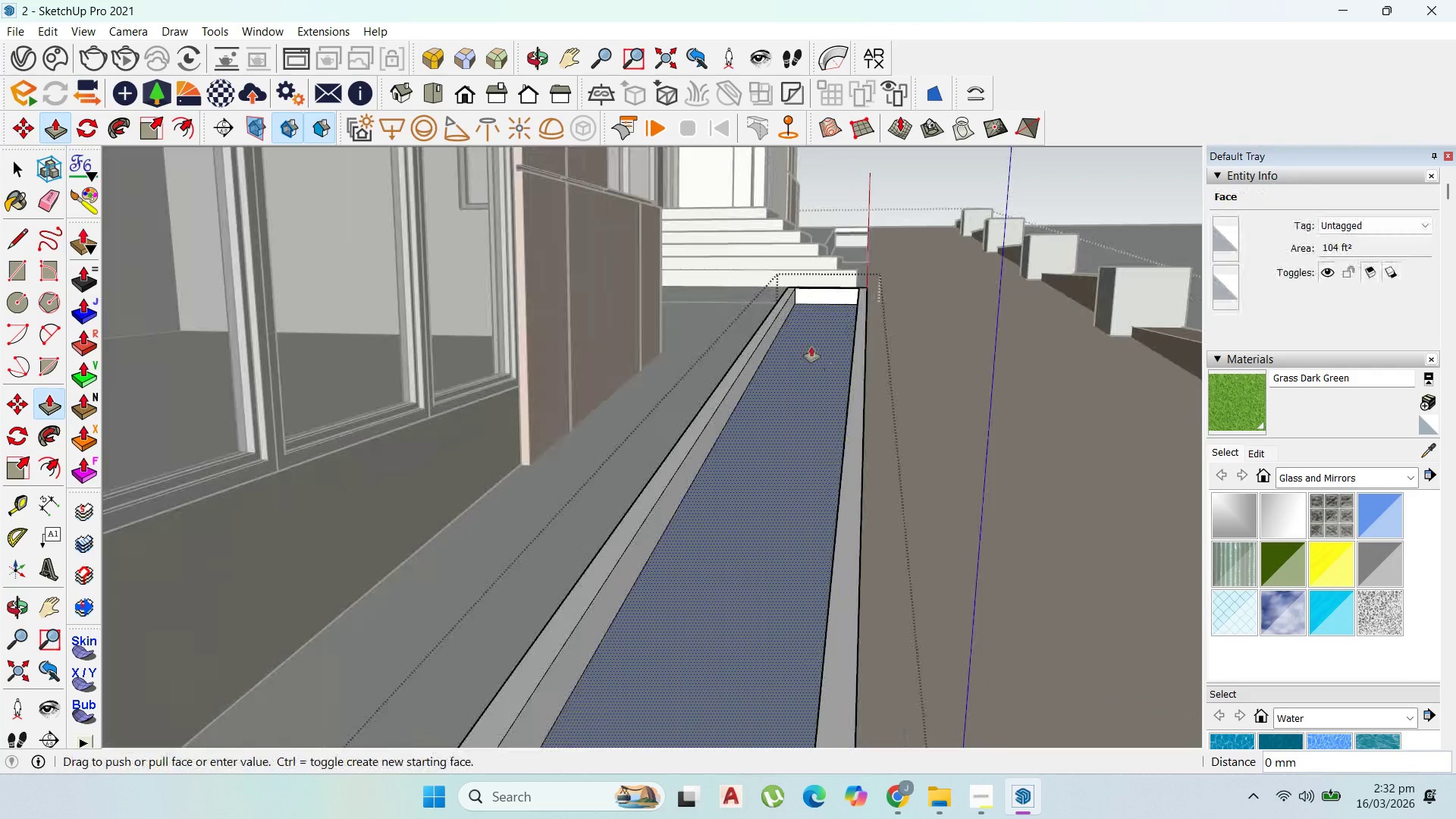 
scroll: coordinate [544, 359], scroll_direction: down, amount: 7.0
 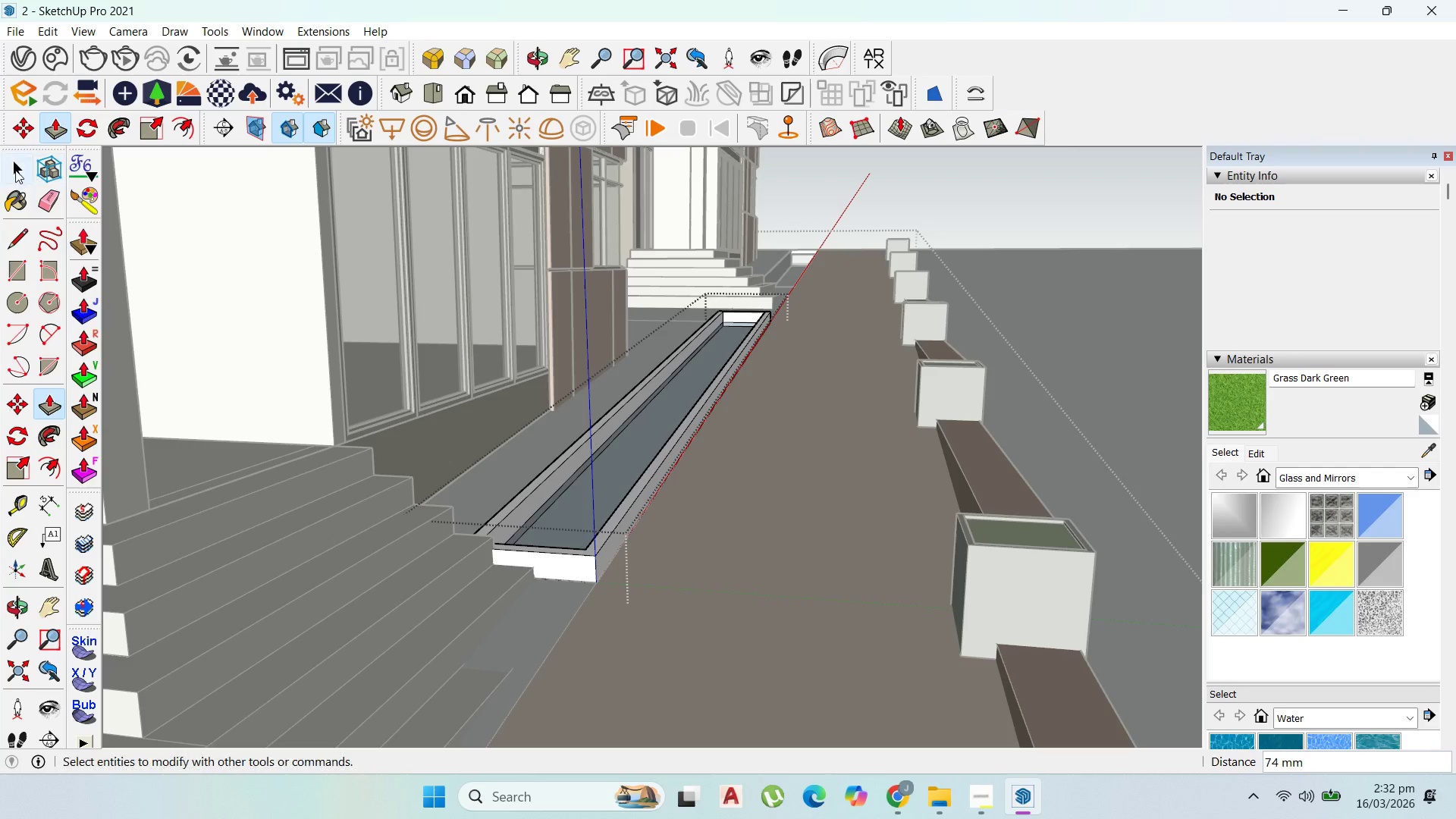 
left_click([13, 168])
 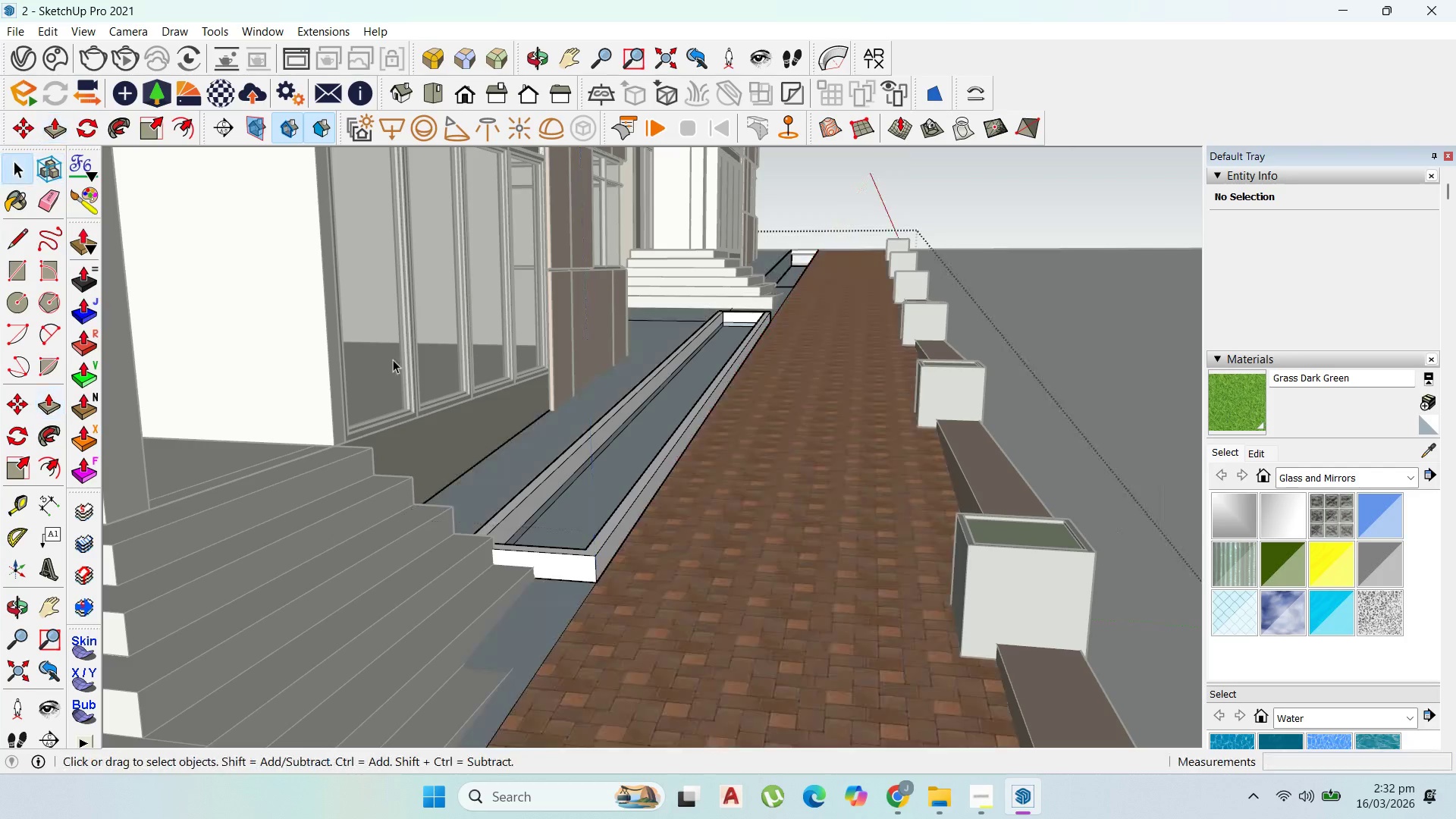 
key(Escape)
 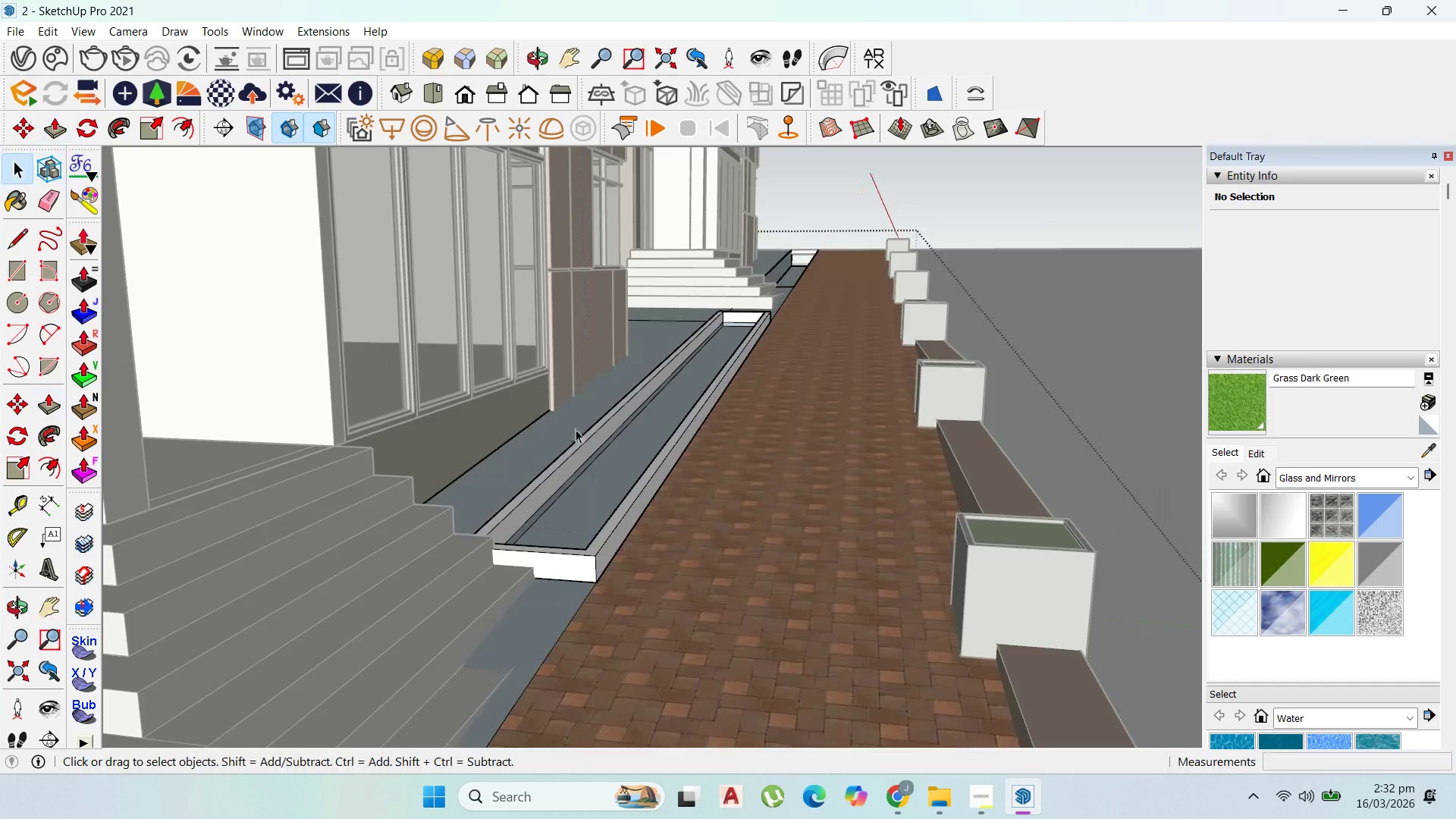 
key(Escape)
 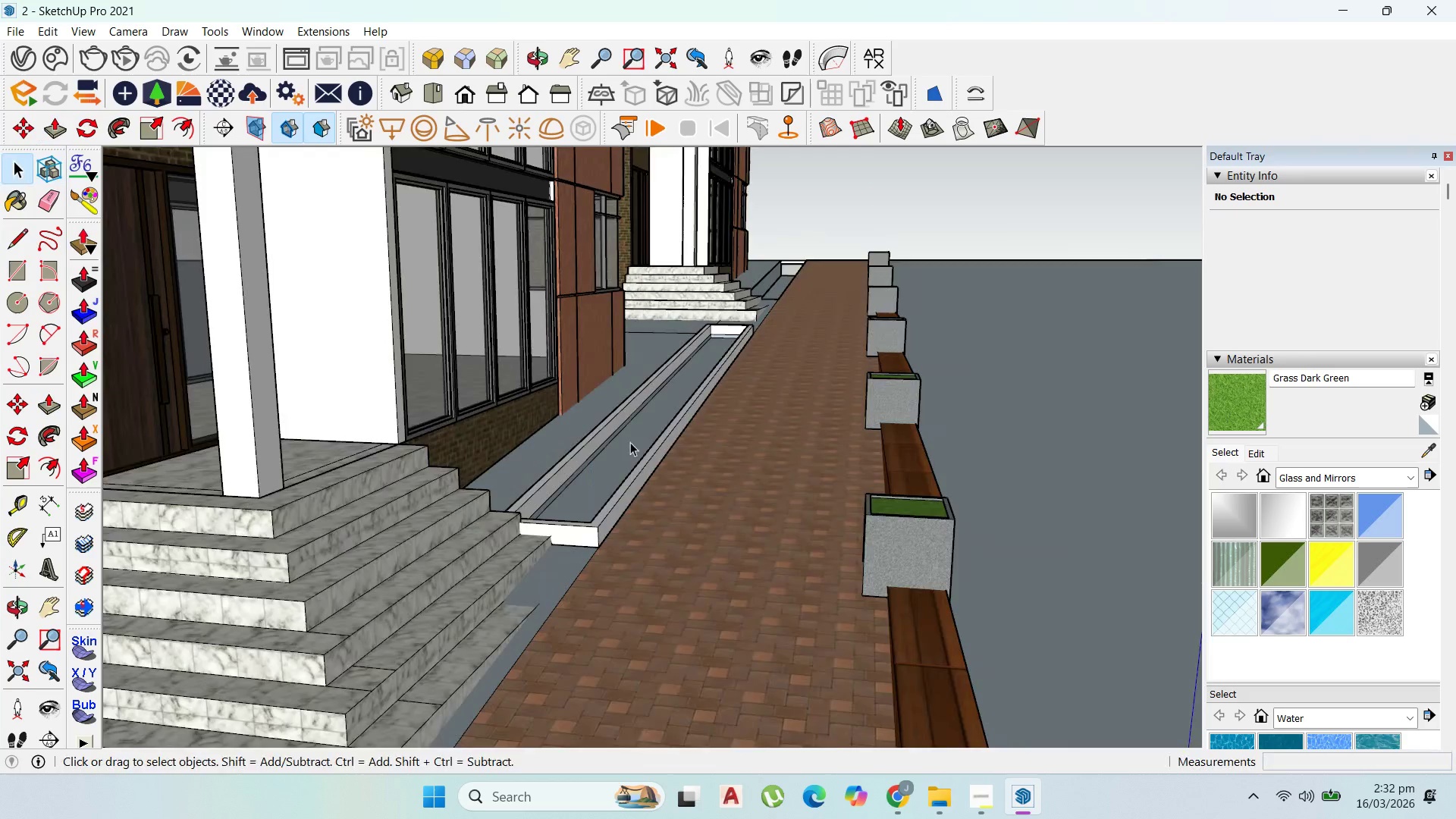 
scroll: coordinate [613, 438], scroll_direction: down, amount: 2.0
 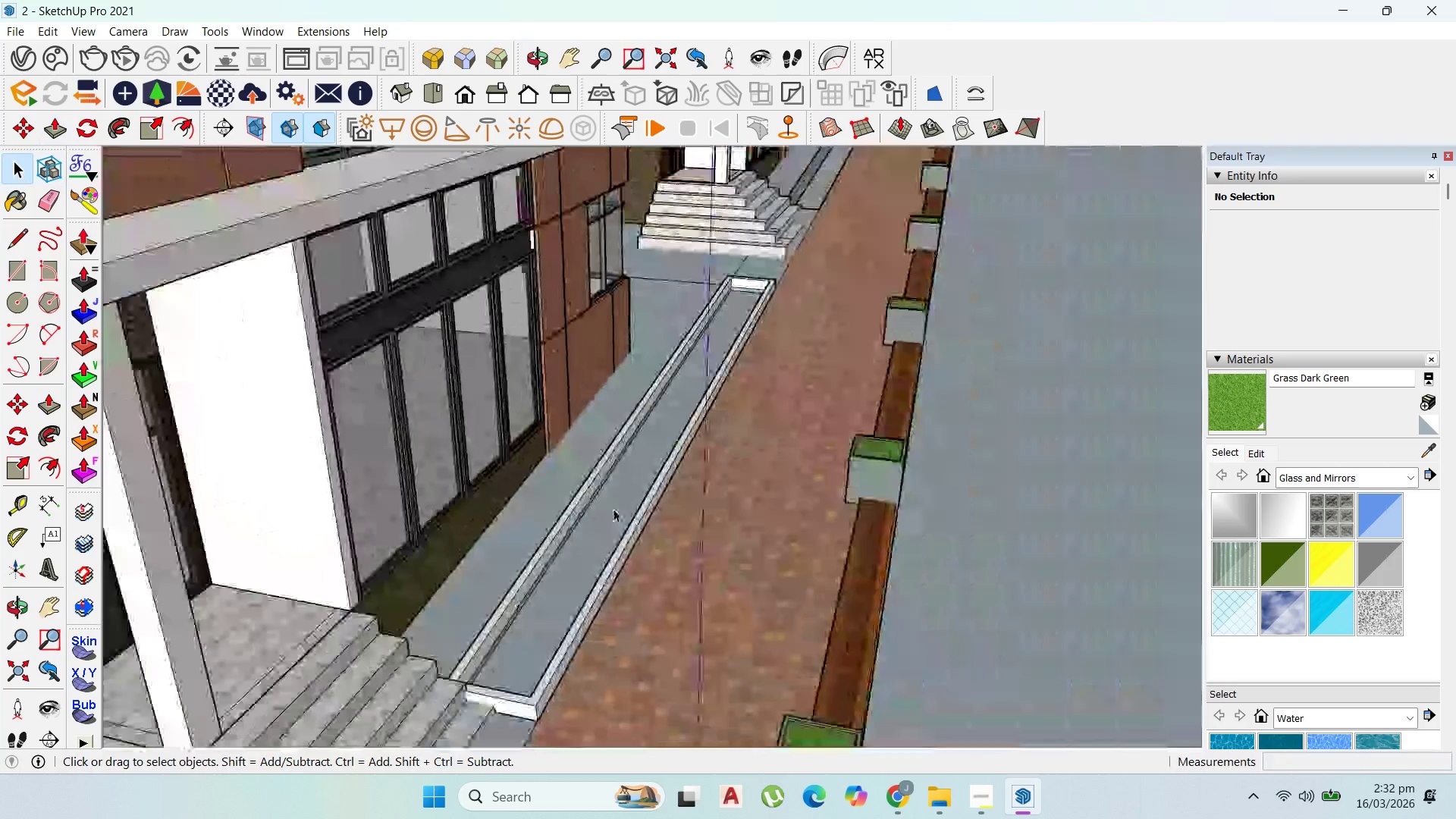 
scroll: coordinate [776, 230], scroll_direction: up, amount: 1.0
 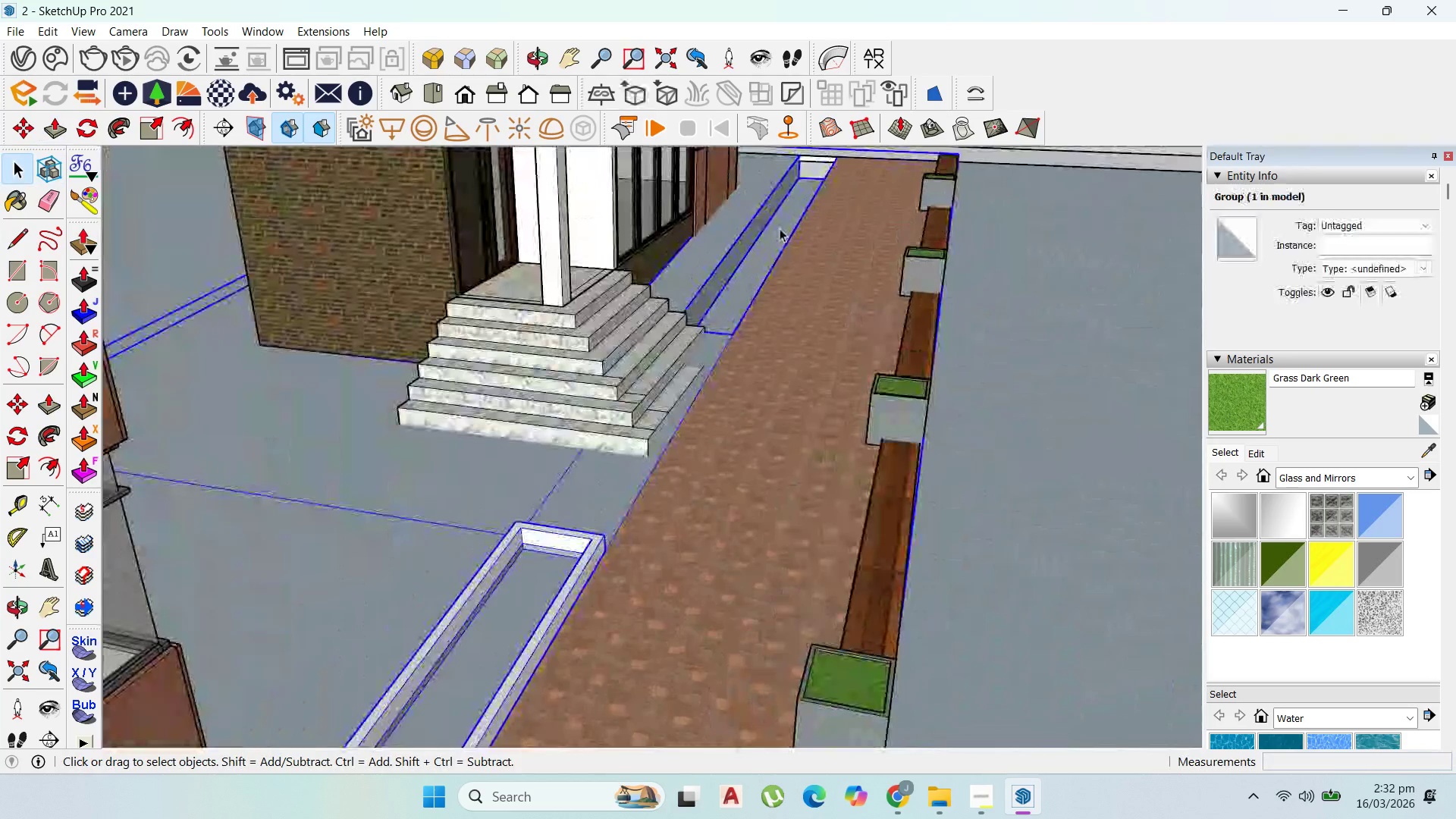 
double_click([780, 228])
 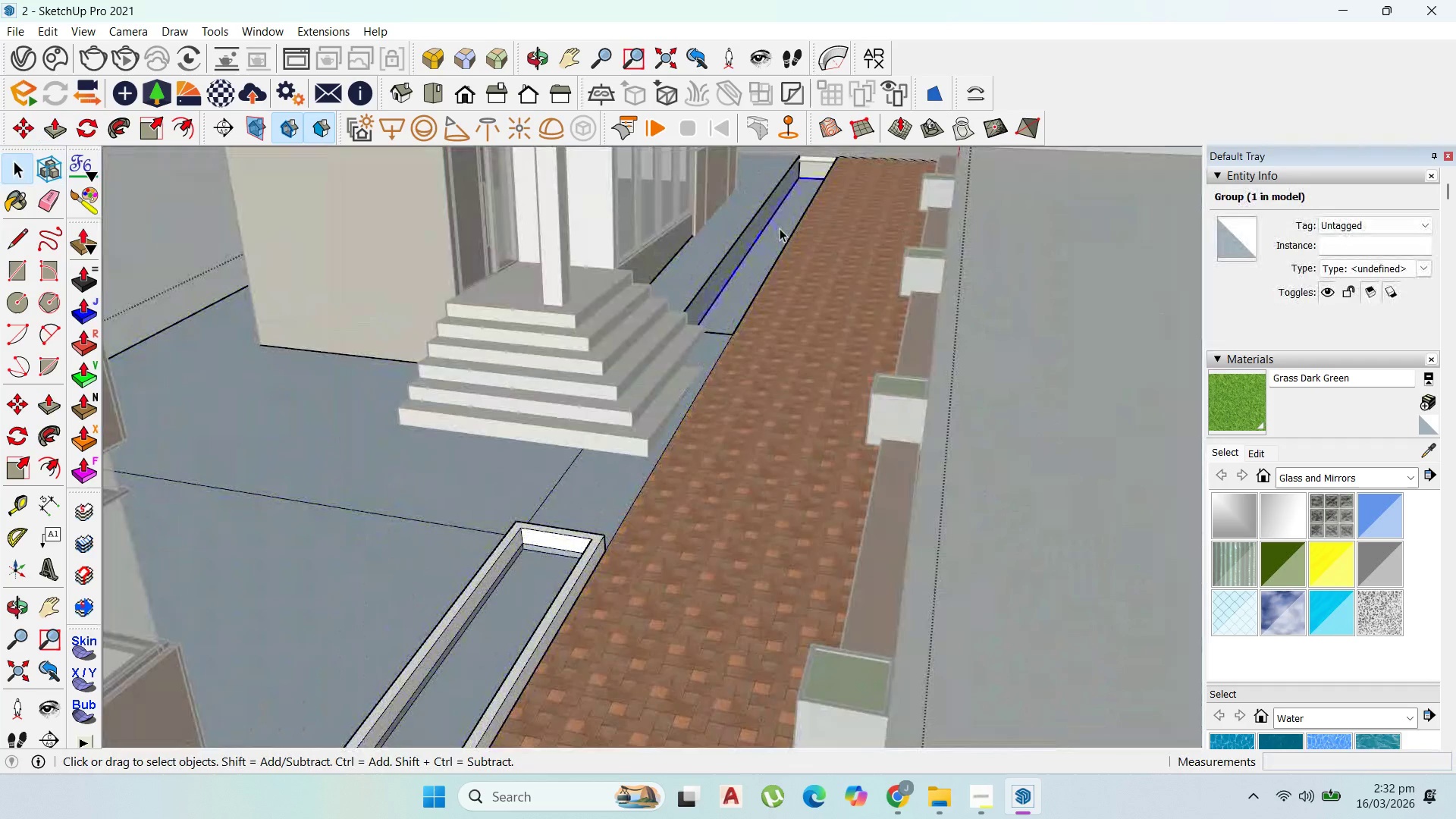 
triple_click([780, 228])
 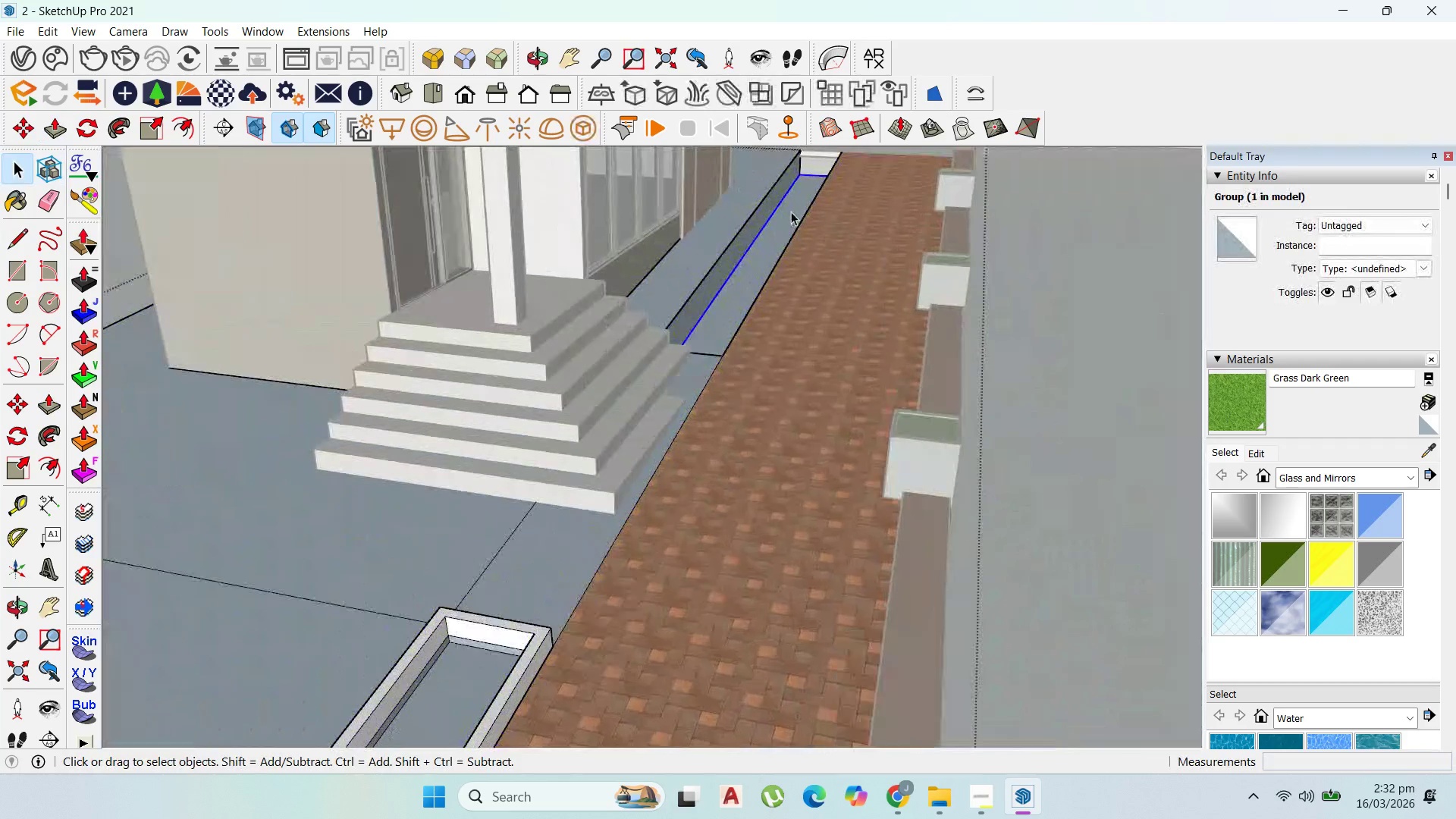 
scroll: coordinate [791, 212], scroll_direction: up, amount: 1.0
 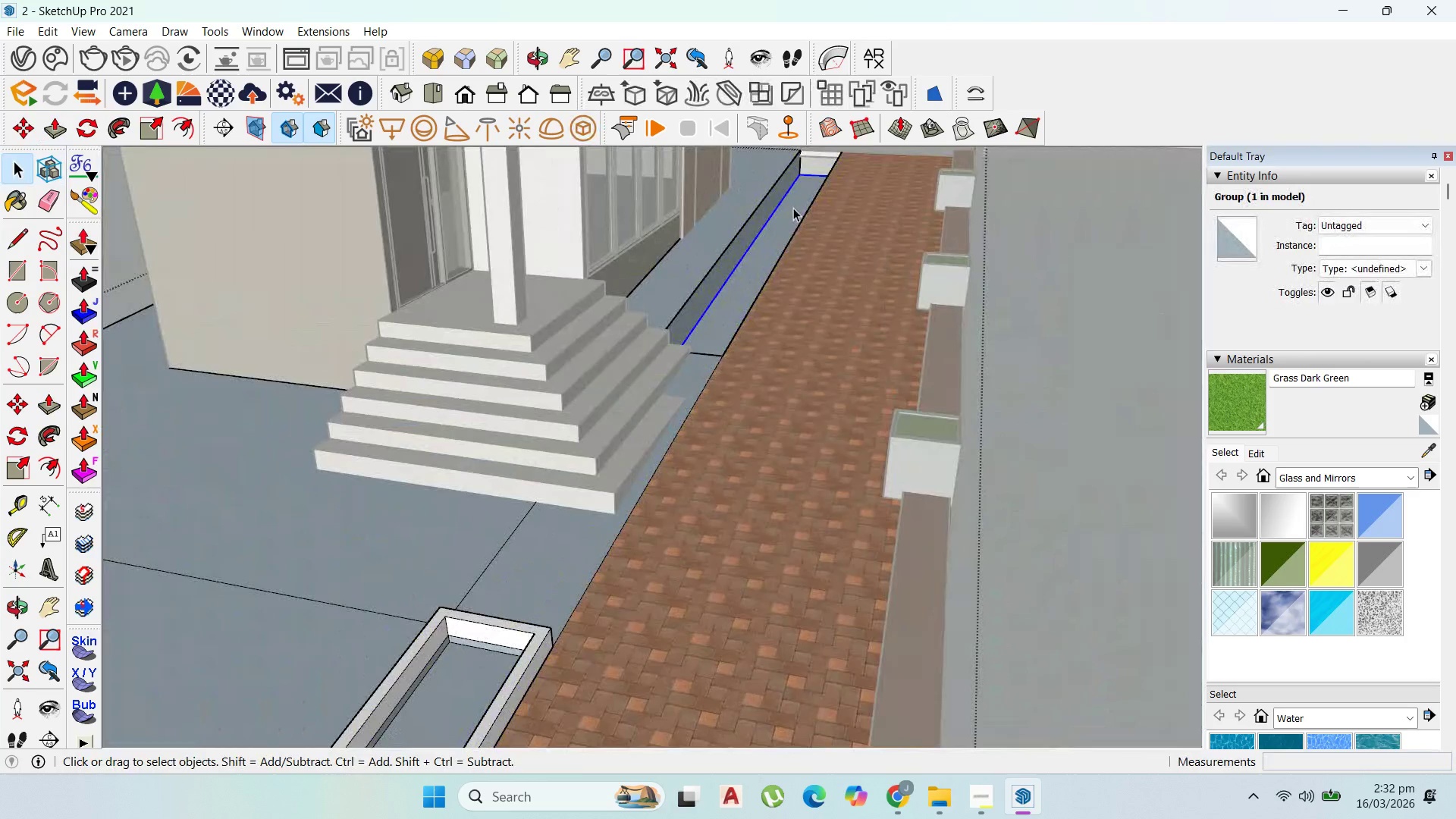 
key(M)
 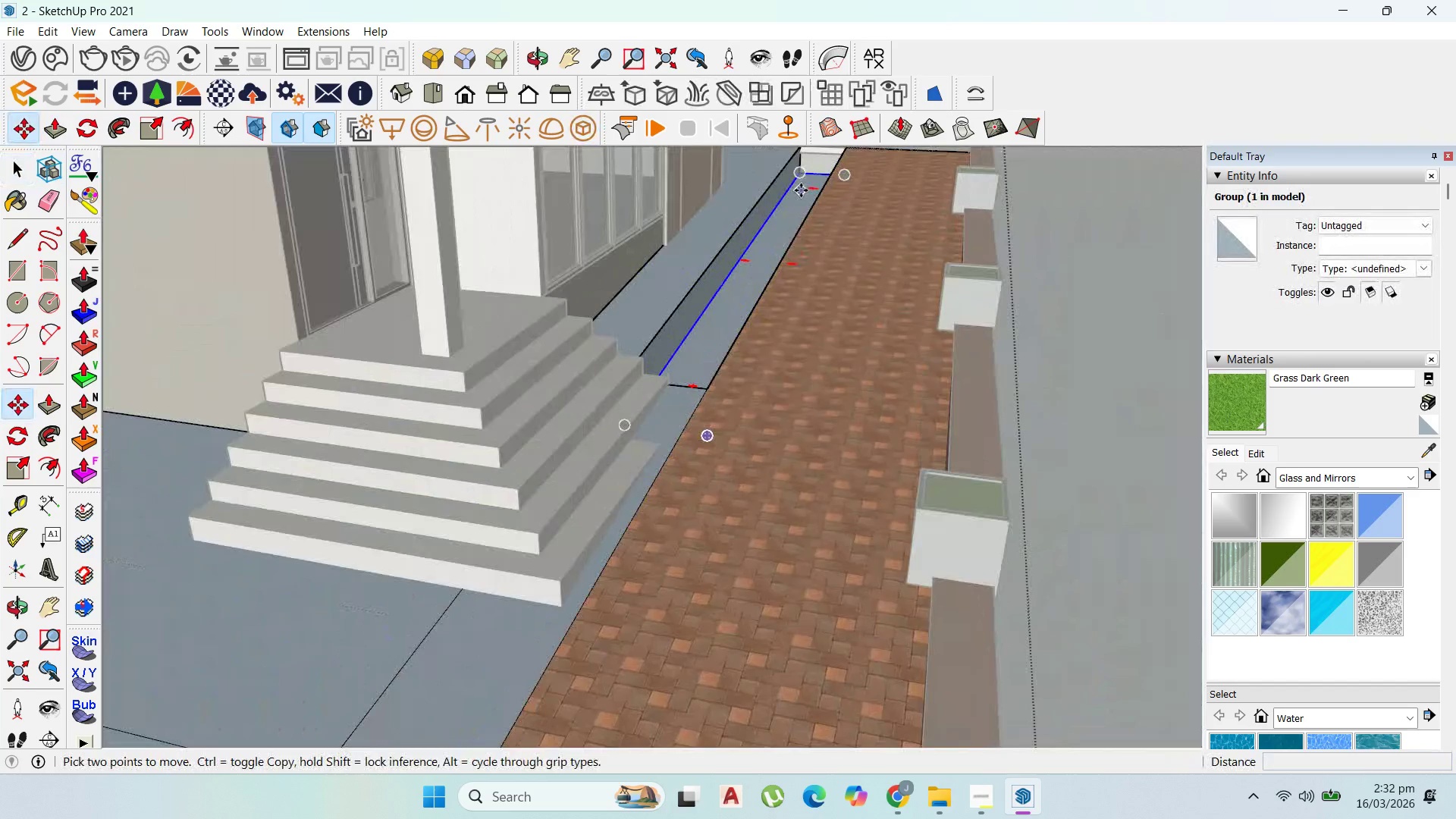 
scroll: coordinate [386, 492], scroll_direction: up, amount: 2.0
 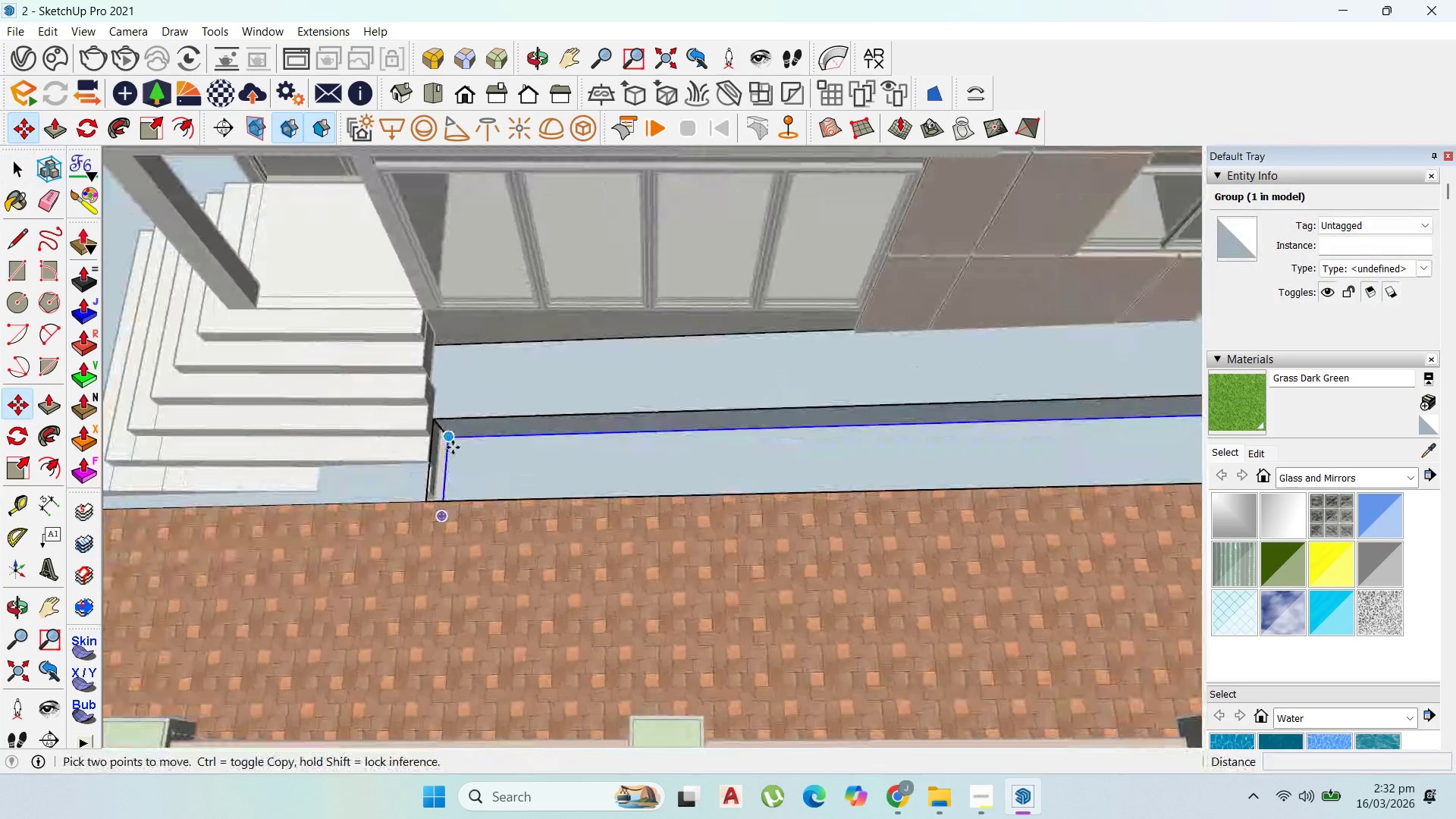 
left_click([453, 447])
 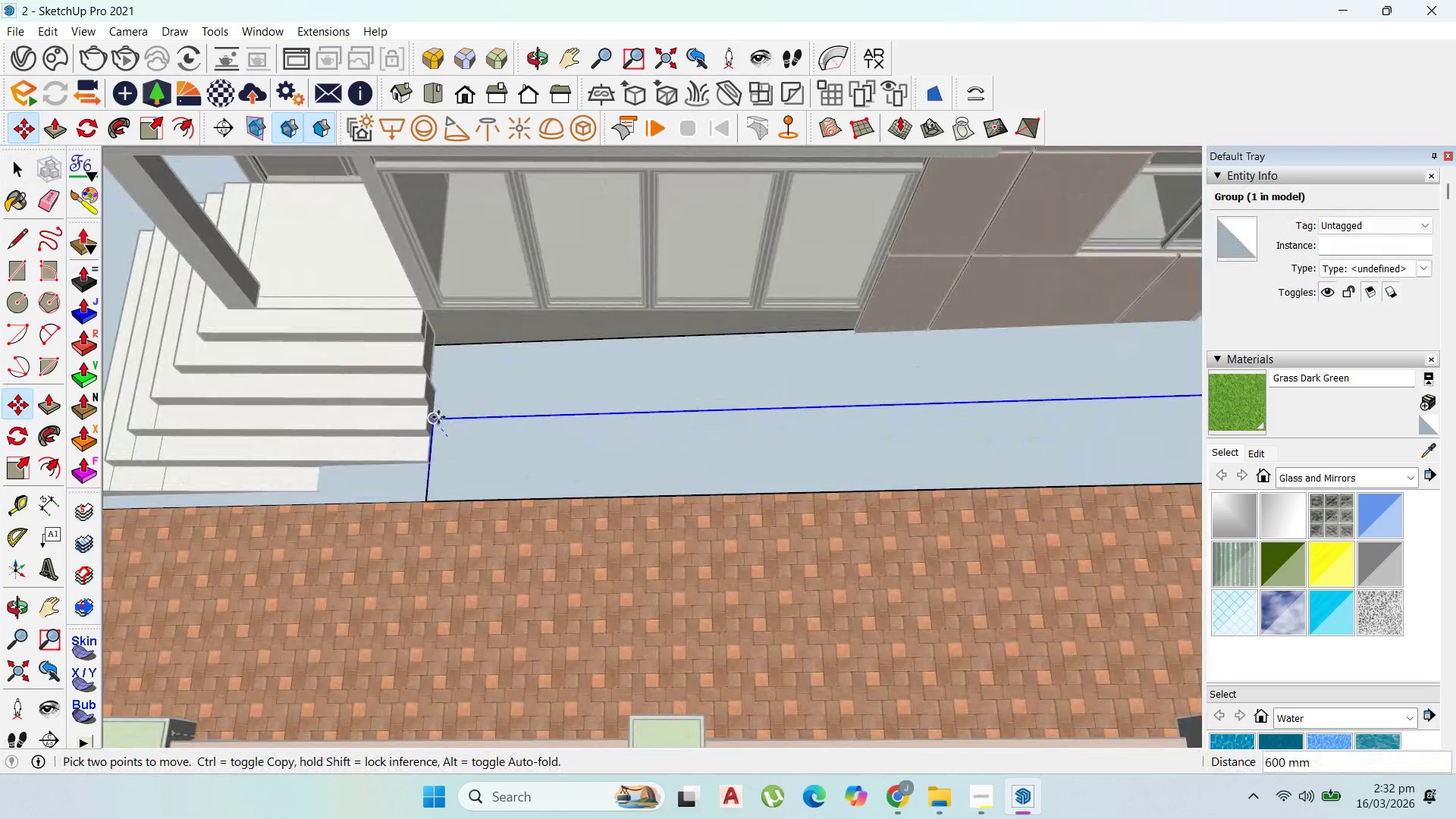 
left_click([438, 417])
 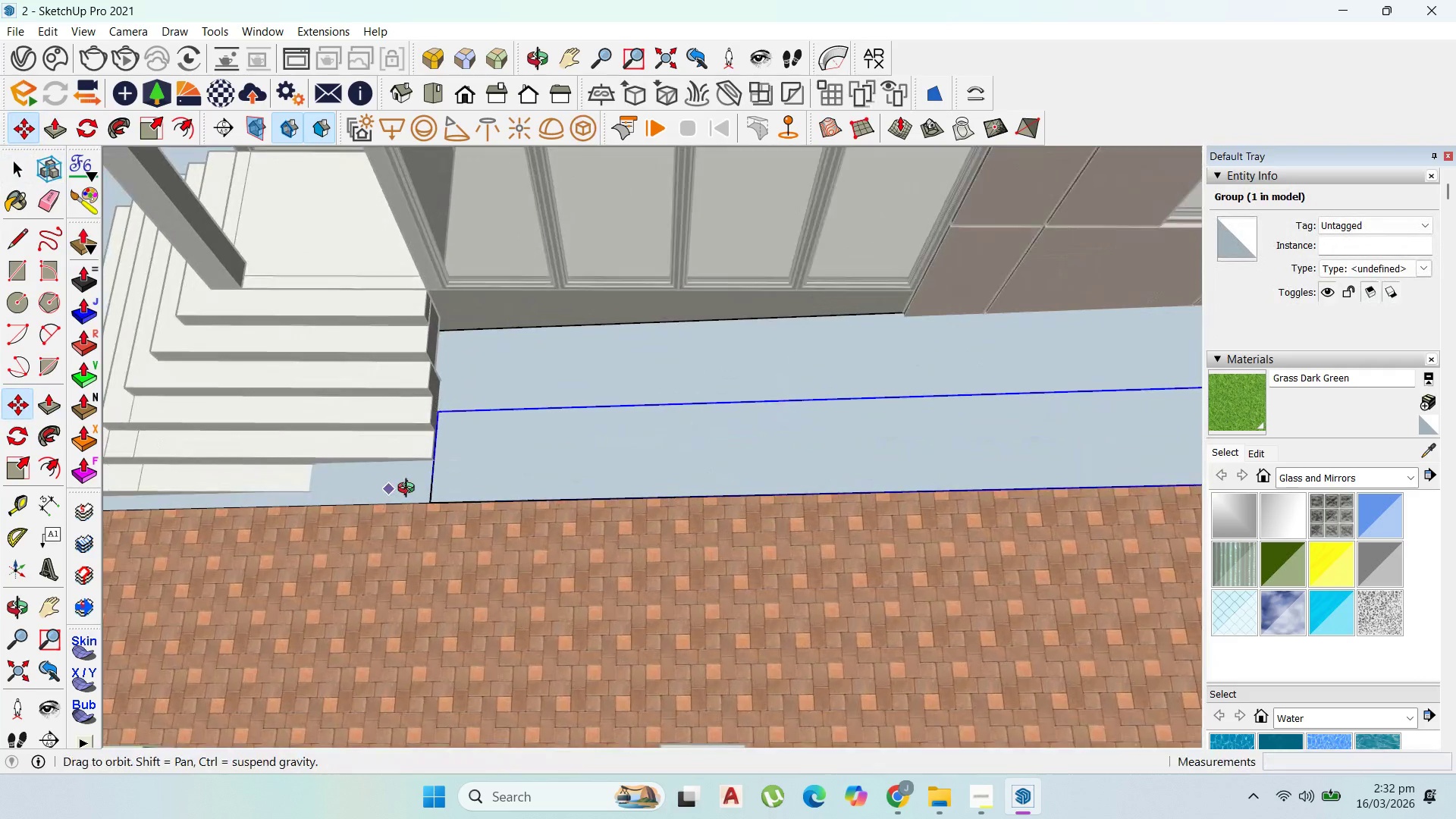 
scroll: coordinate [388, 489], scroll_direction: up, amount: 1.0
 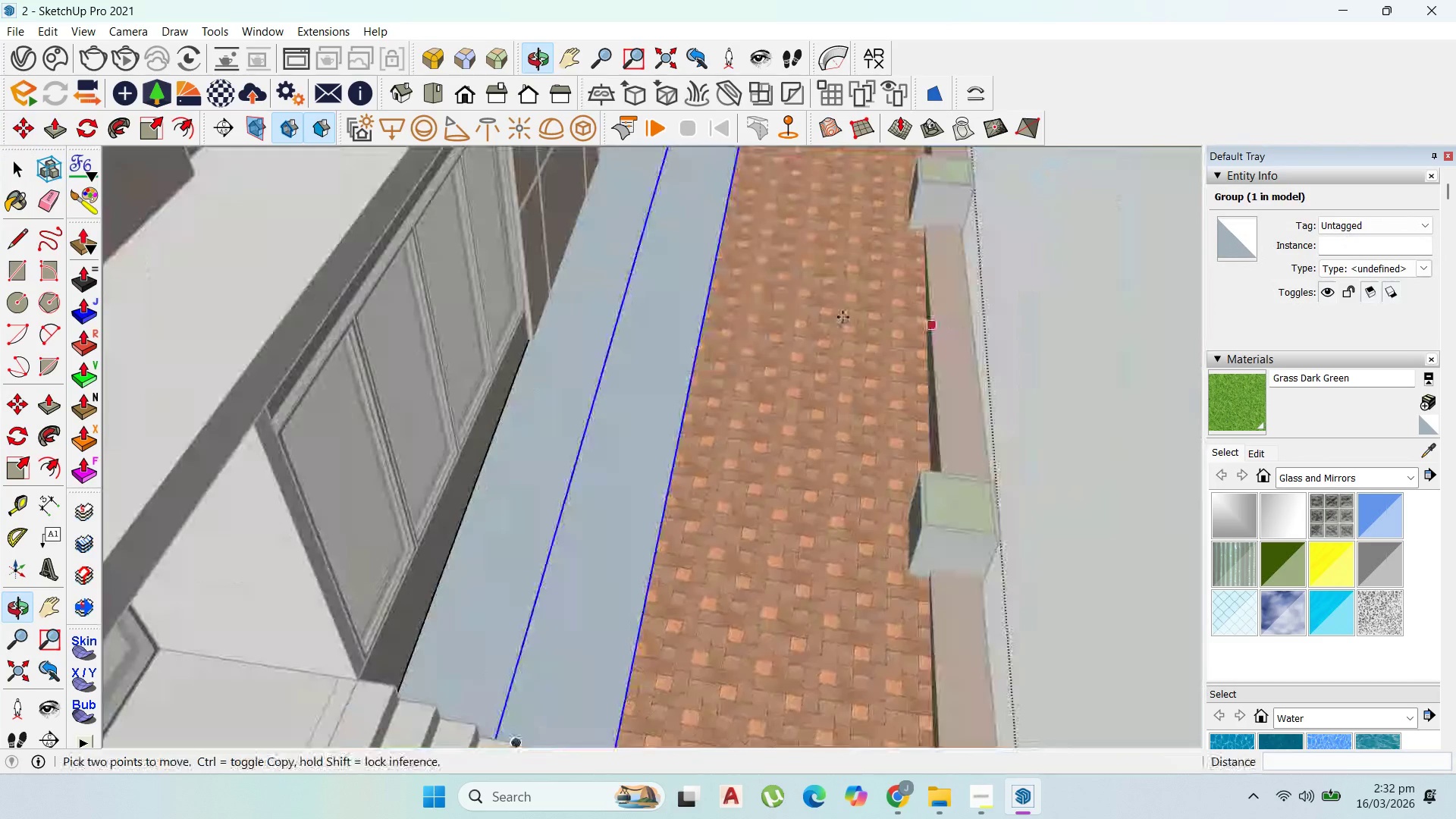 
scroll: coordinate [211, 182], scroll_direction: down, amount: 11.0
 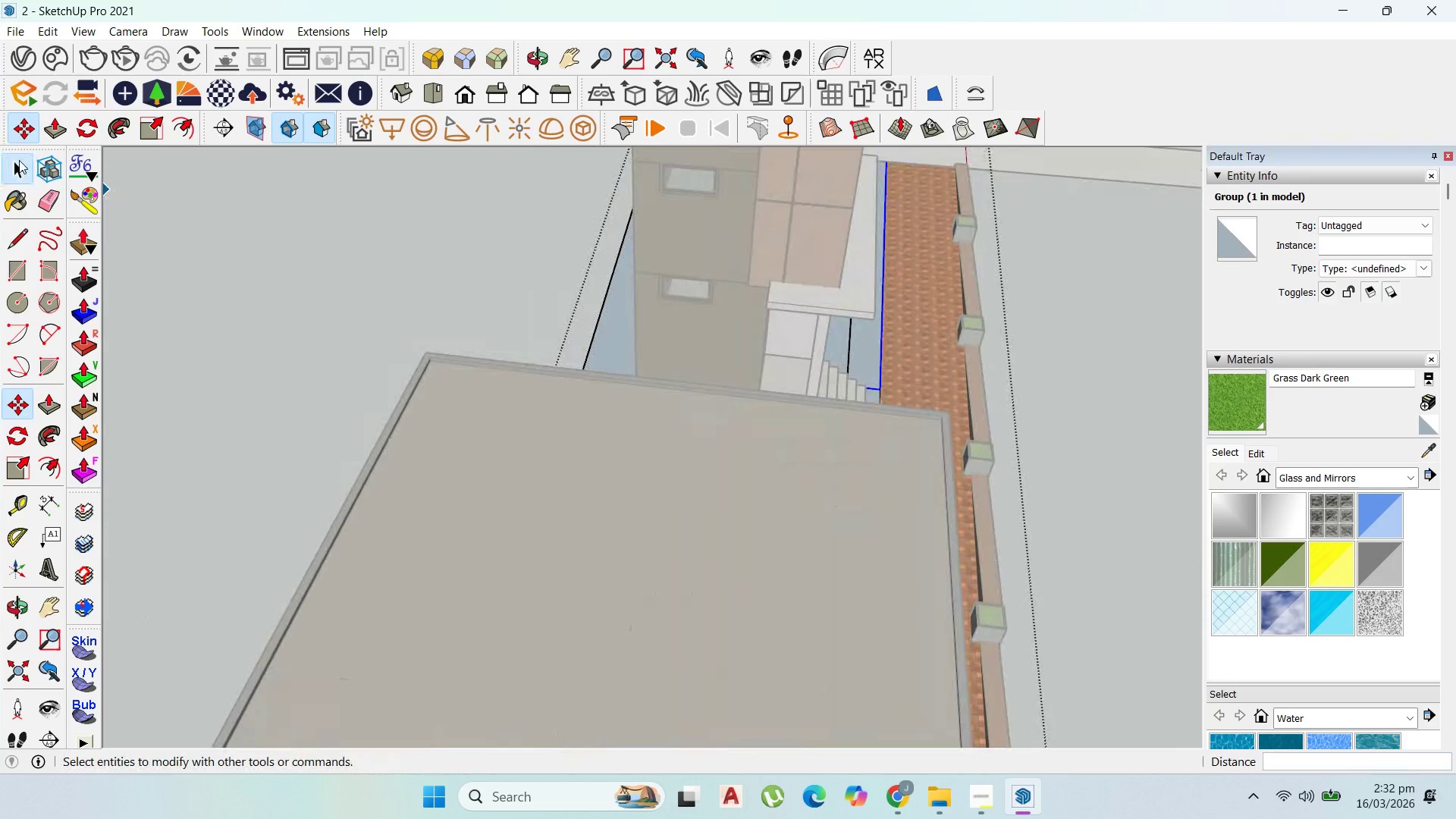 
scroll: coordinate [642, 265], scroll_direction: none, amount: 0.0
 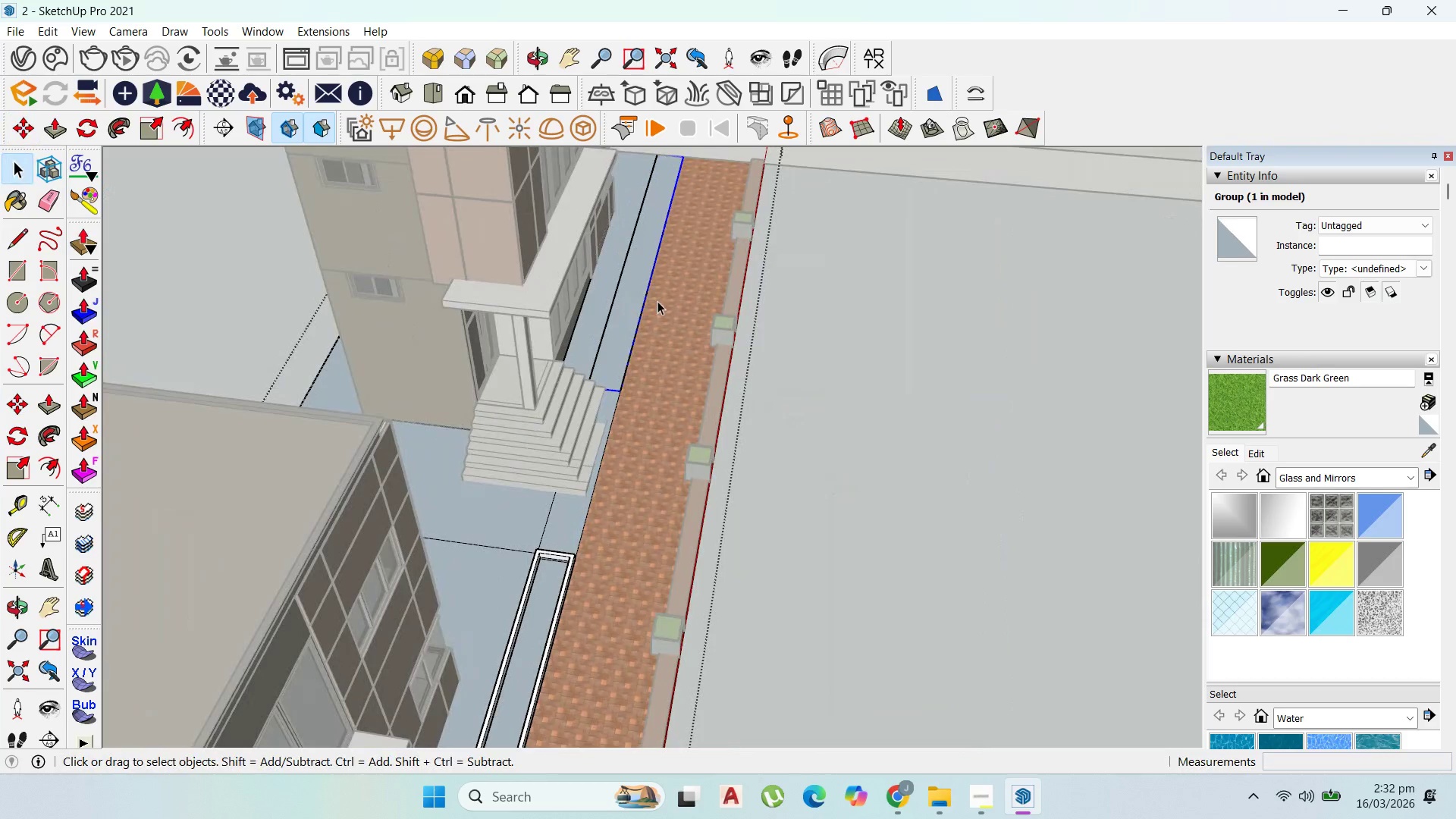 
scroll: coordinate [652, 305], scroll_direction: up, amount: 1.0
 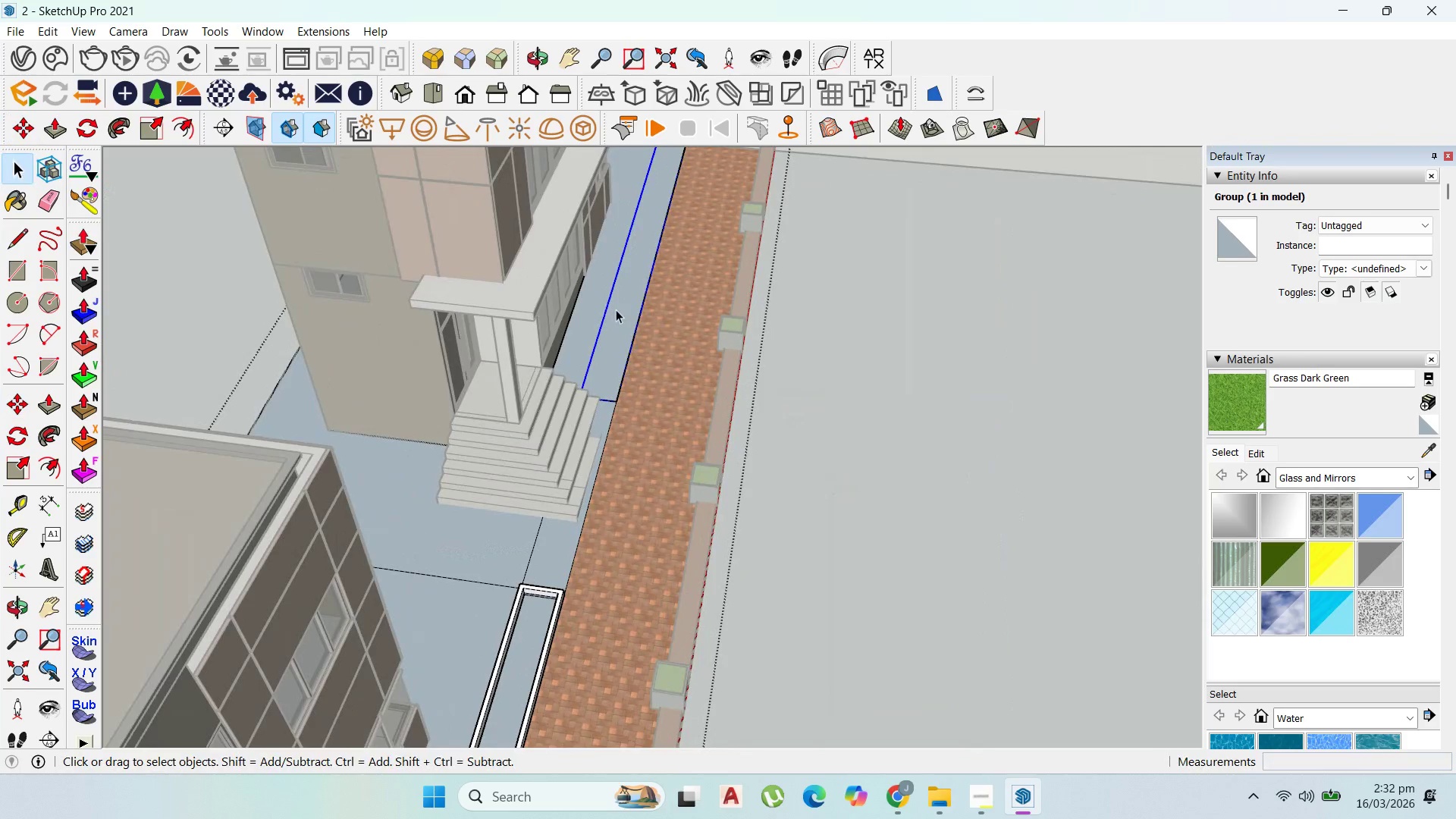 
double_click([617, 310])
 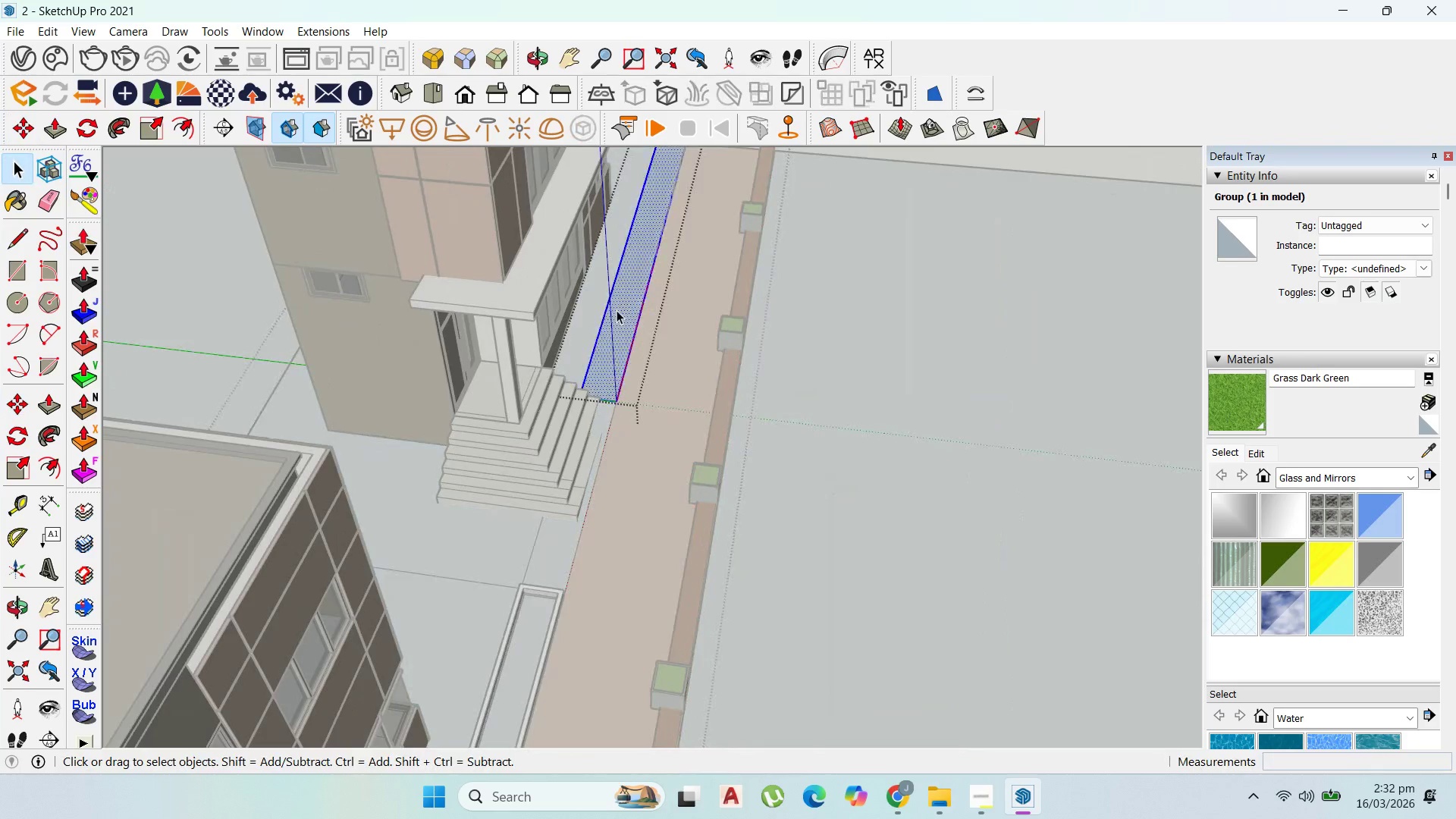 
triple_click([617, 310])
 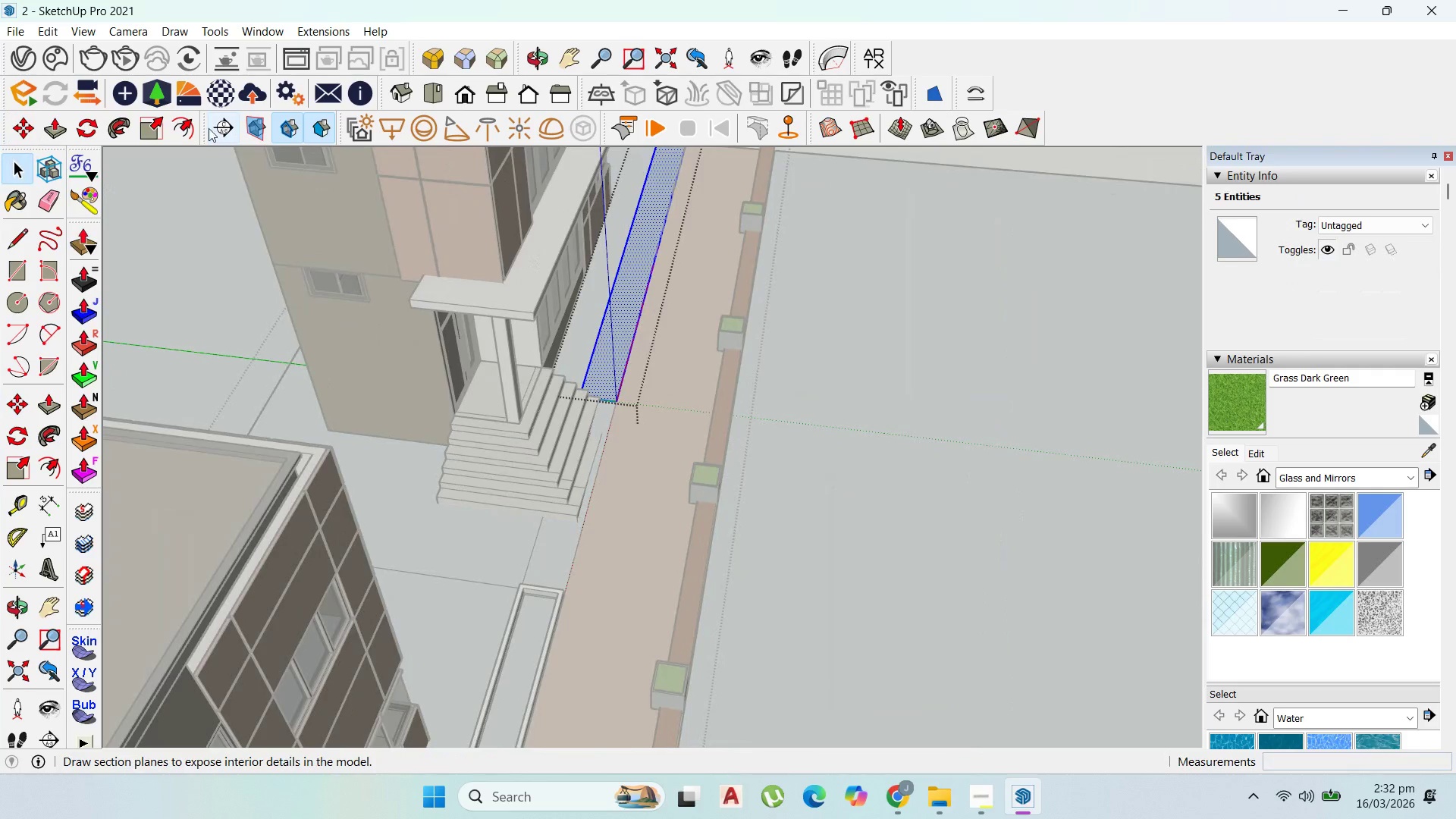 
left_click([193, 127])
 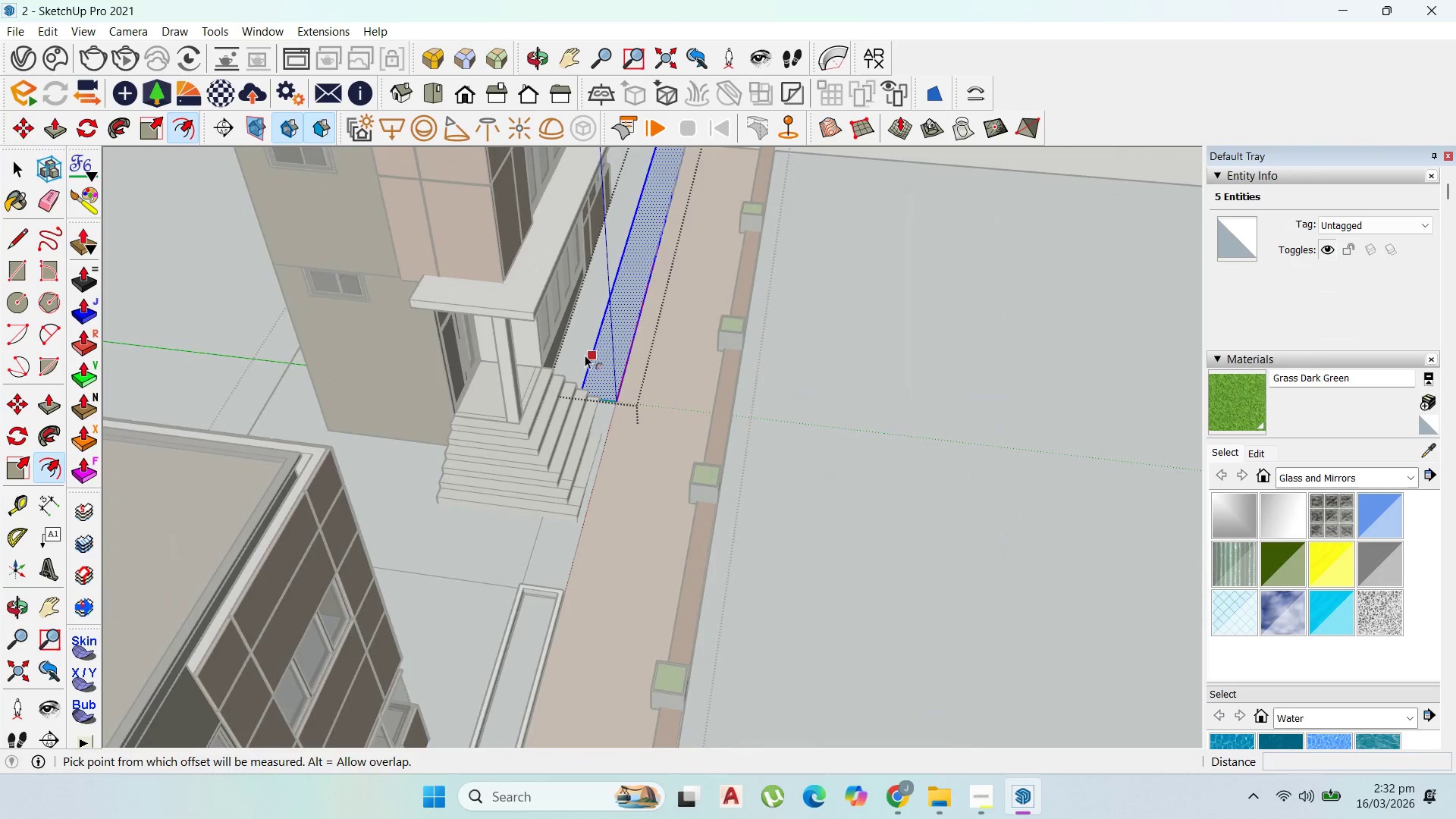 
left_click_drag(start_coordinate=[587, 355], to_coordinate=[526, 585])
 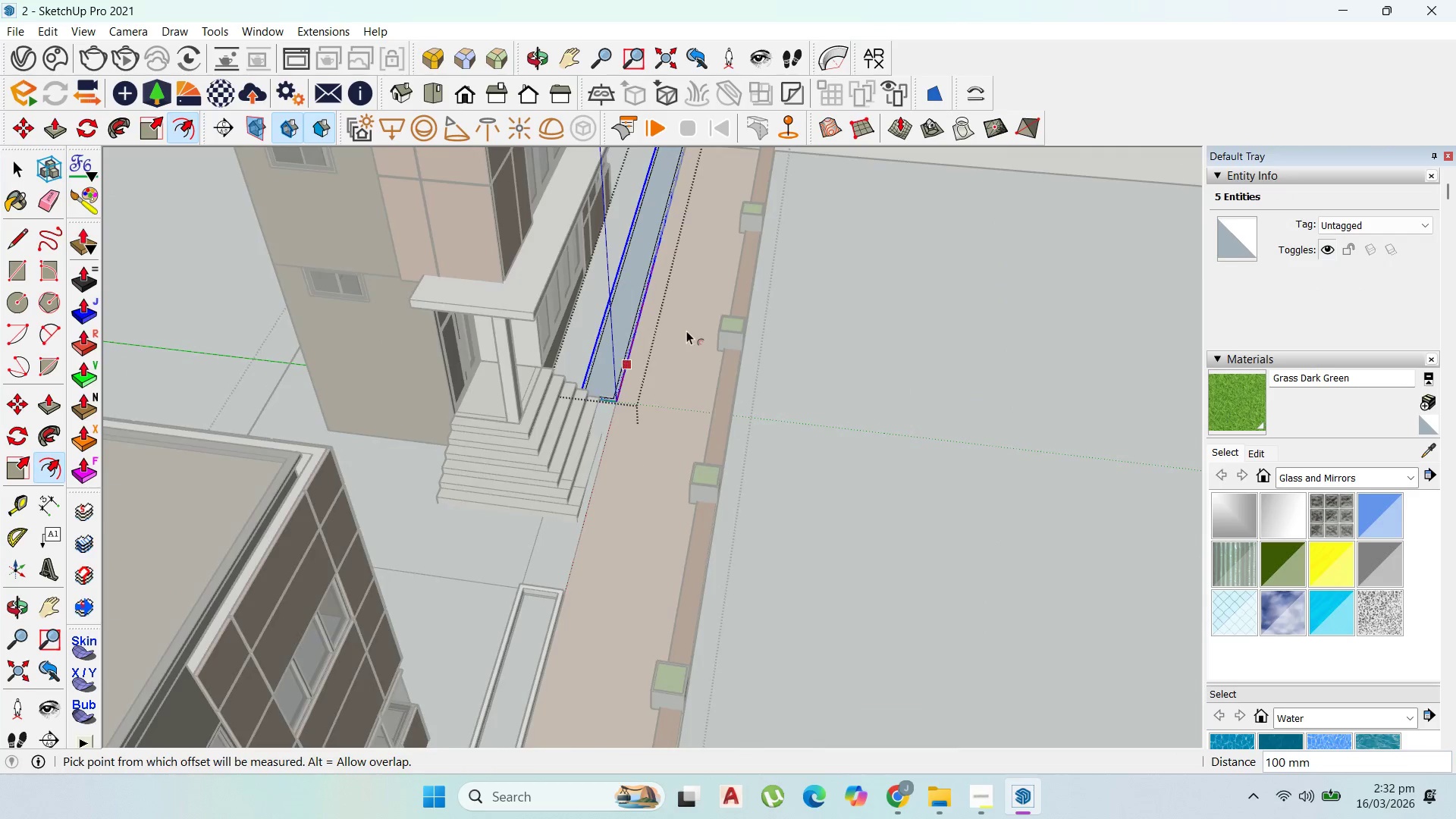 
scroll: coordinate [670, 334], scroll_direction: up, amount: 3.0
 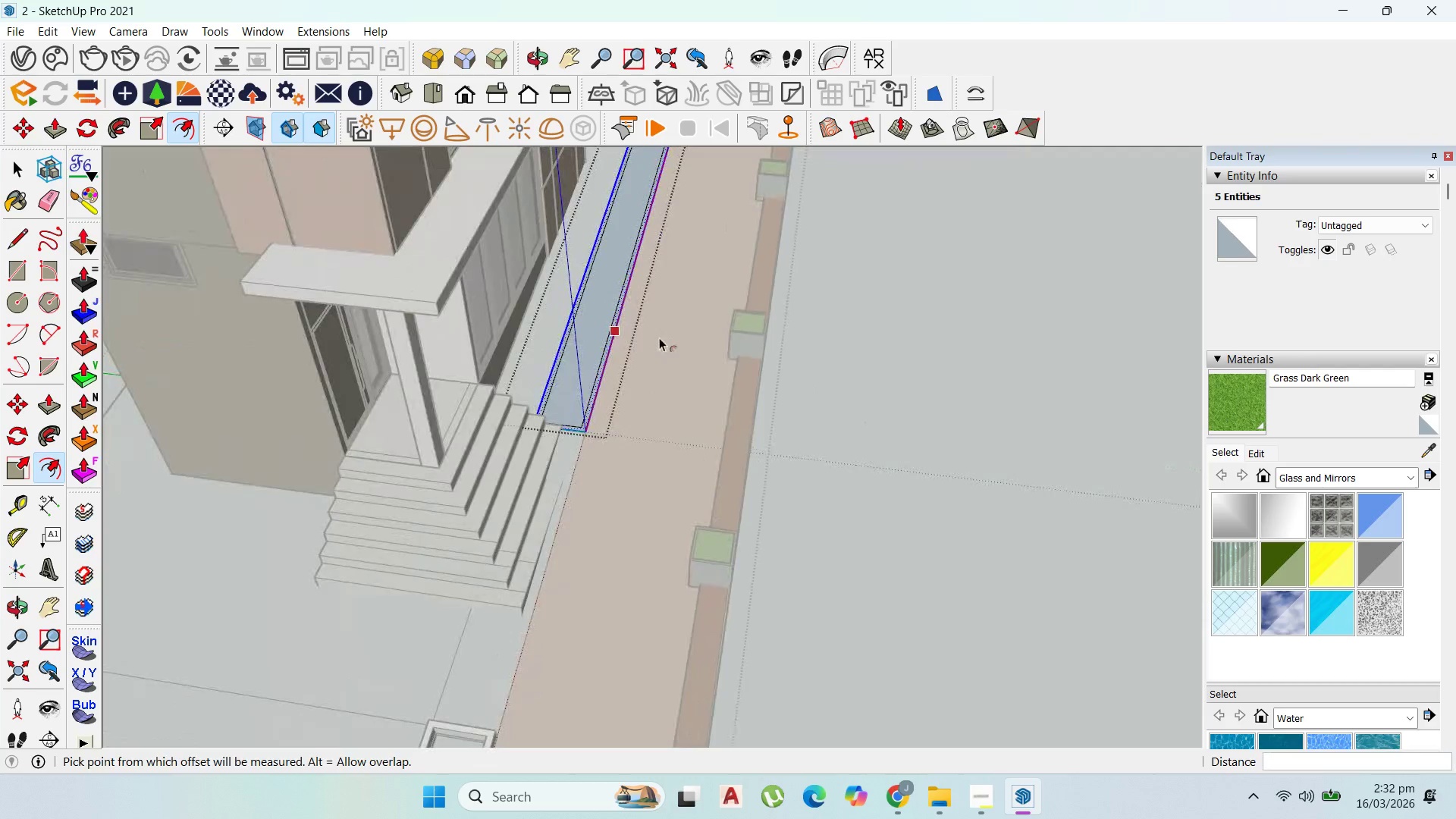 
key(P)
 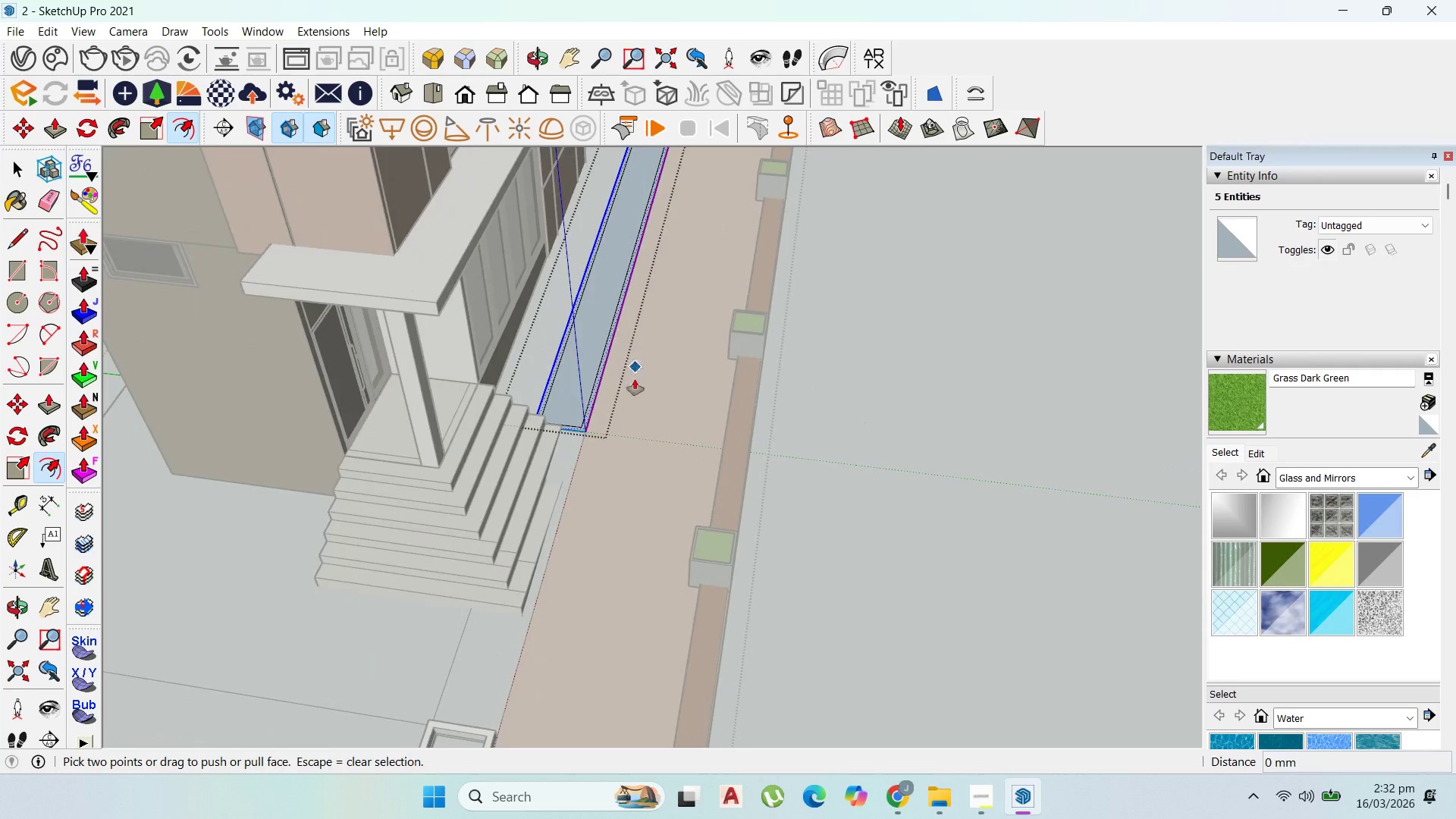 
left_click([588, 393])
 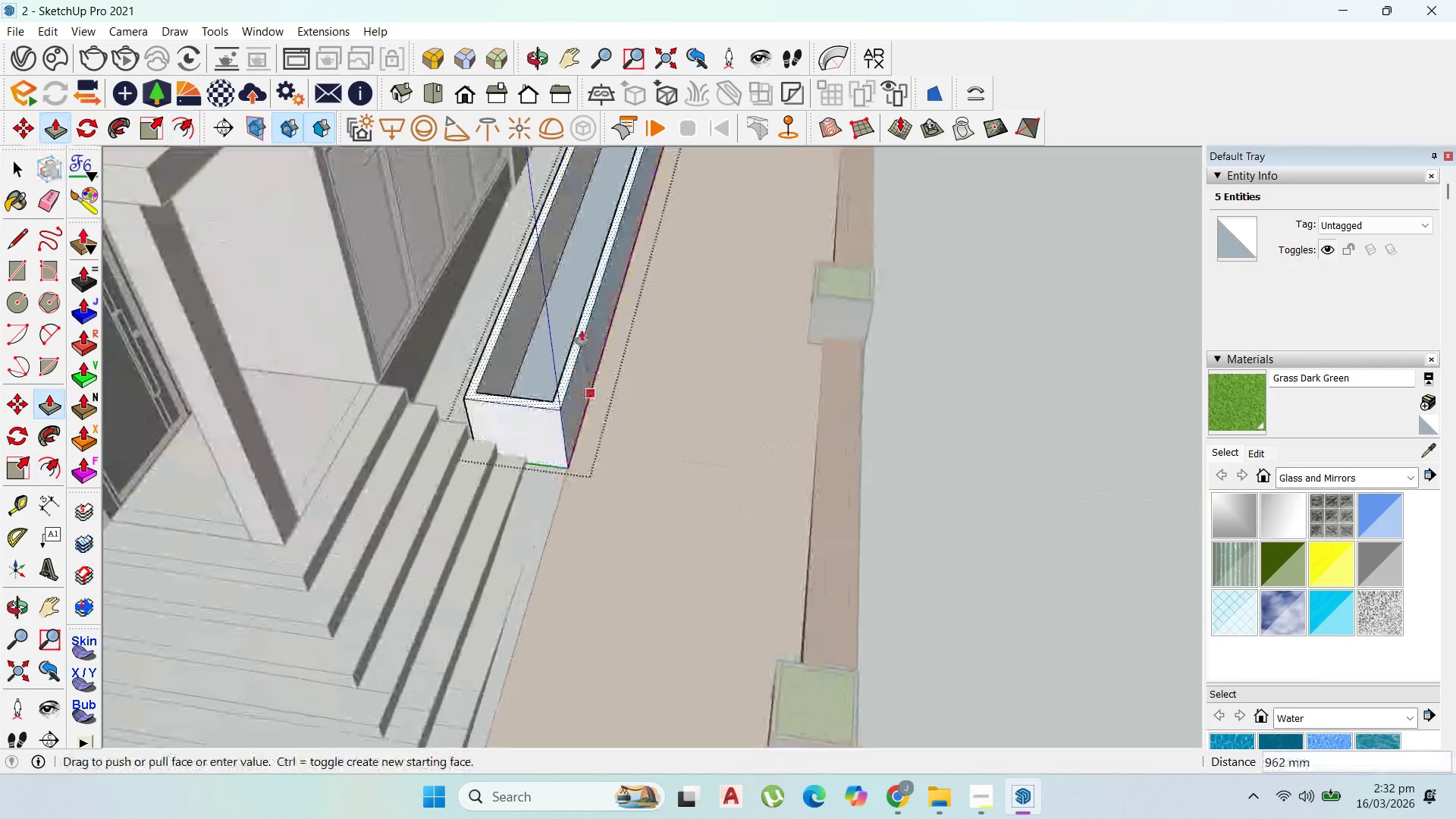 
scroll: coordinate [587, 393], scroll_direction: up, amount: 5.0
 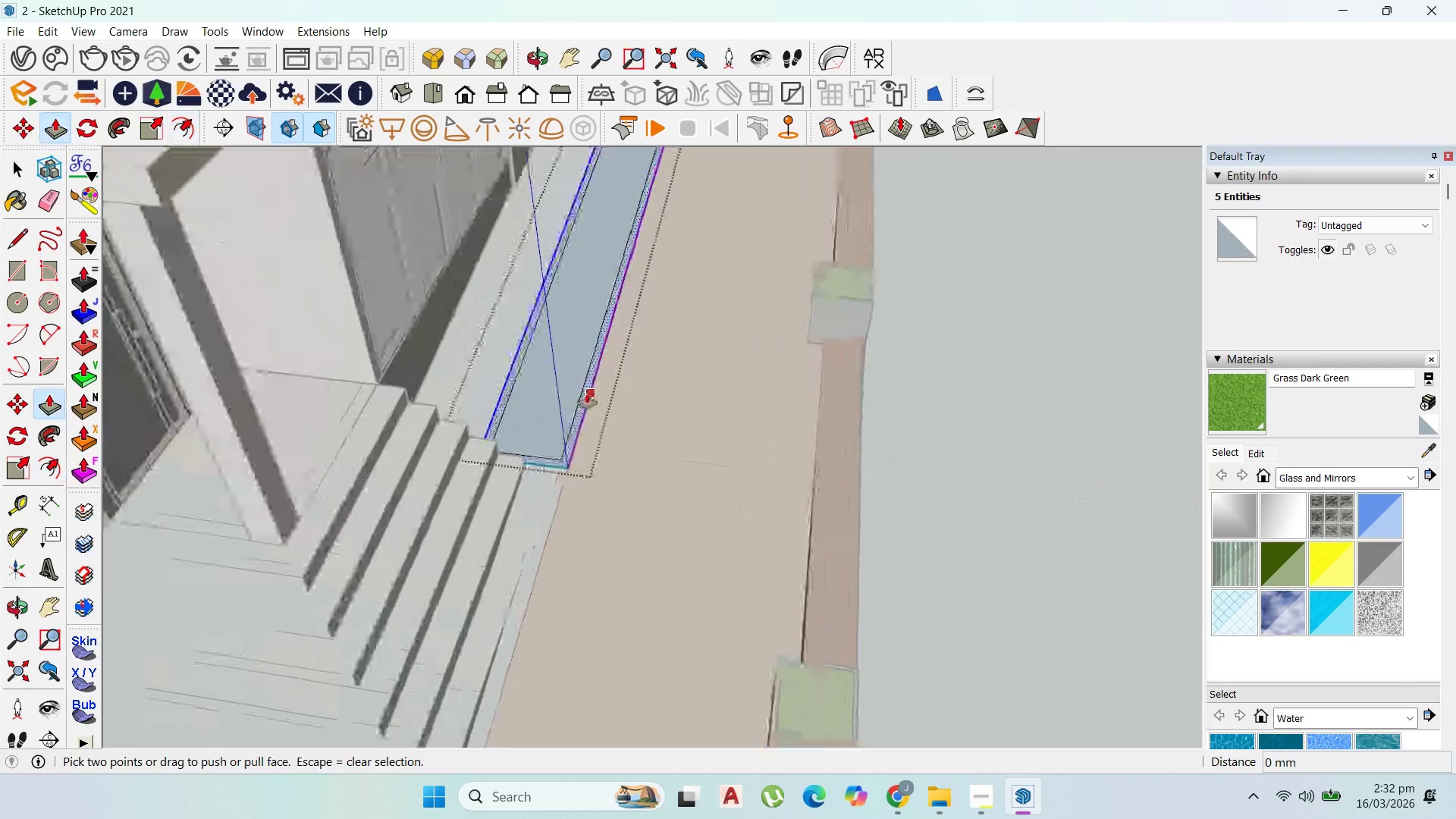 
scroll: coordinate [542, 447], scroll_direction: down, amount: 10.0
 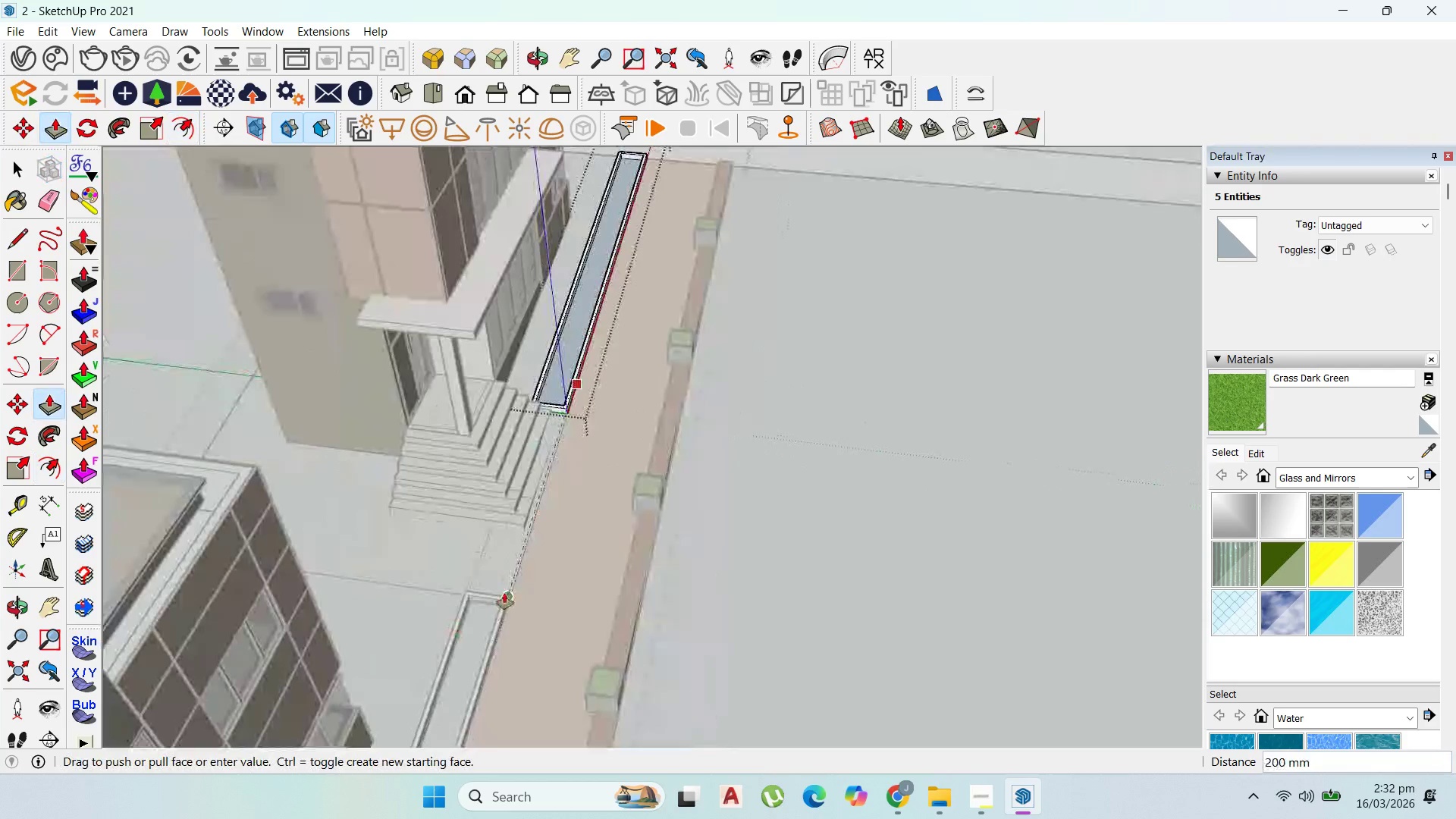 
left_click([504, 593])
 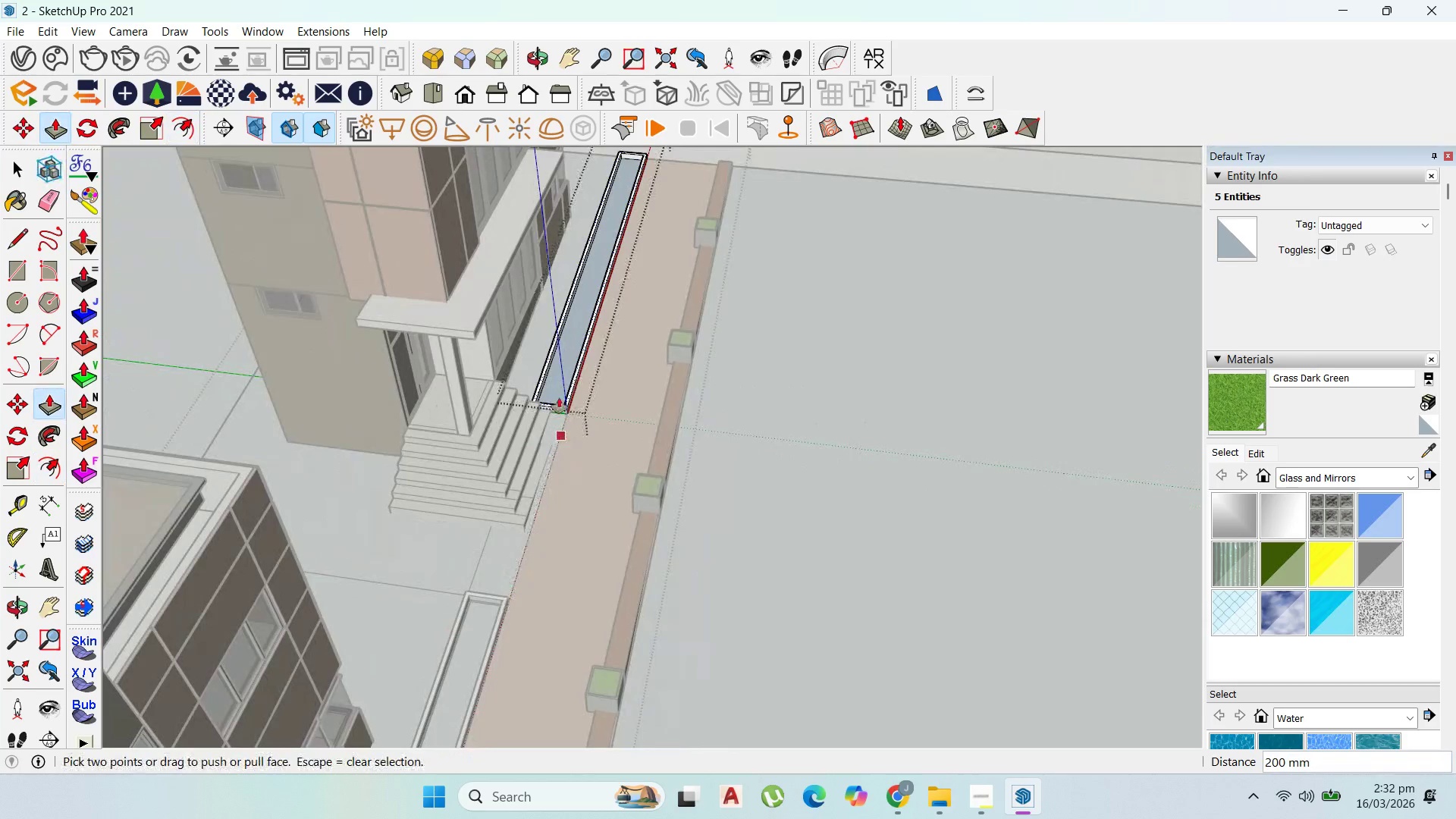 
key(Escape)
 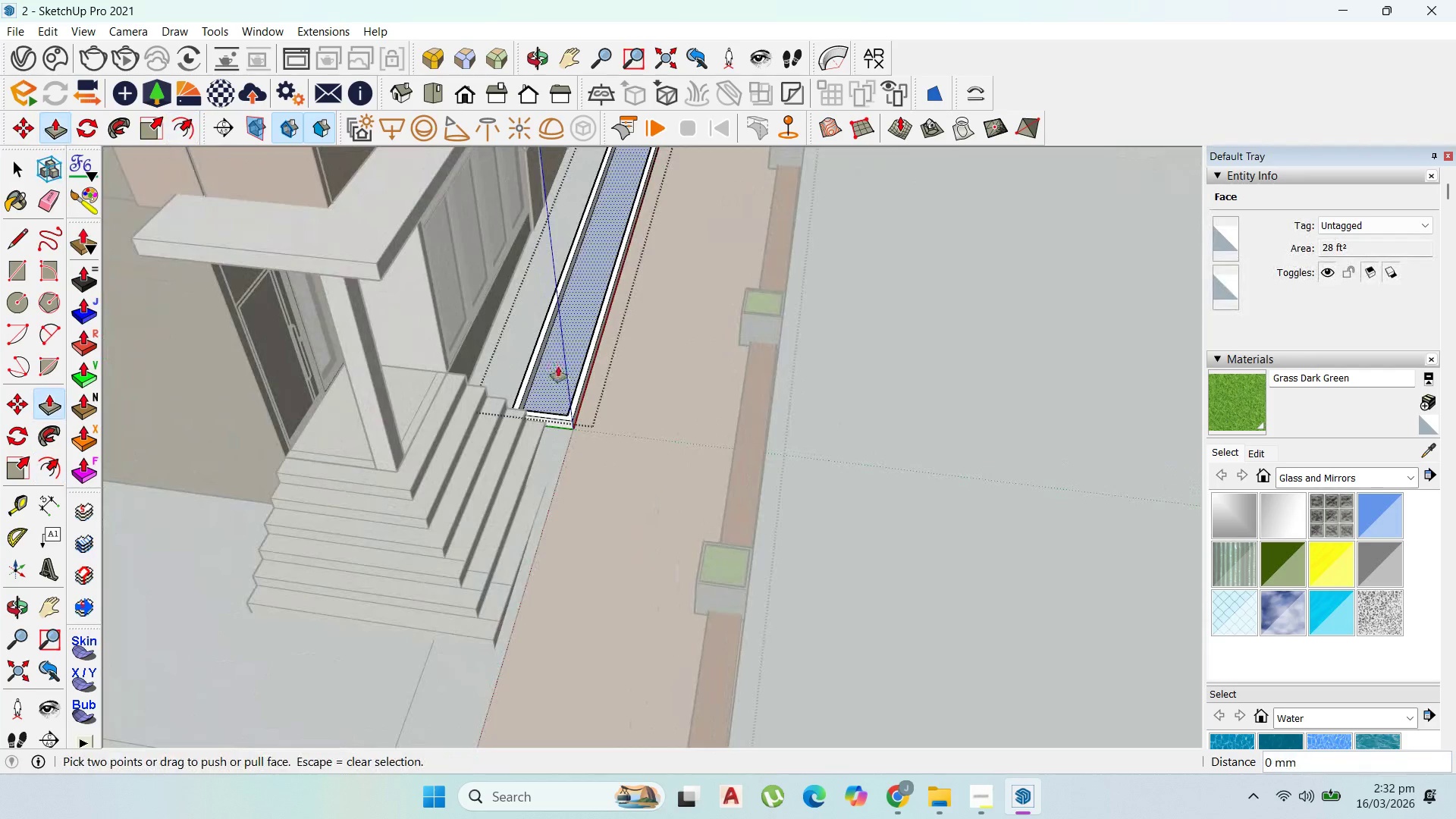 
scroll: coordinate [548, 361], scroll_direction: up, amount: 5.0
 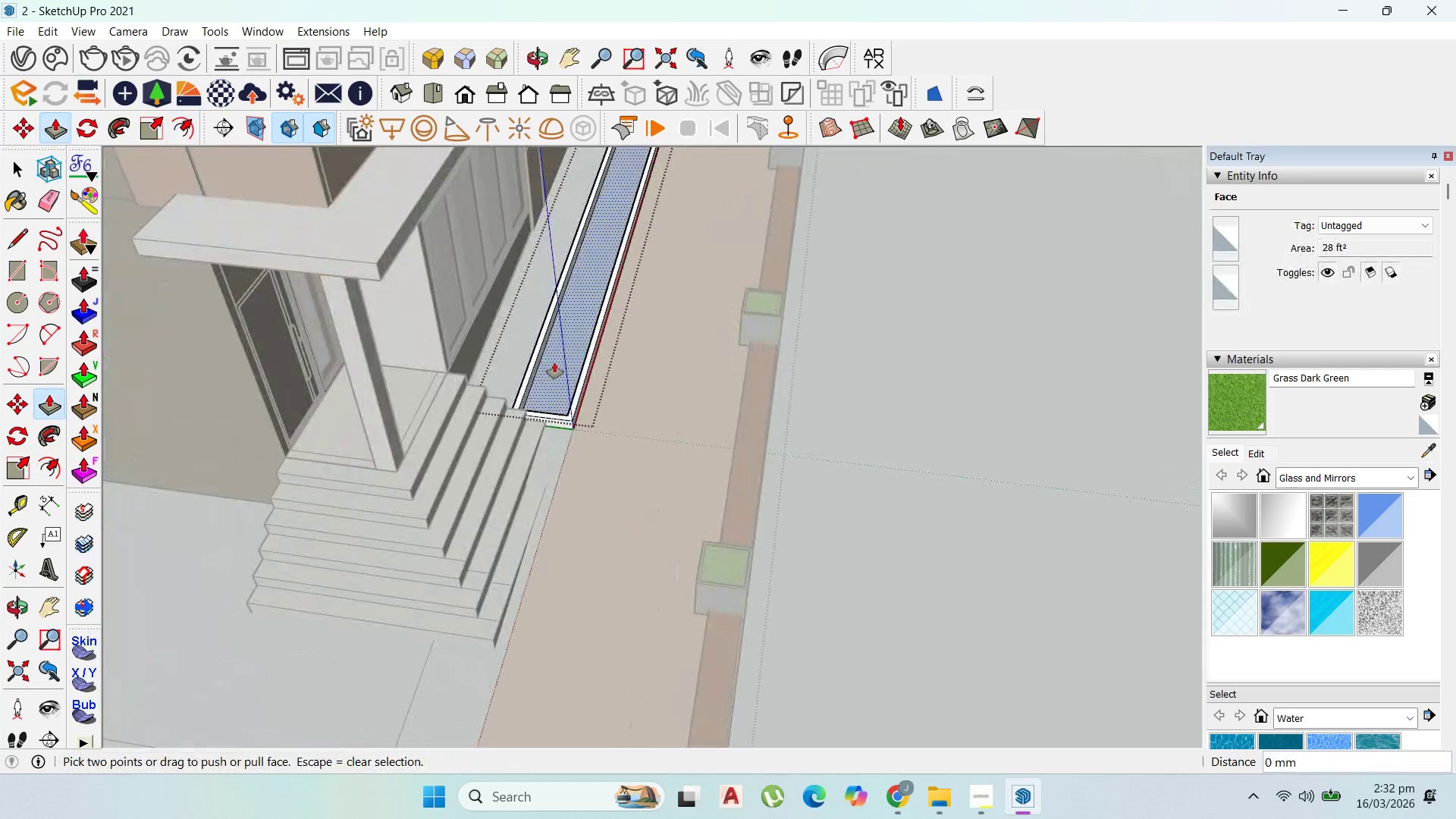 
left_click([558, 366])
 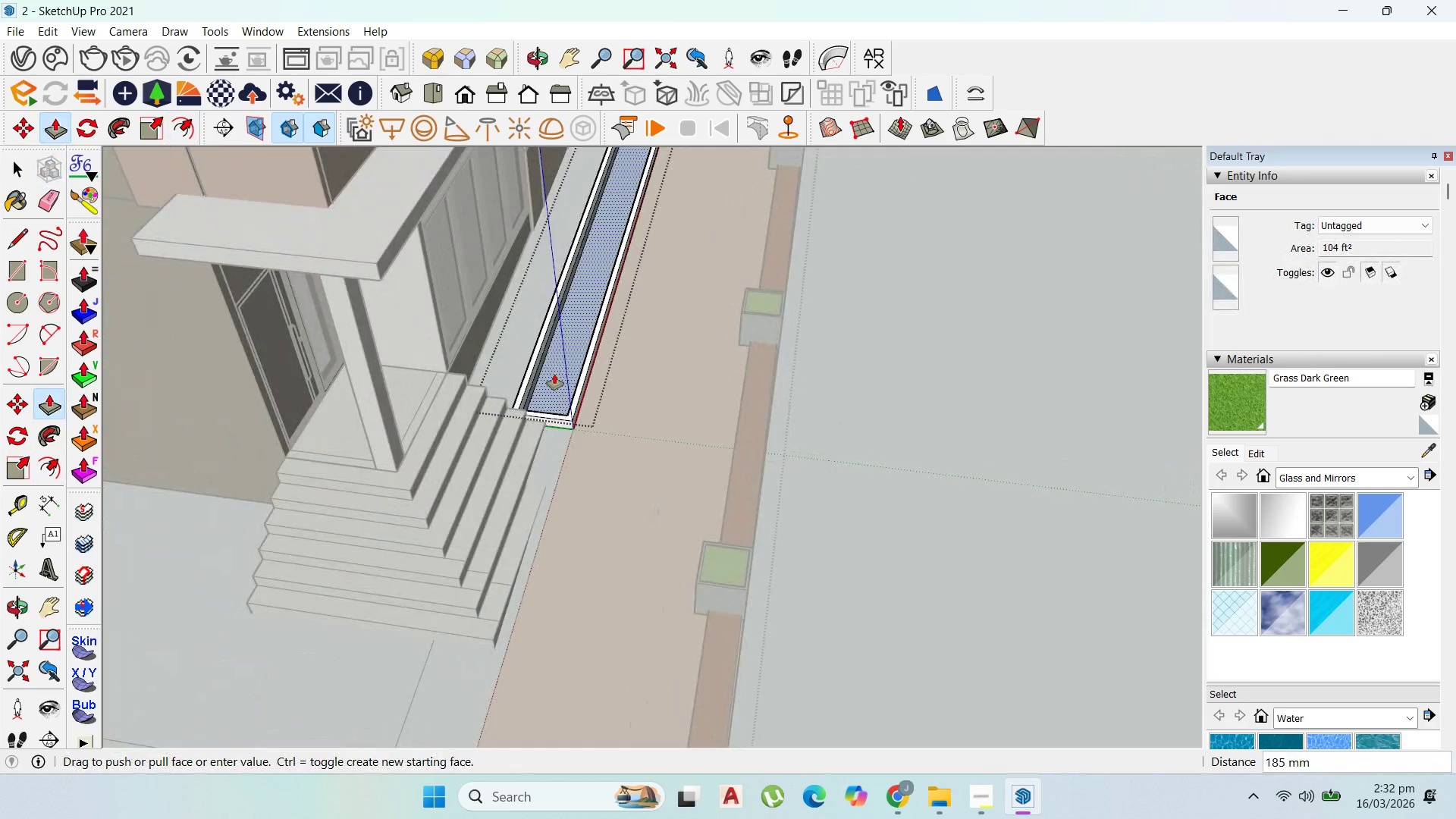 
left_click([554, 374])
 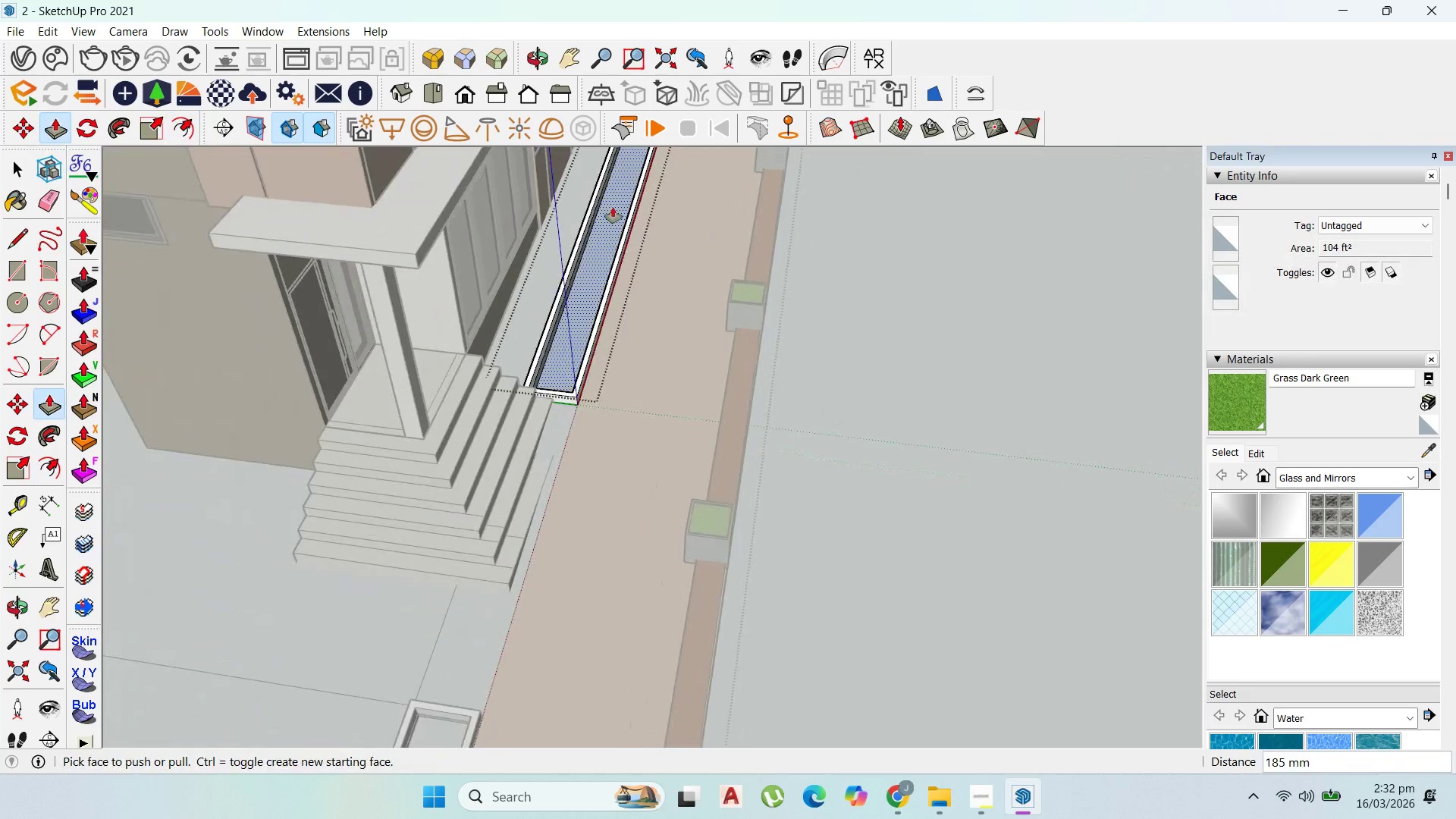 
scroll: coordinate [648, 375], scroll_direction: down, amount: 11.0
 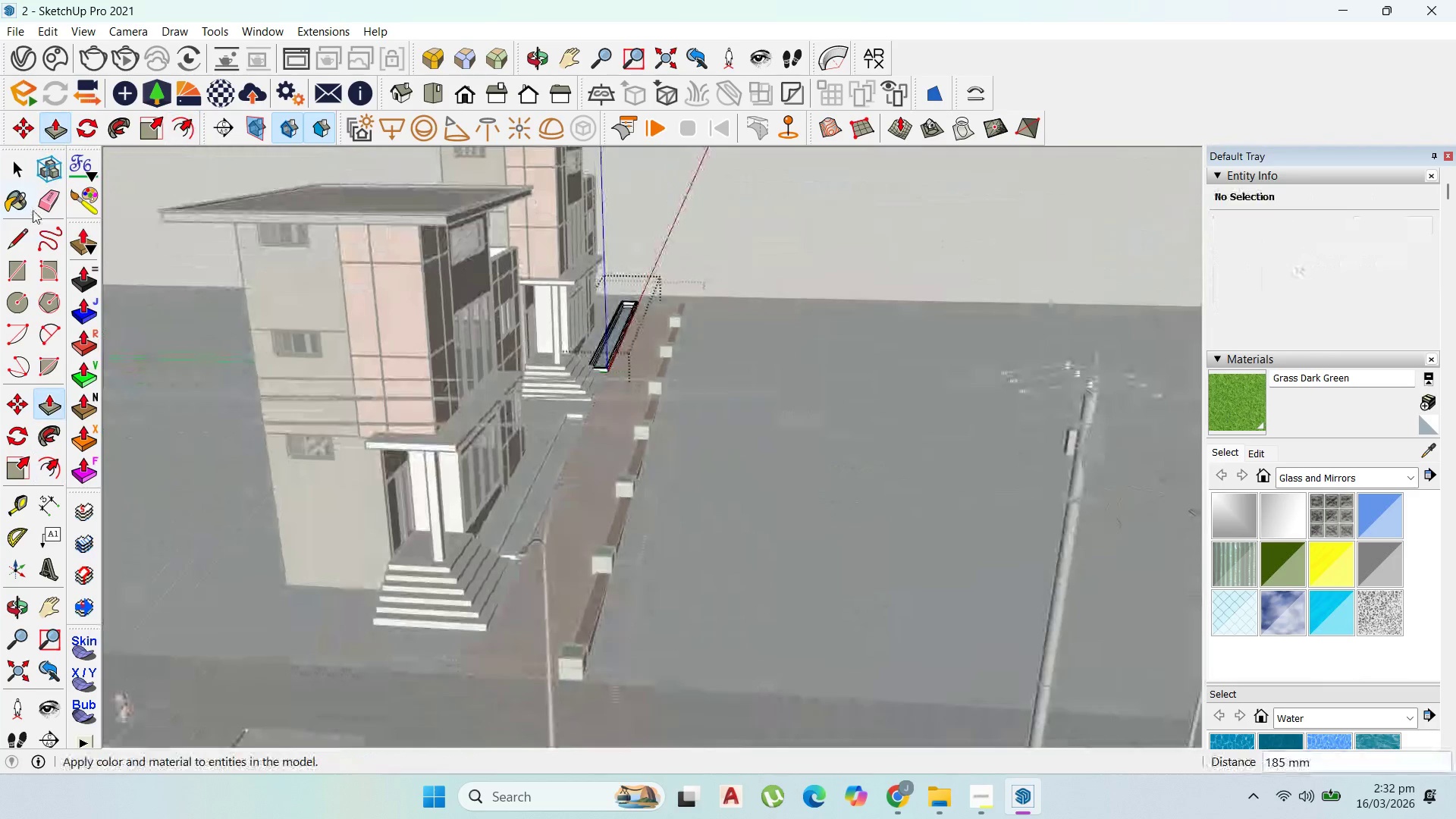 
left_click([21, 168])
 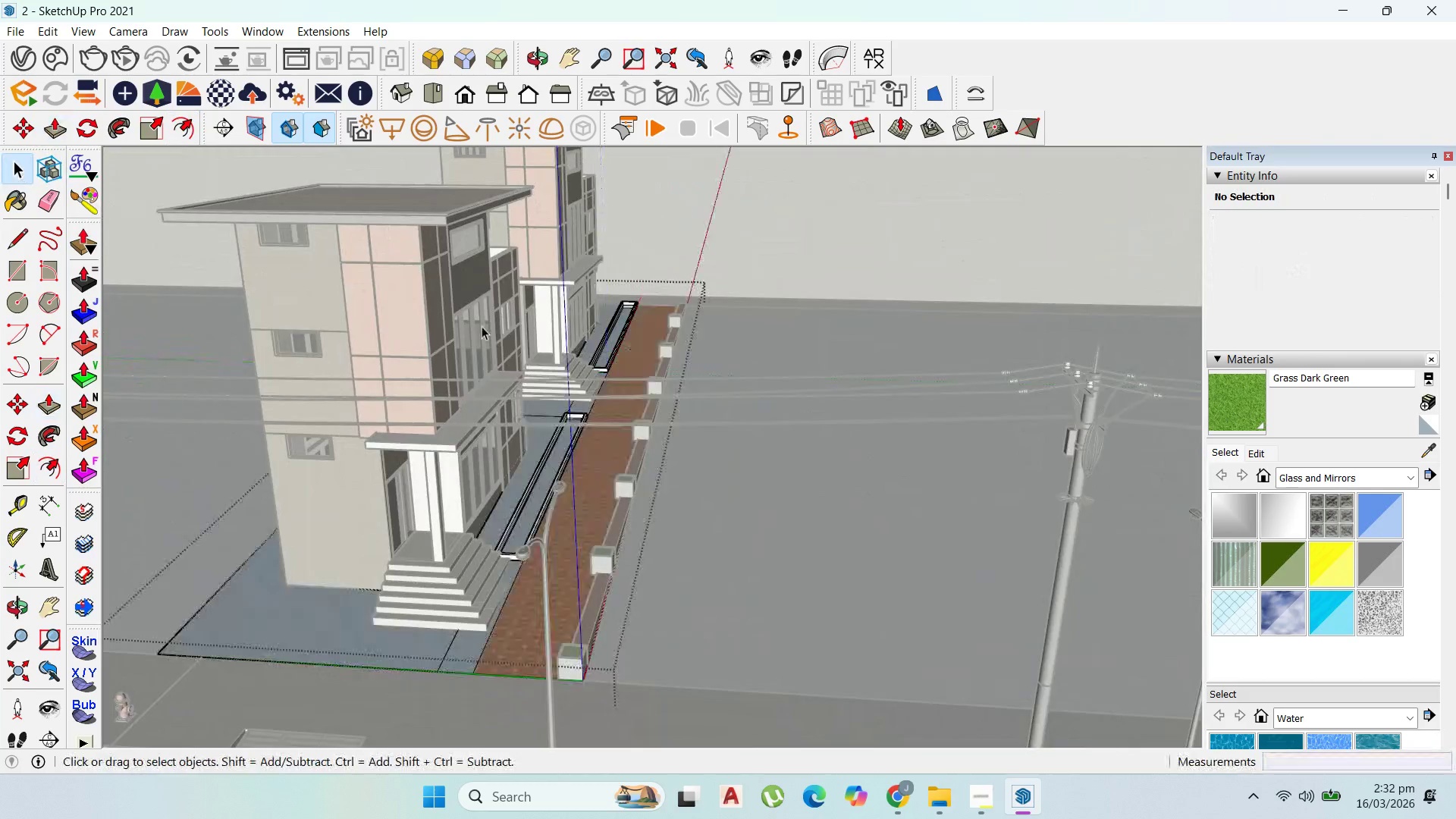 
key(Escape)
 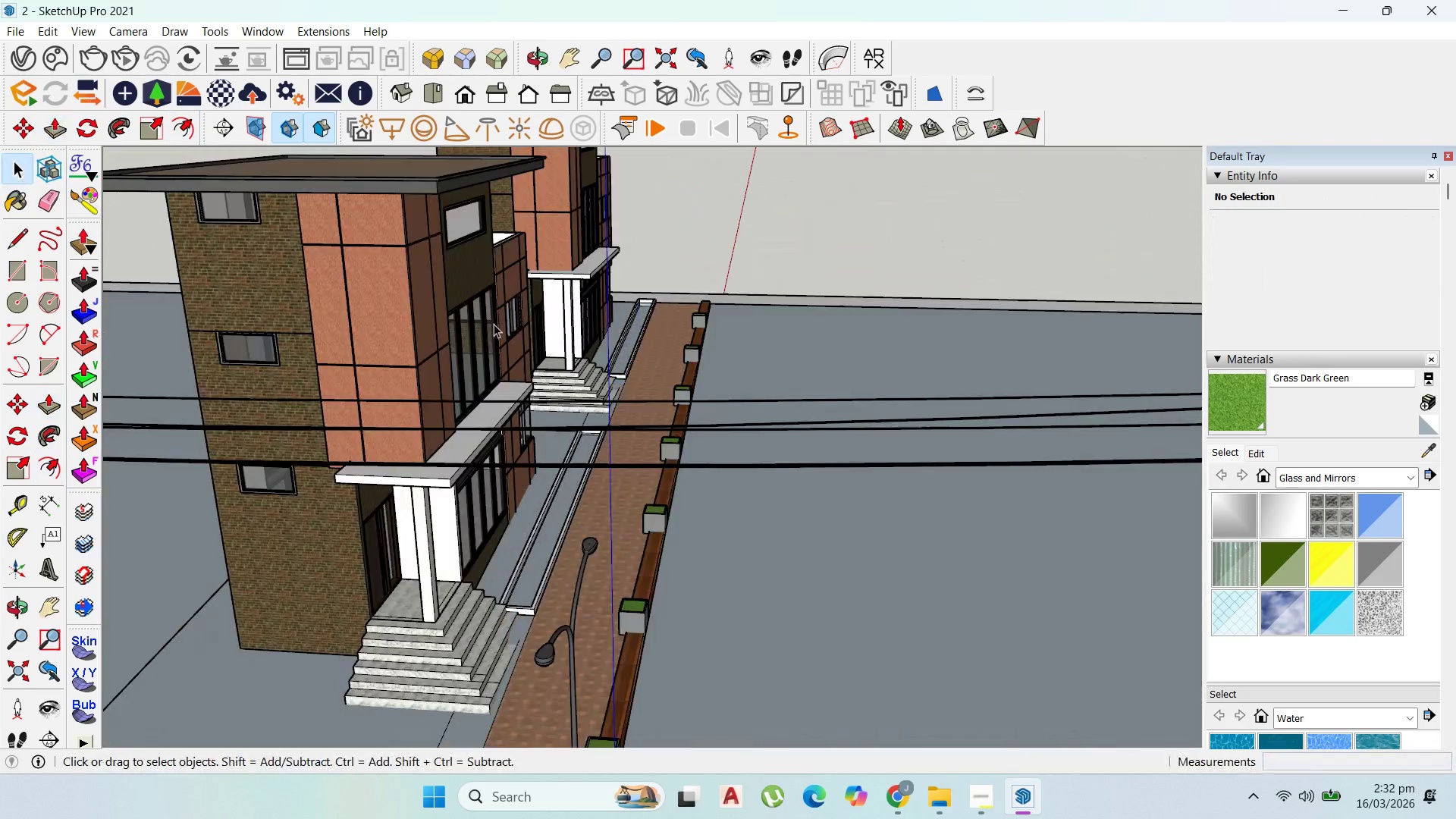 
key(Escape)
 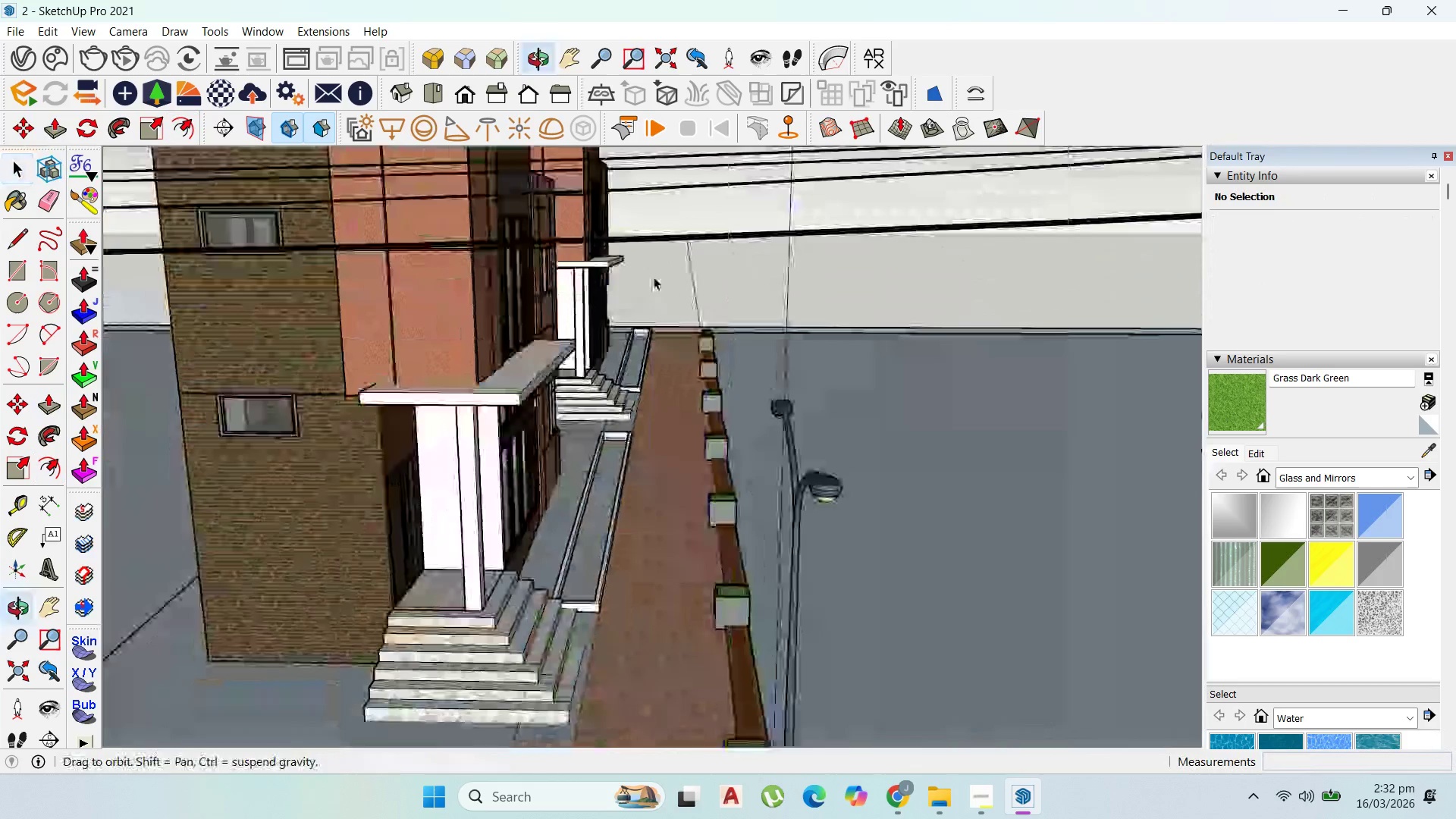 
scroll: coordinate [631, 481], scroll_direction: up, amount: 12.0
 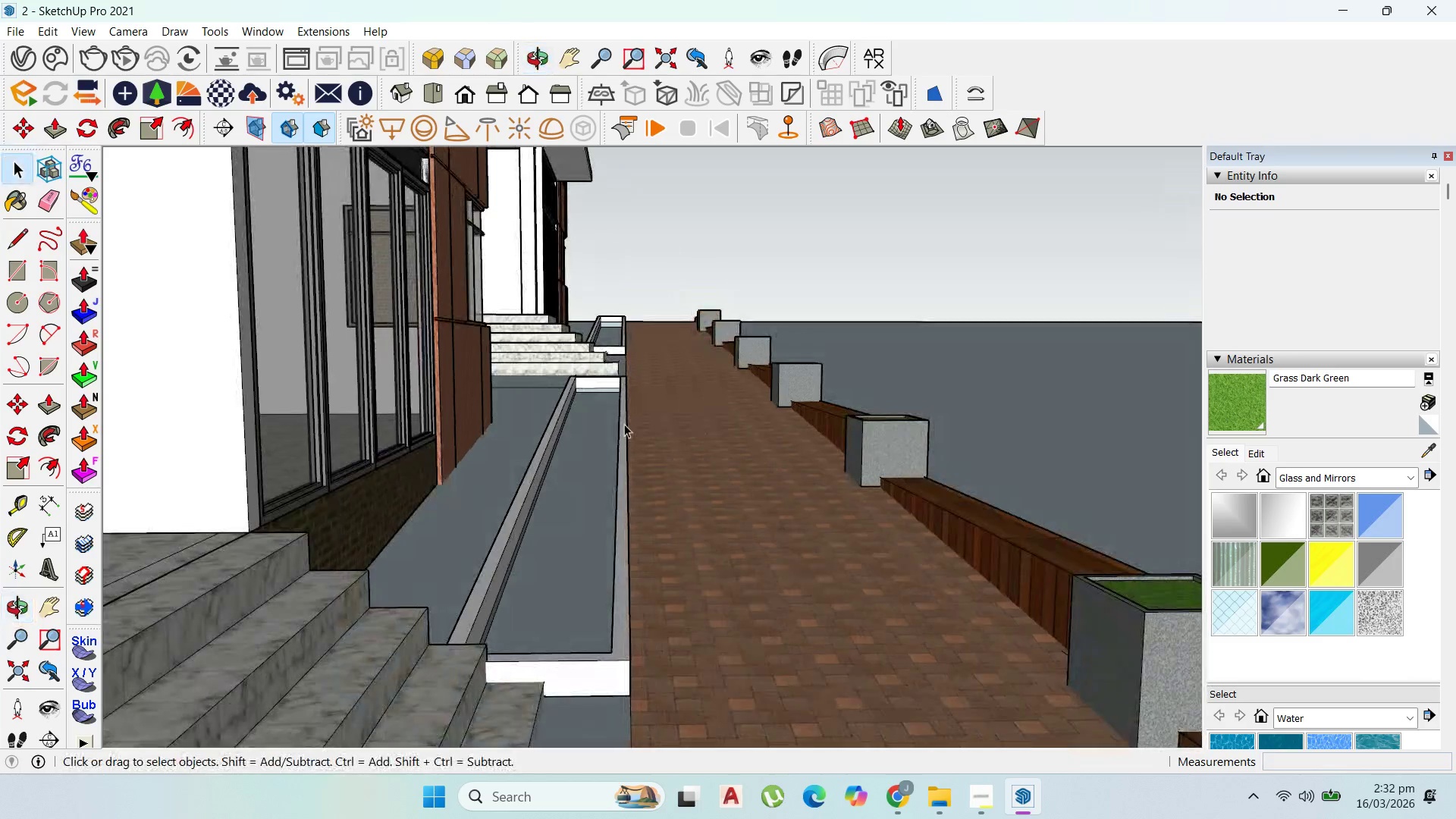 
double_click([621, 422])
 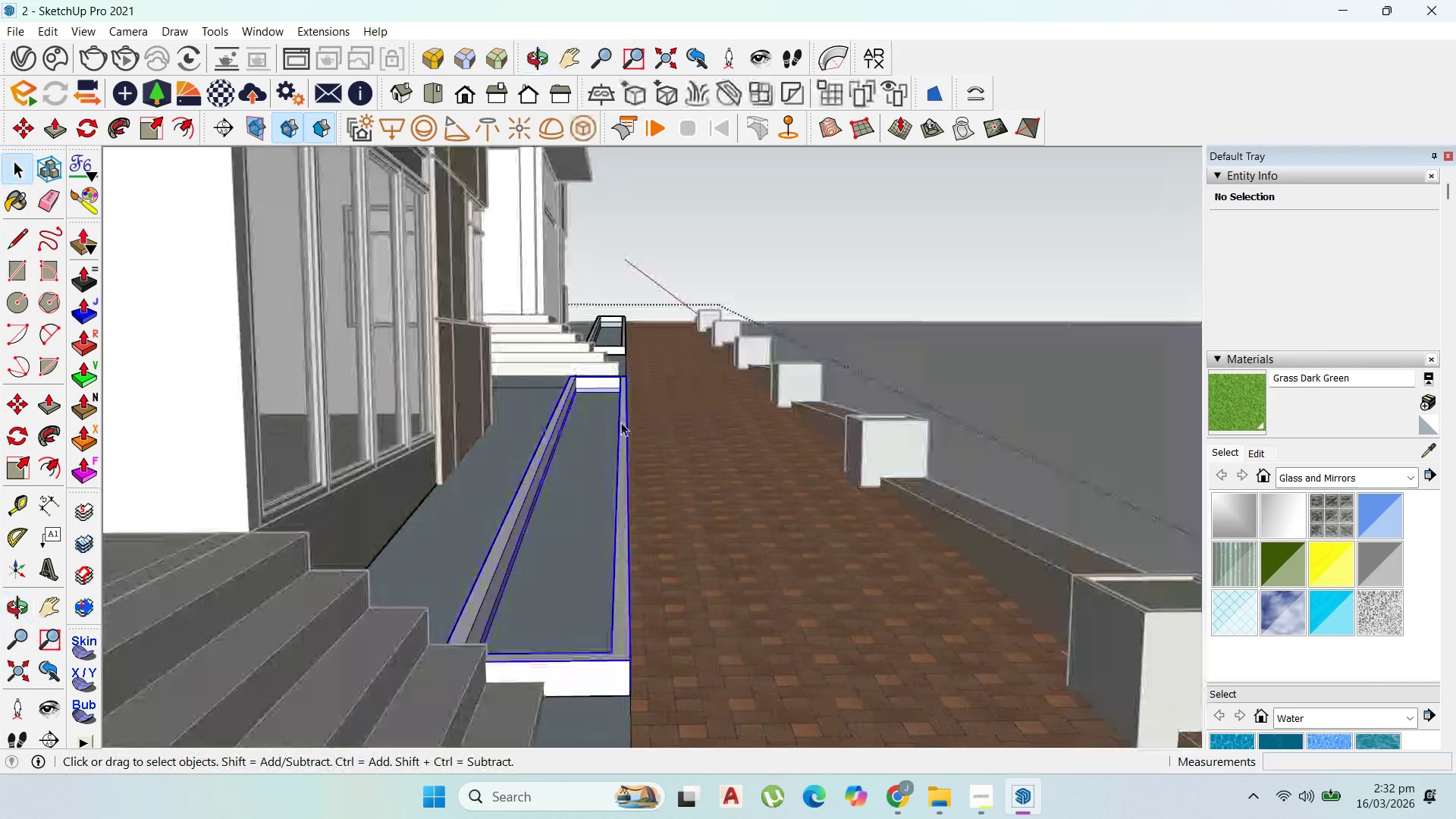 
triple_click([621, 422])
 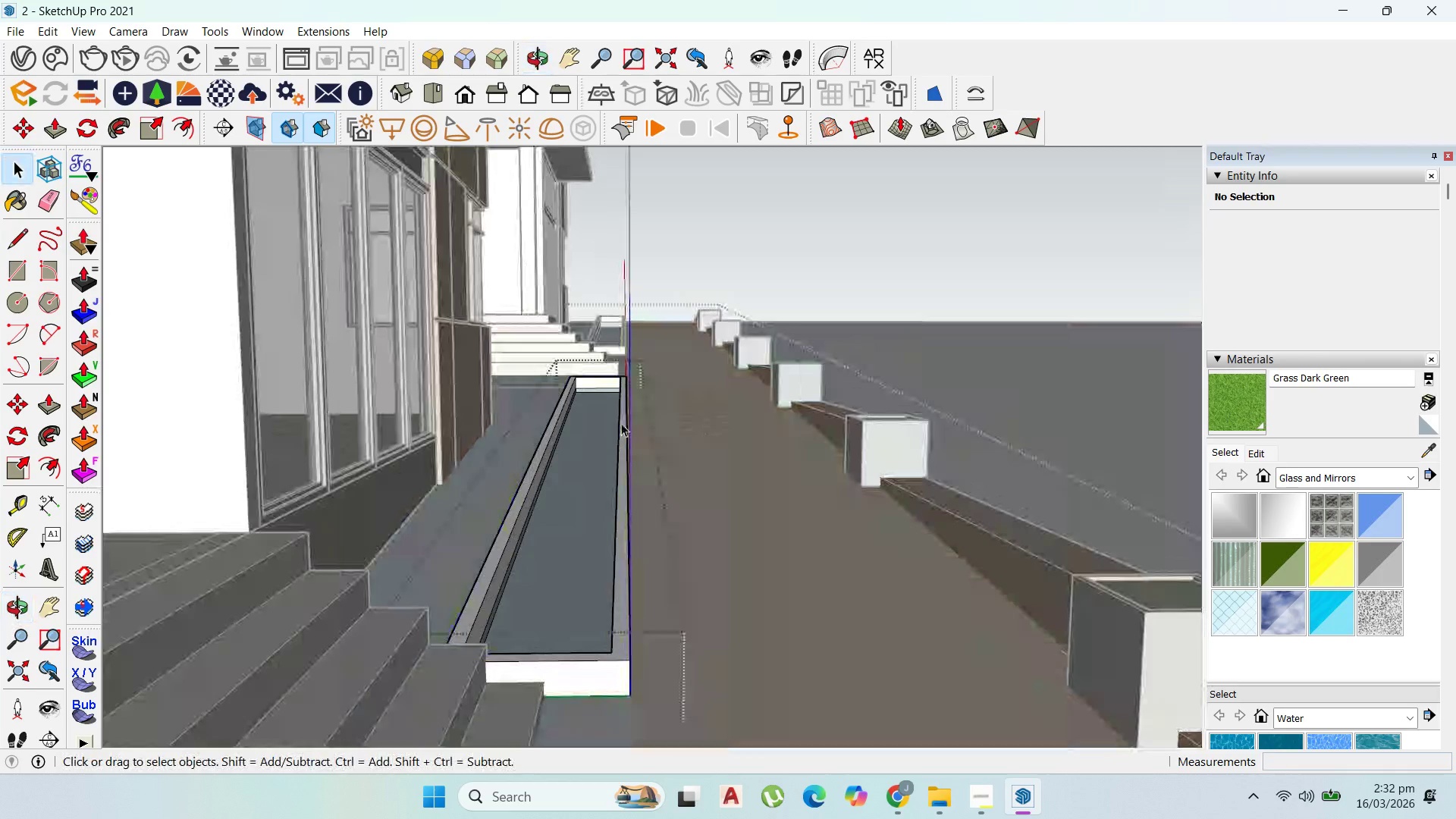 
triple_click([621, 423])
 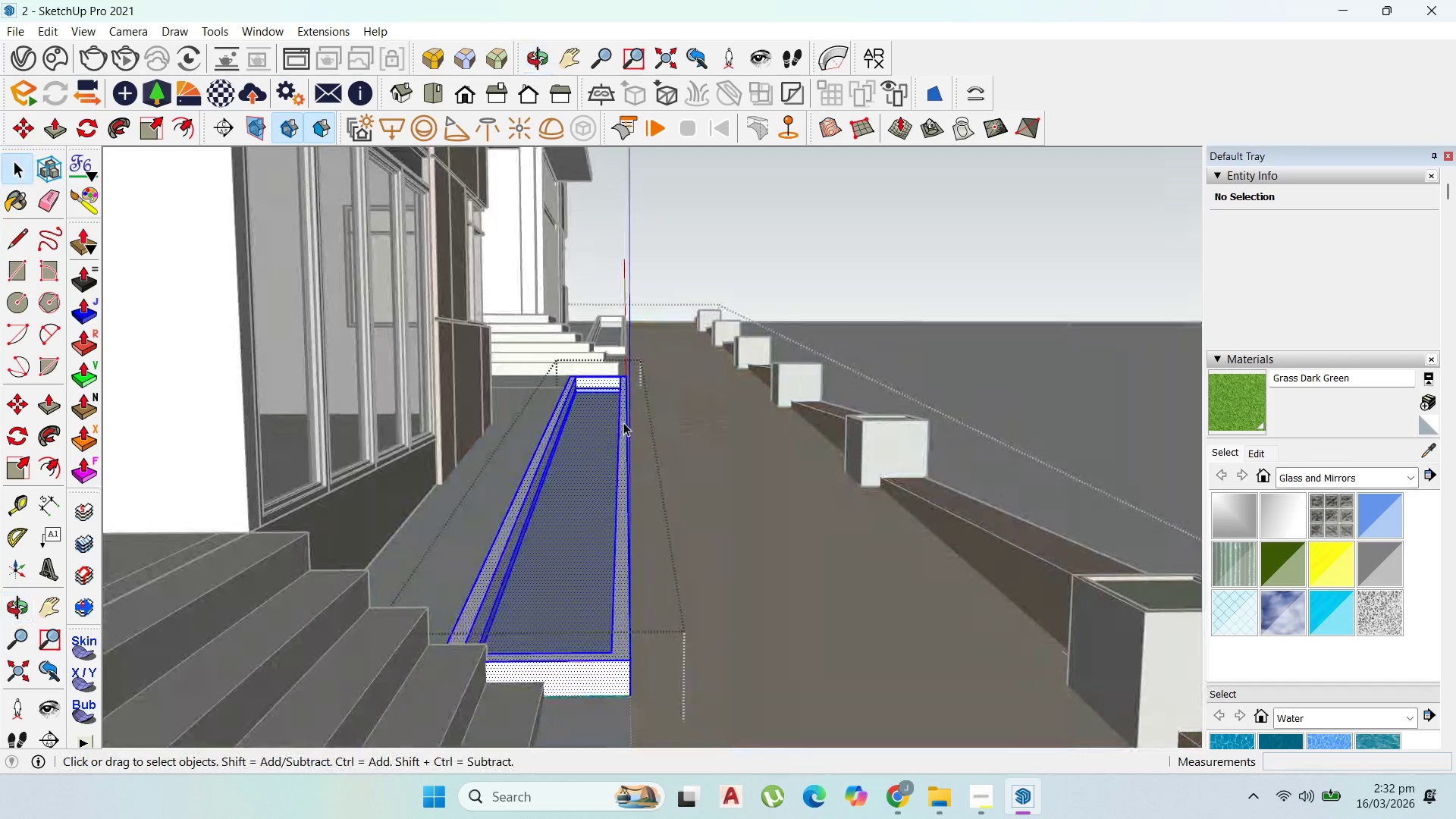 
scroll: coordinate [627, 422], scroll_direction: up, amount: 3.0
 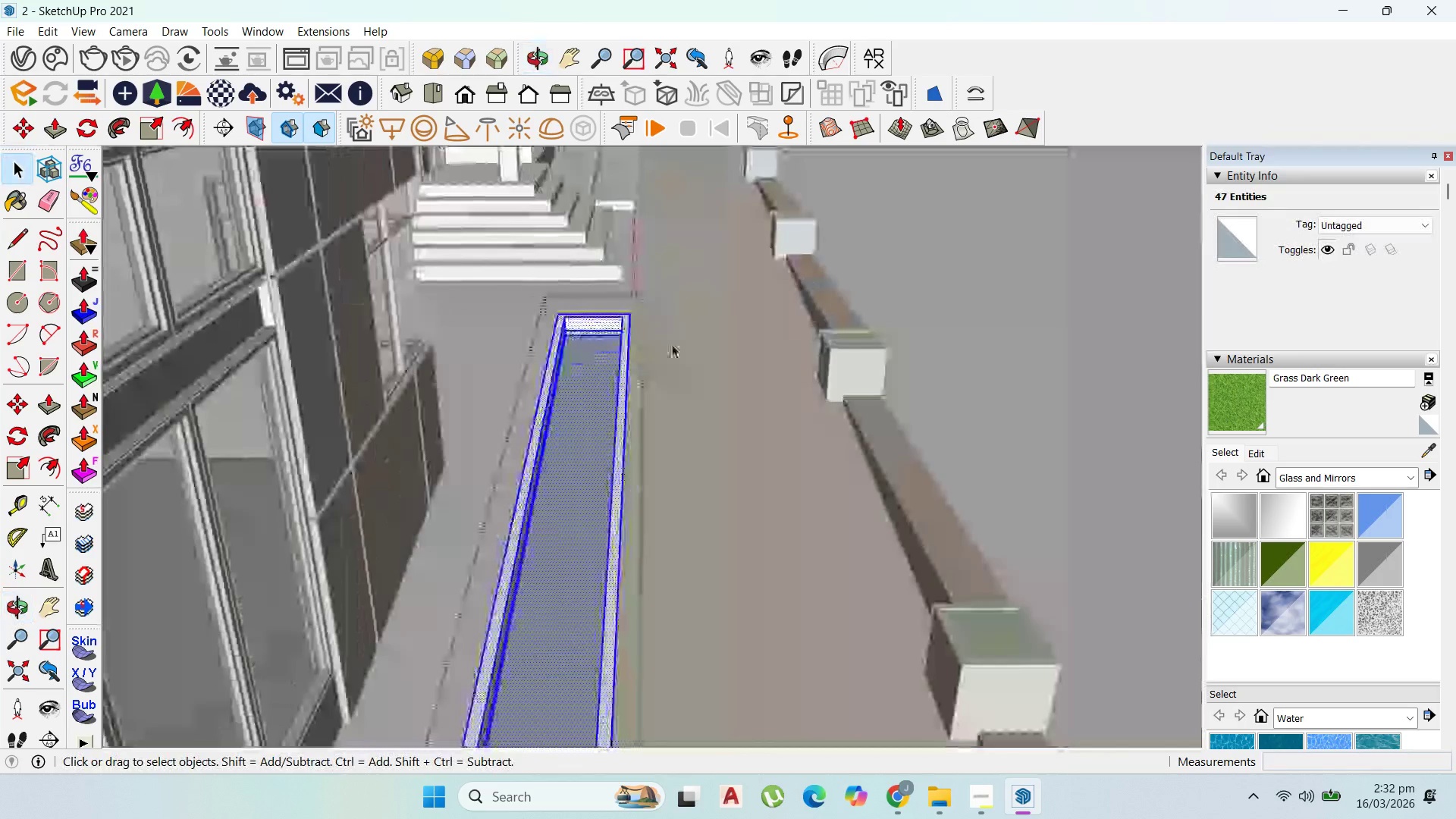 
scroll: coordinate [549, 557], scroll_direction: down, amount: 12.0
 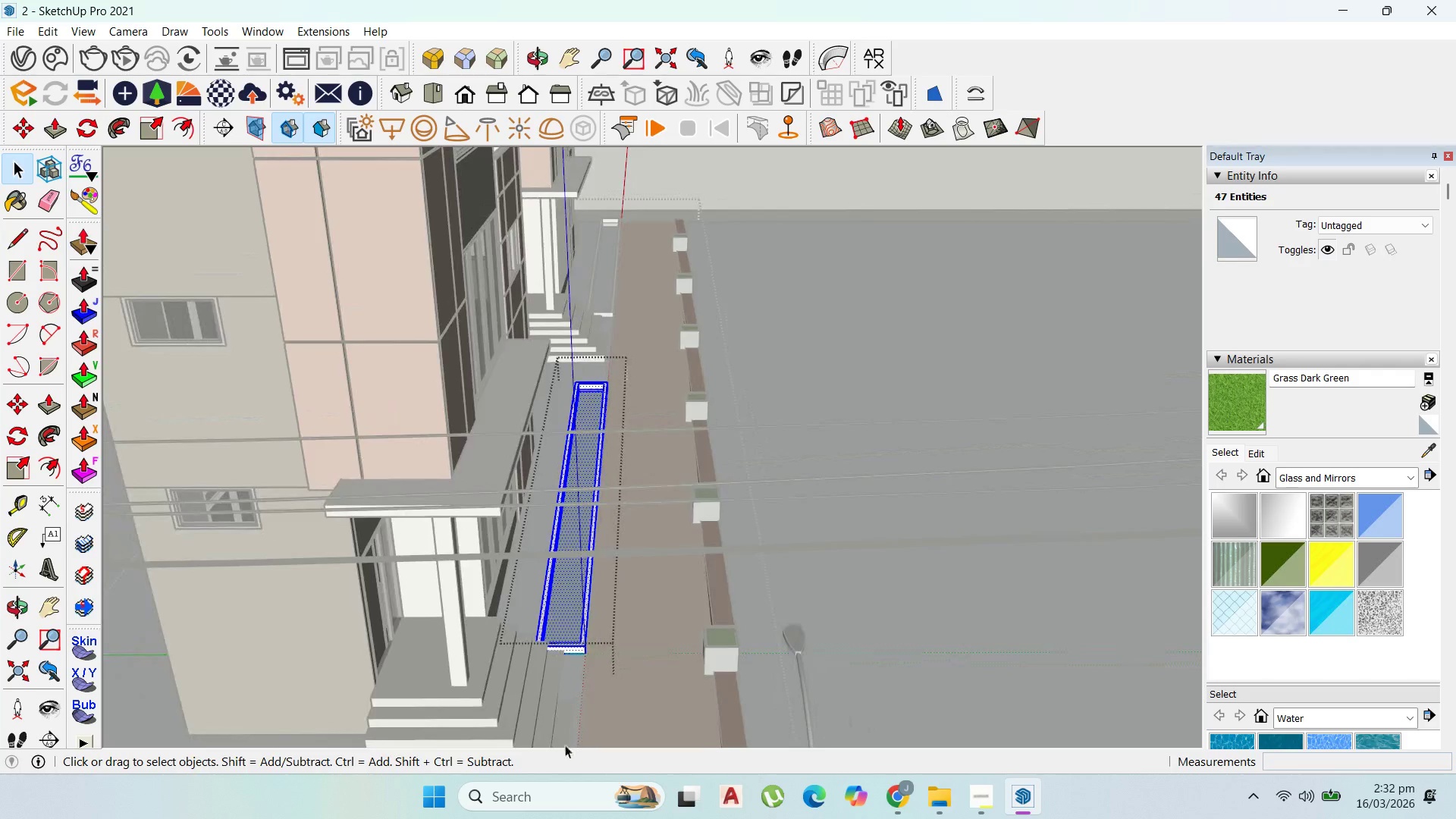 
scroll: coordinate [697, 359], scroll_direction: up, amount: 17.0
 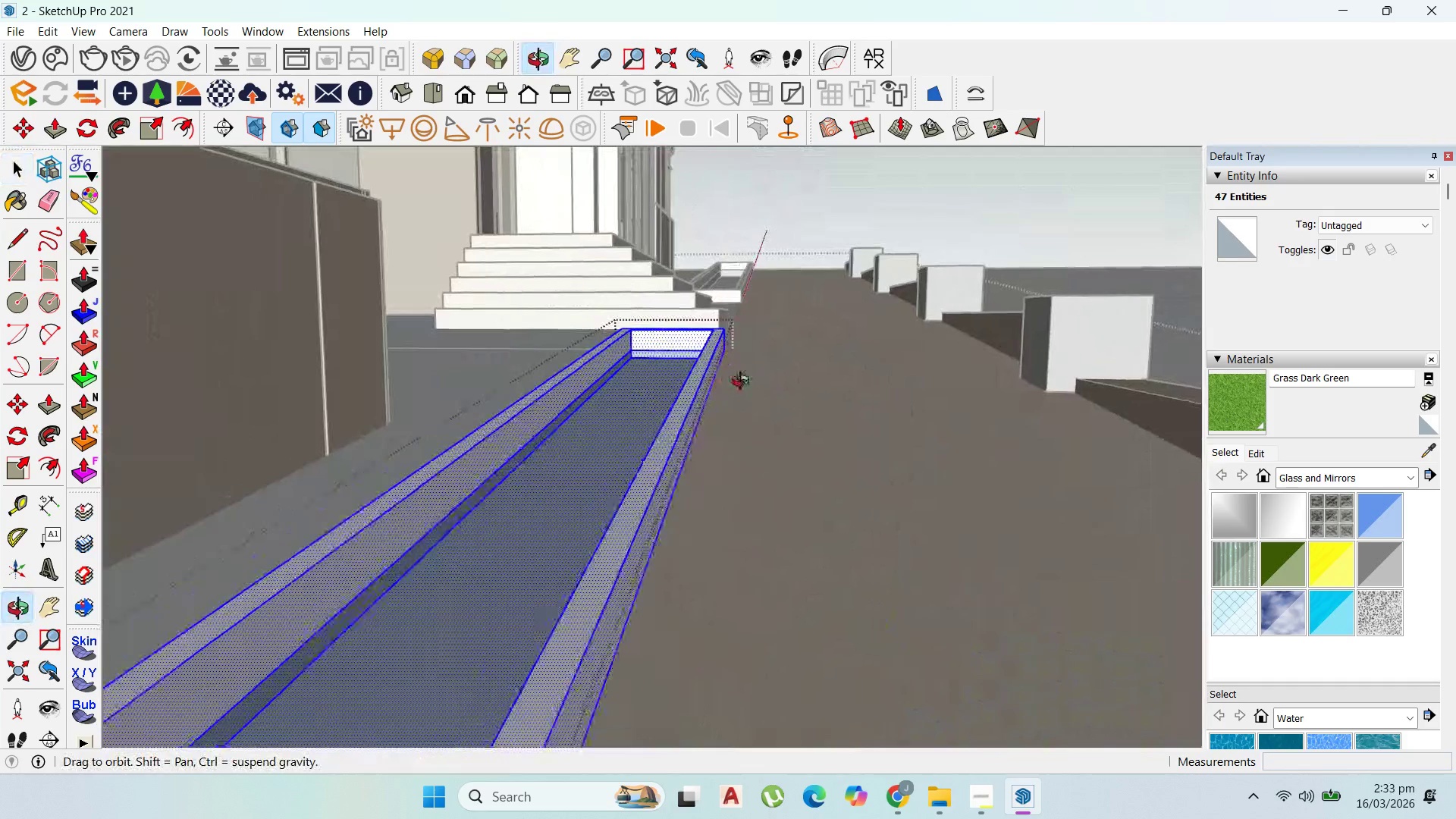 
left_click([718, 346])
 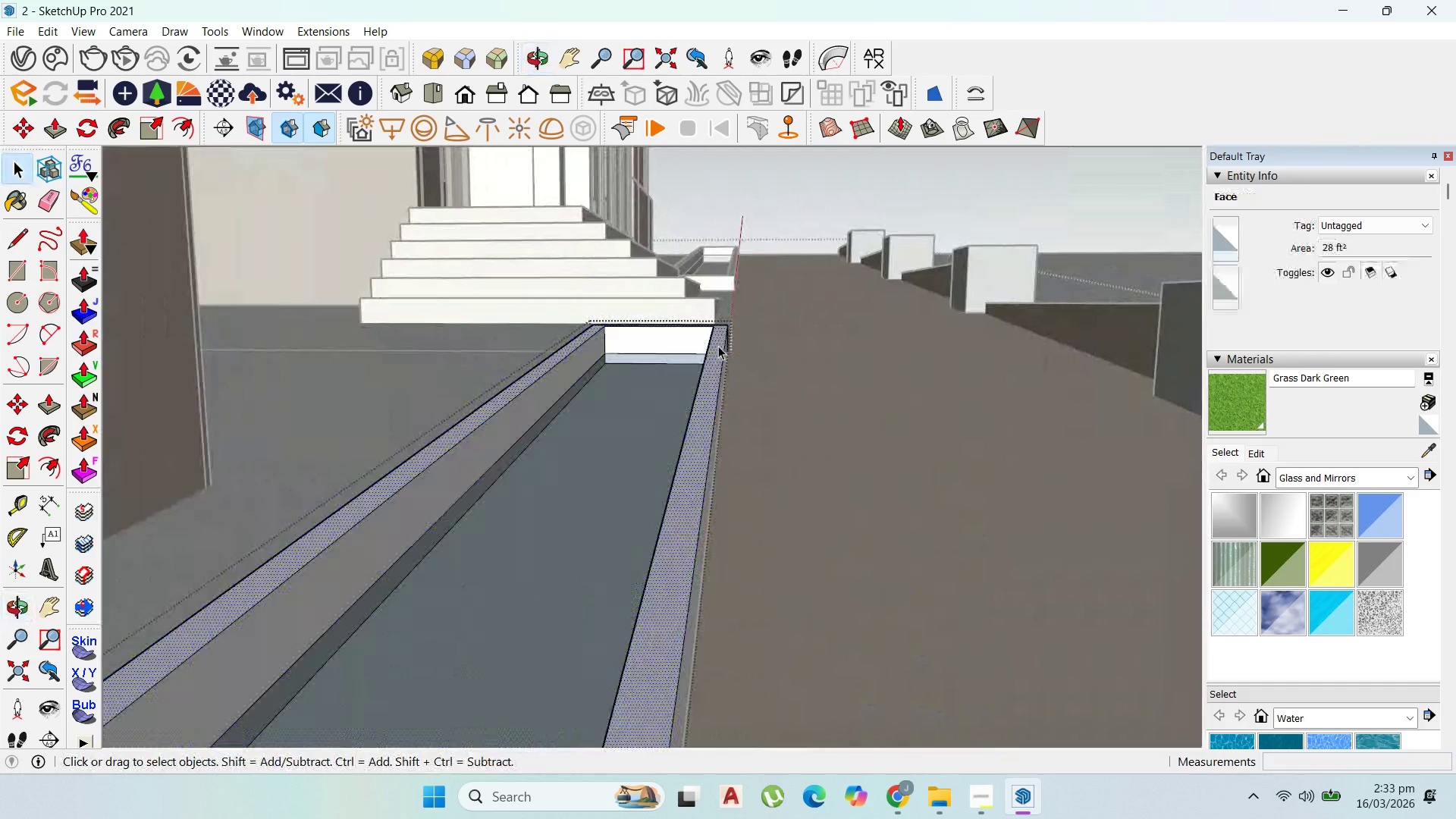 
scroll: coordinate [719, 346], scroll_direction: up, amount: 4.0
 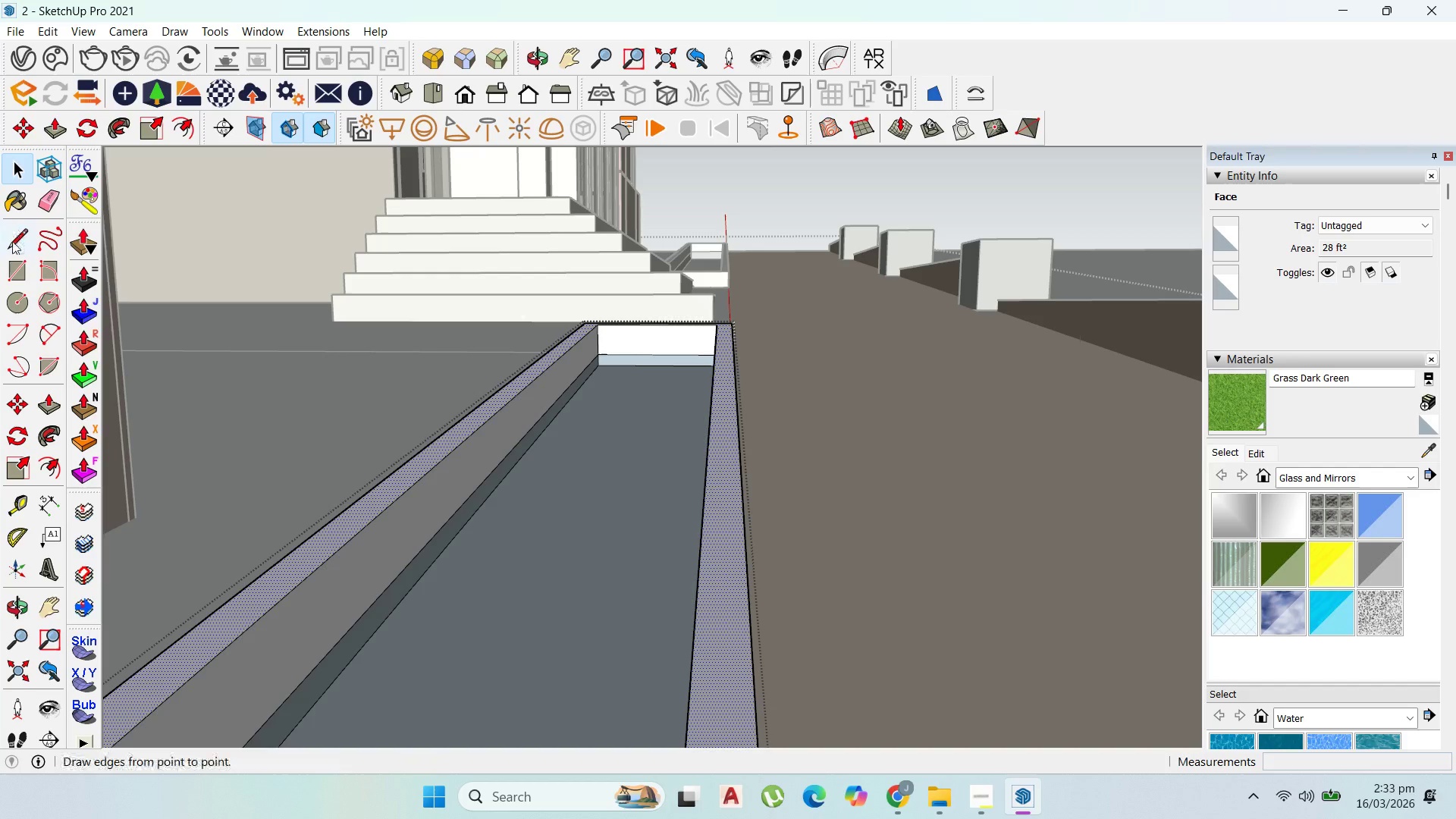 
left_click([12, 246])
 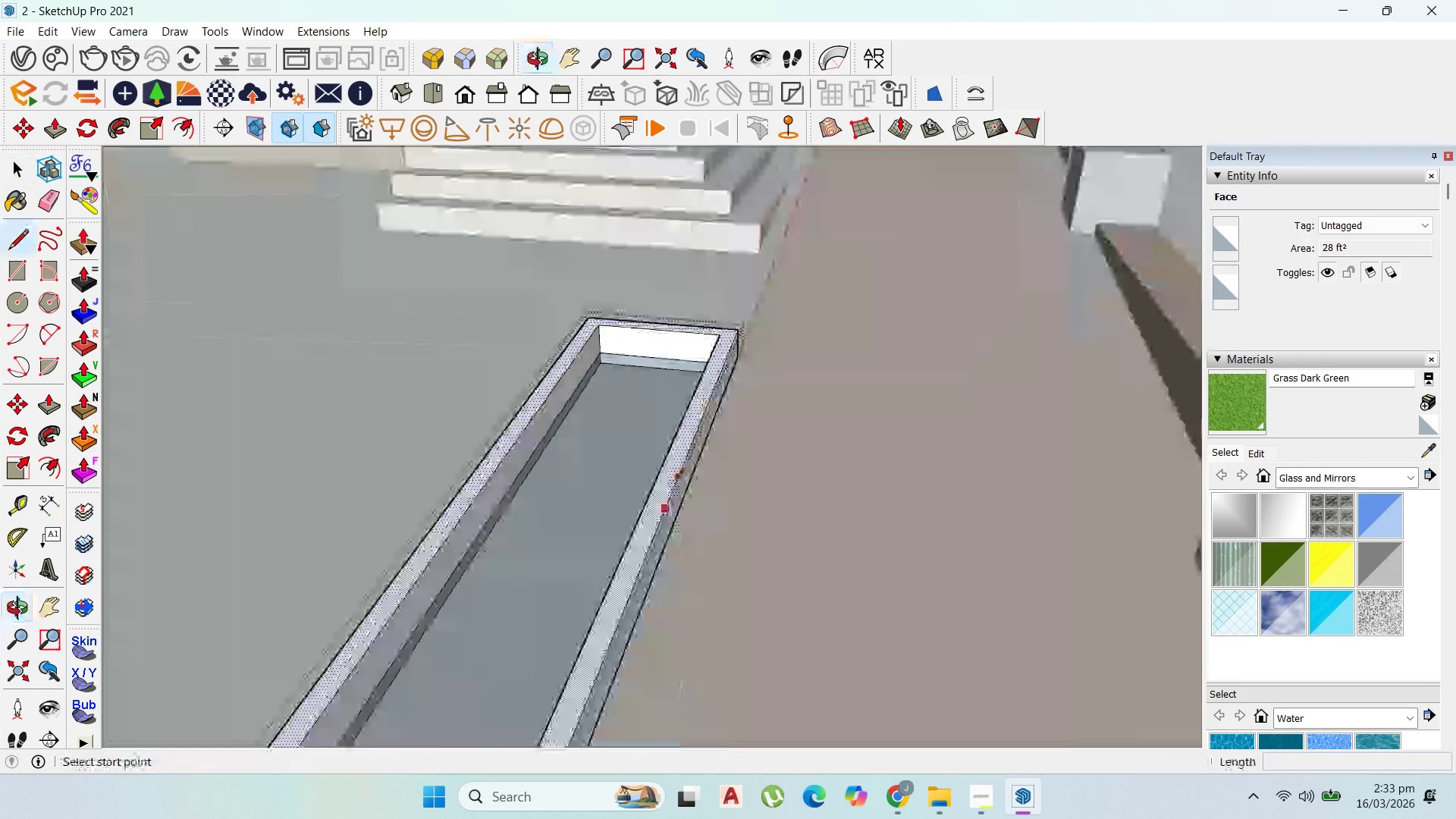 
scroll: coordinate [797, 269], scroll_direction: down, amount: 5.0
 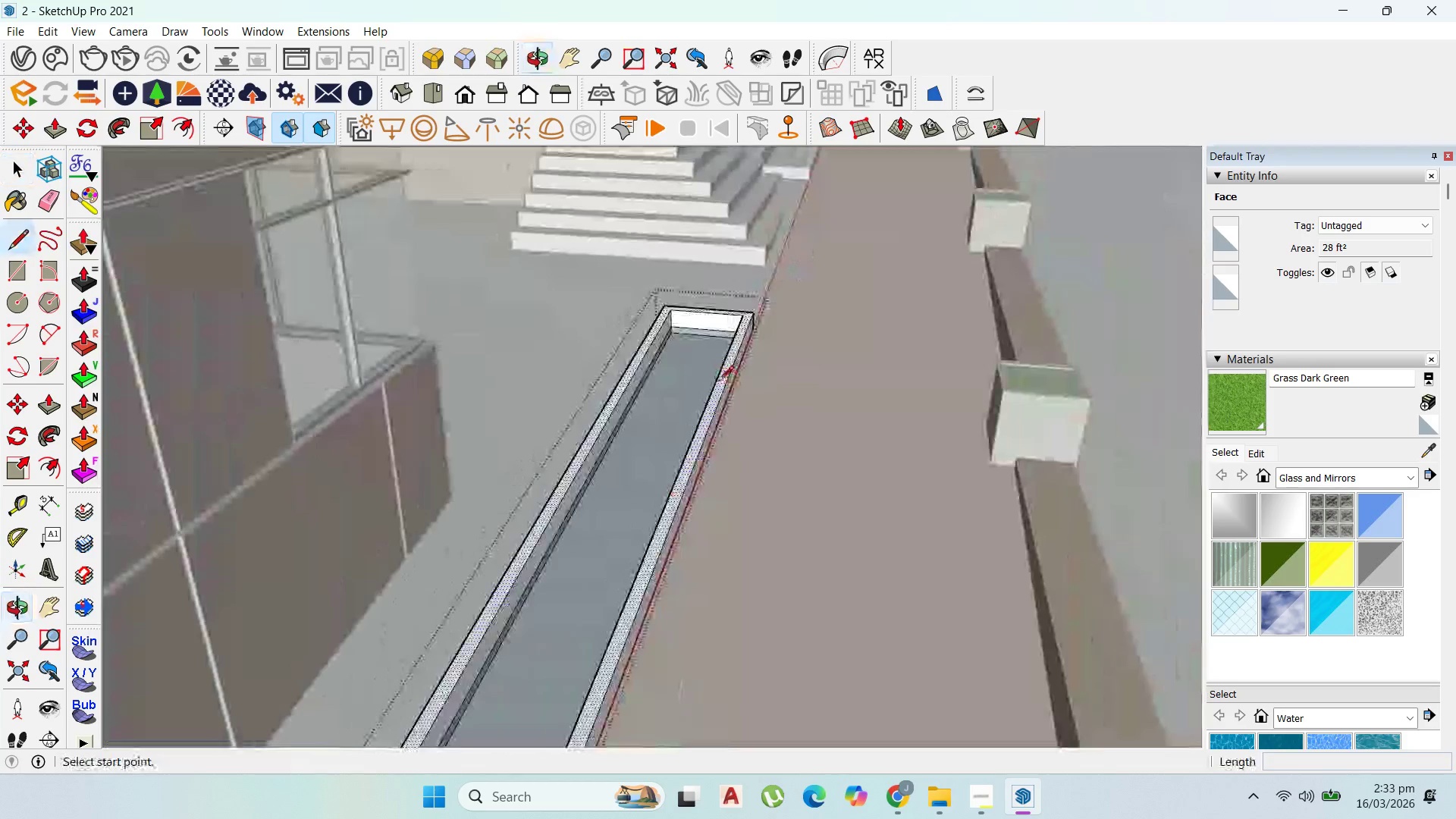 
scroll: coordinate [717, 383], scroll_direction: up, amount: 2.0
 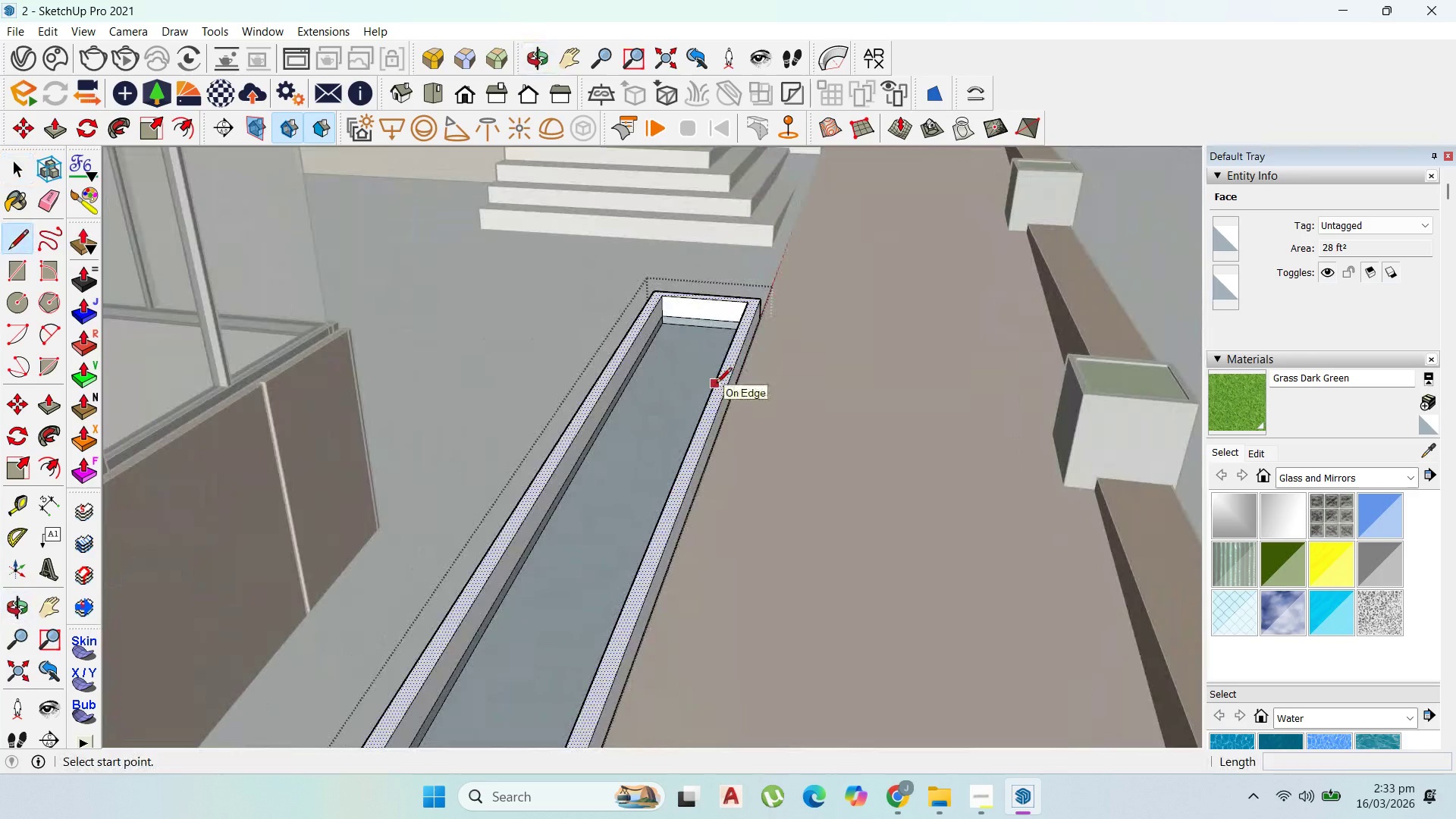 
left_click([716, 384])
 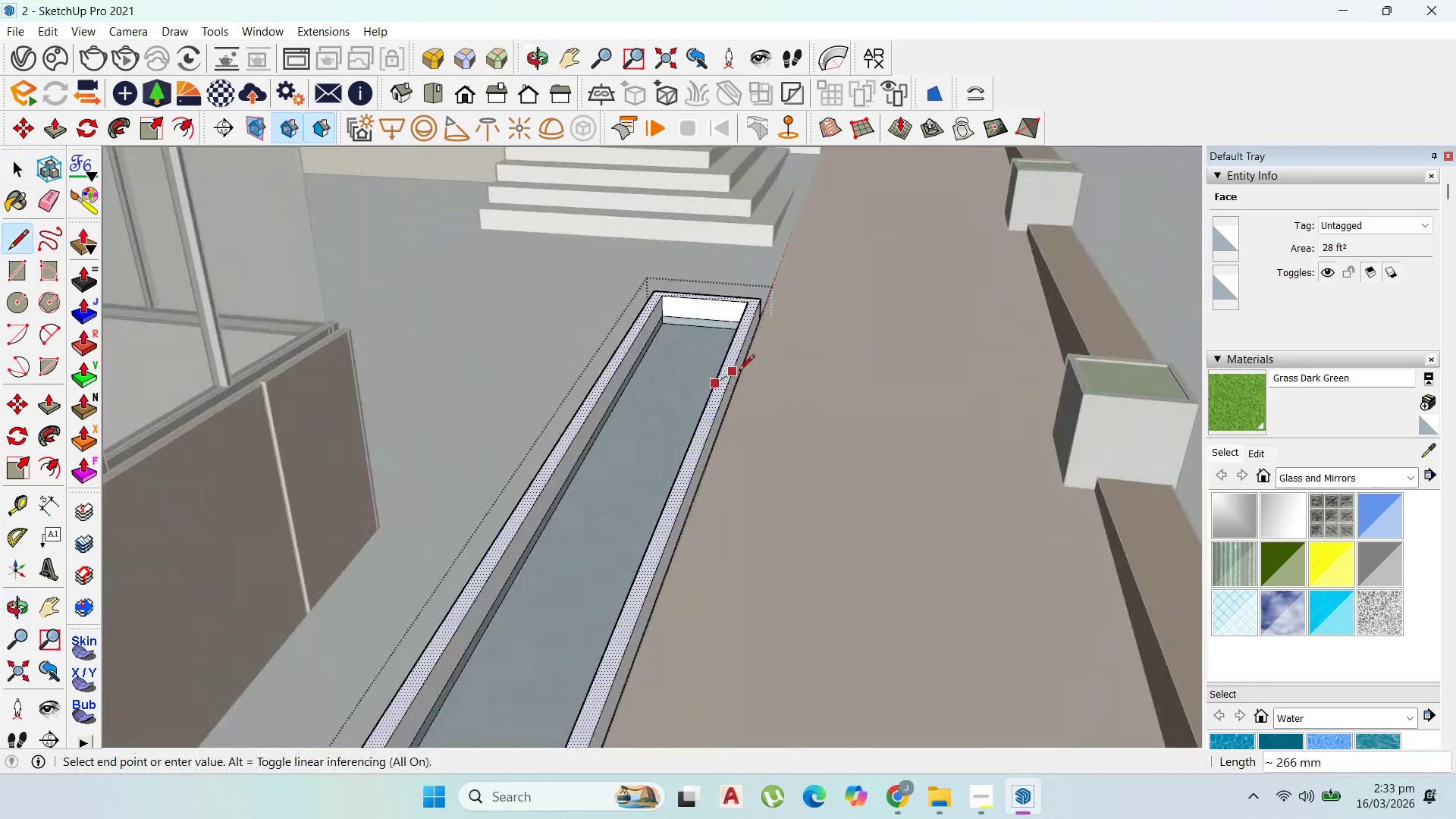 
scroll: coordinate [739, 372], scroll_direction: up, amount: 3.0
 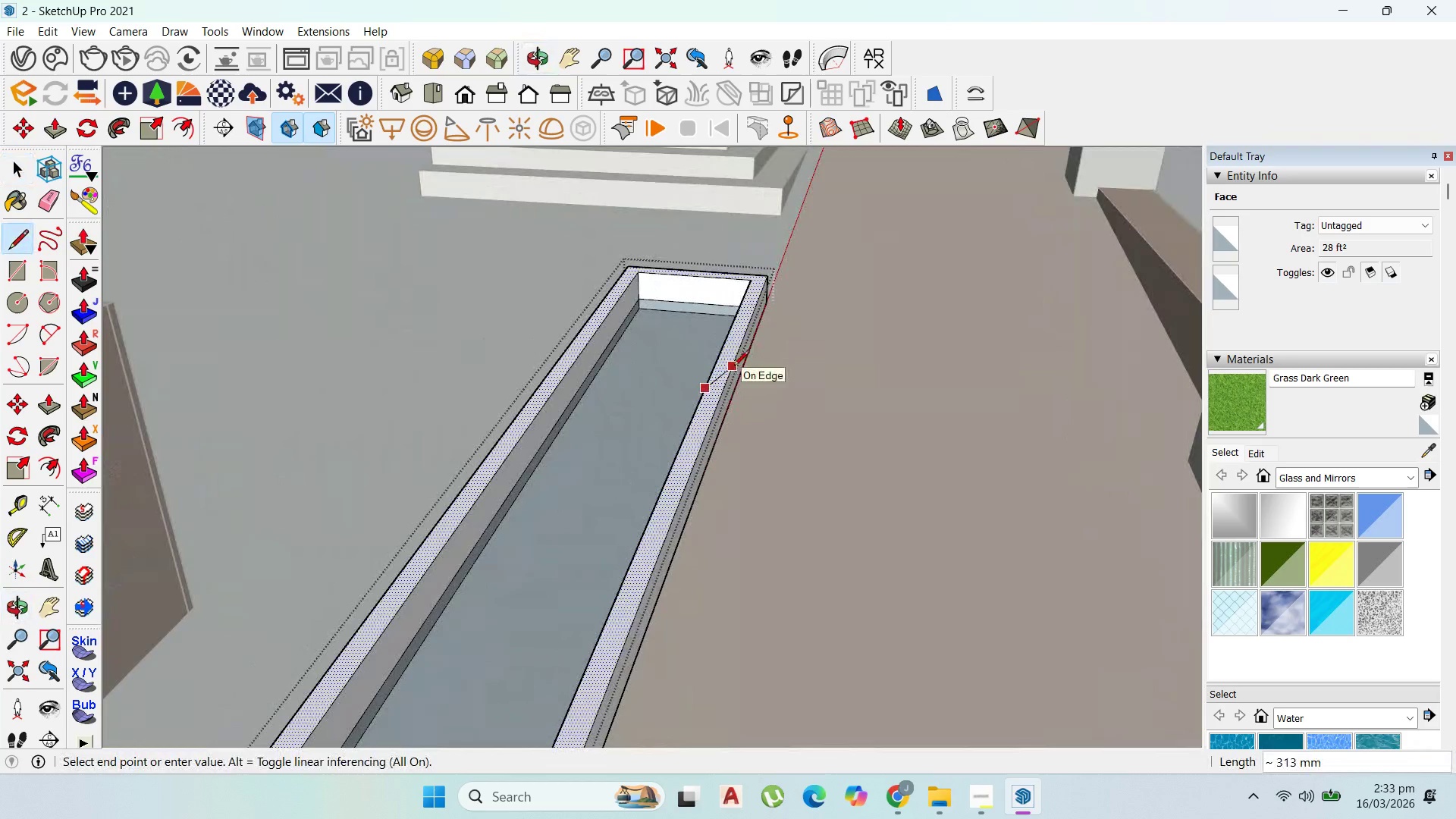 
left_click([733, 367])
 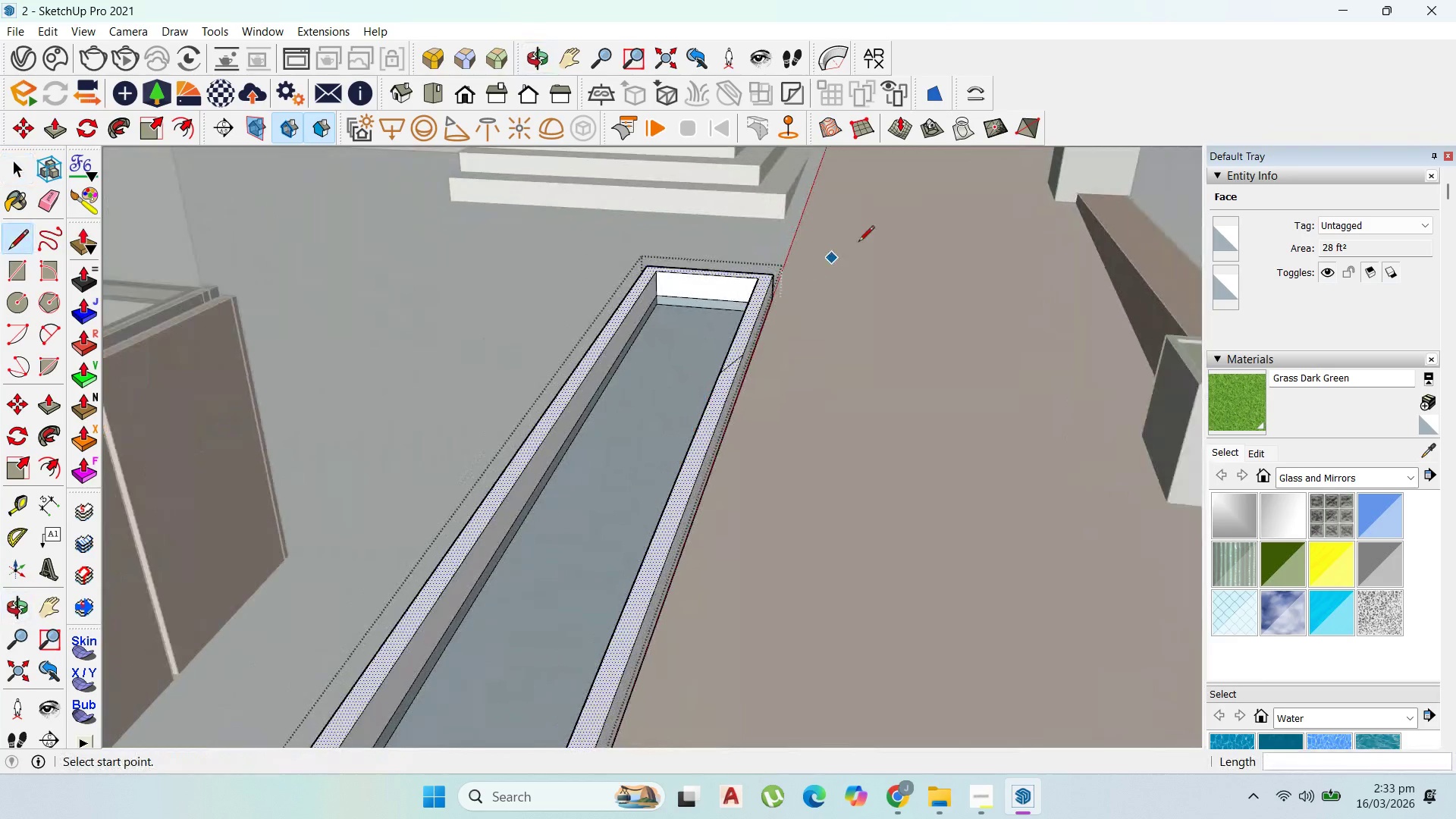 
scroll: coordinate [880, 264], scroll_direction: down, amount: 11.0
 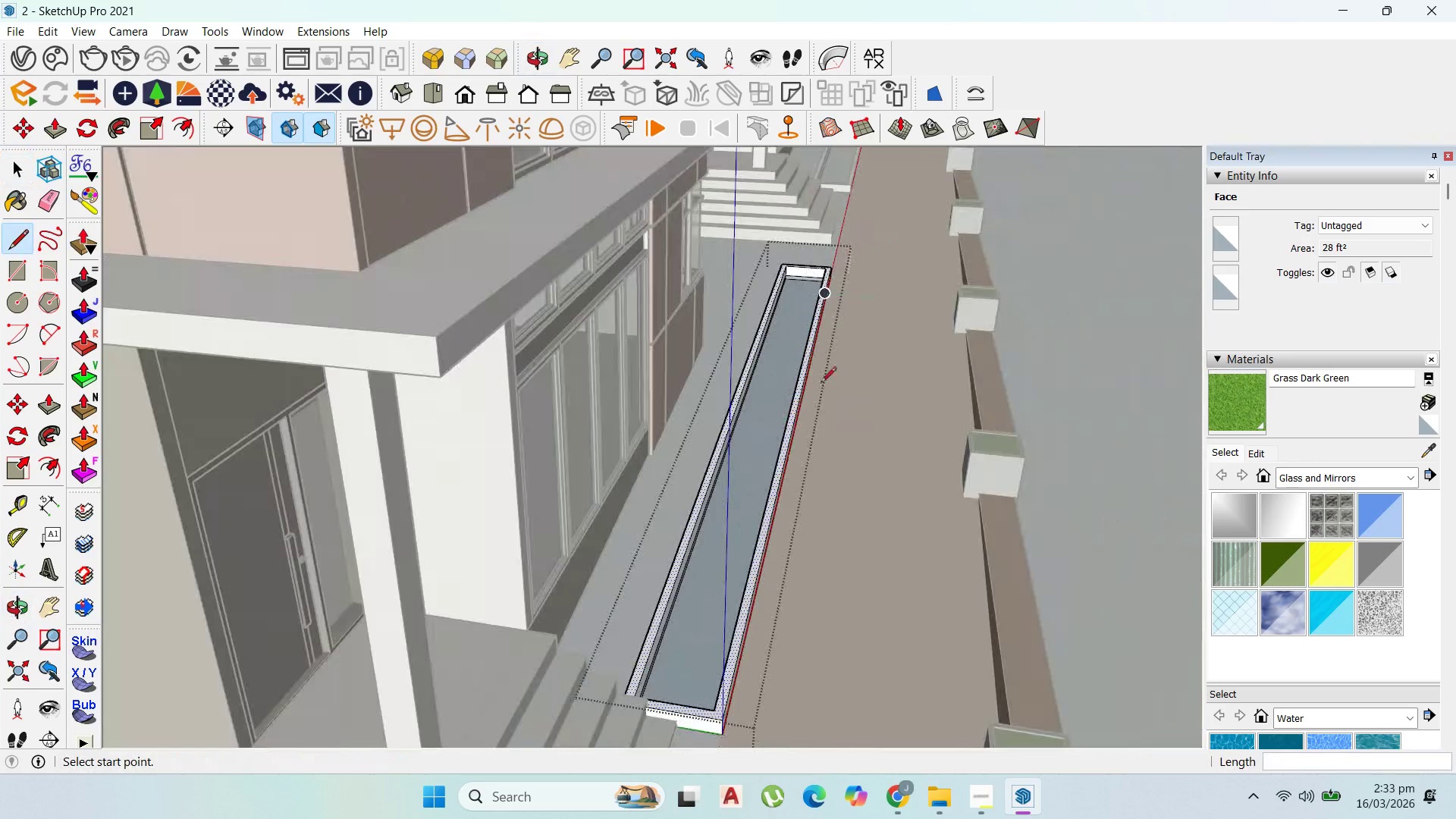 
scroll: coordinate [787, 520], scroll_direction: up, amount: 8.0
 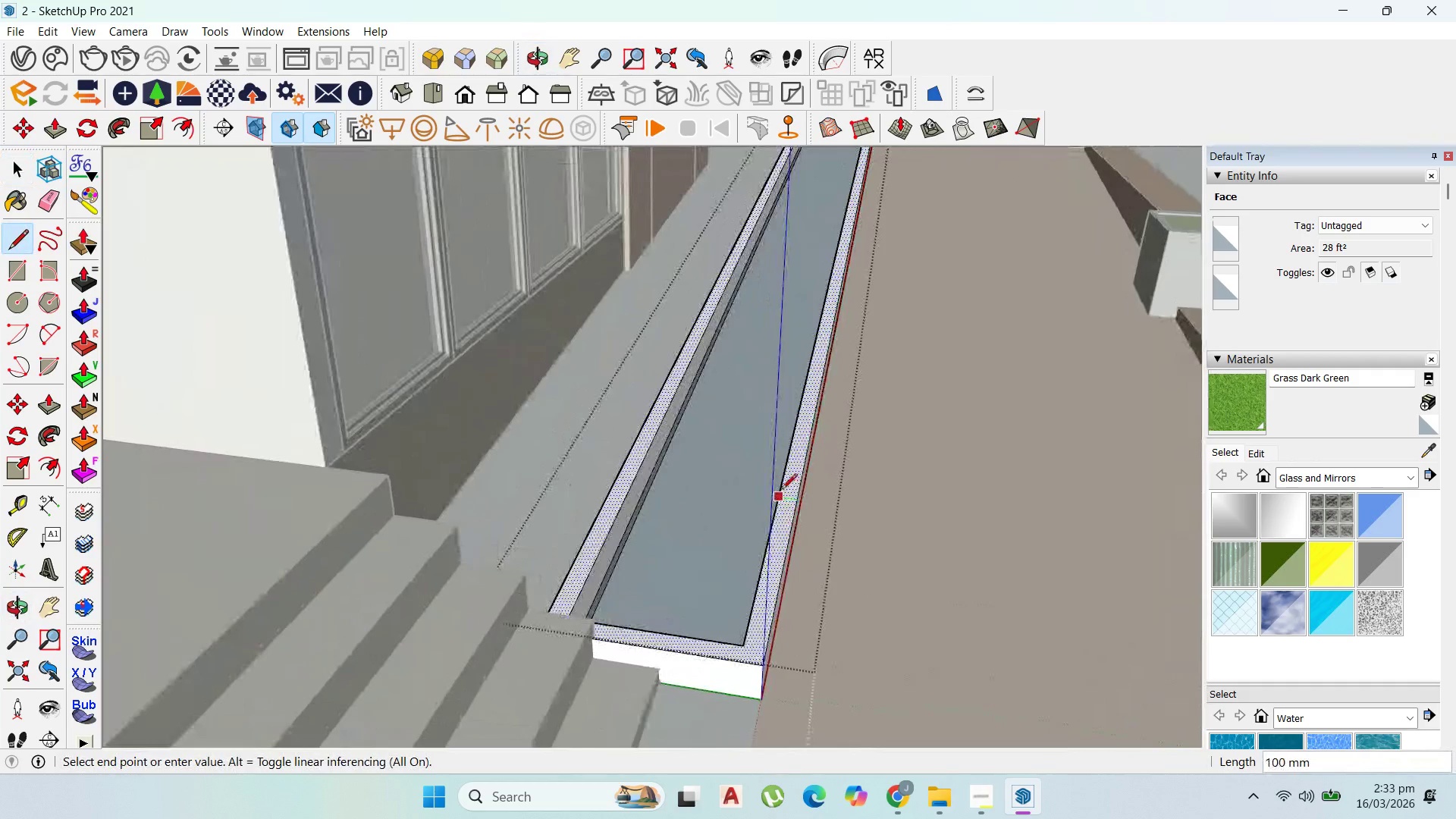 
left_click([781, 491])
 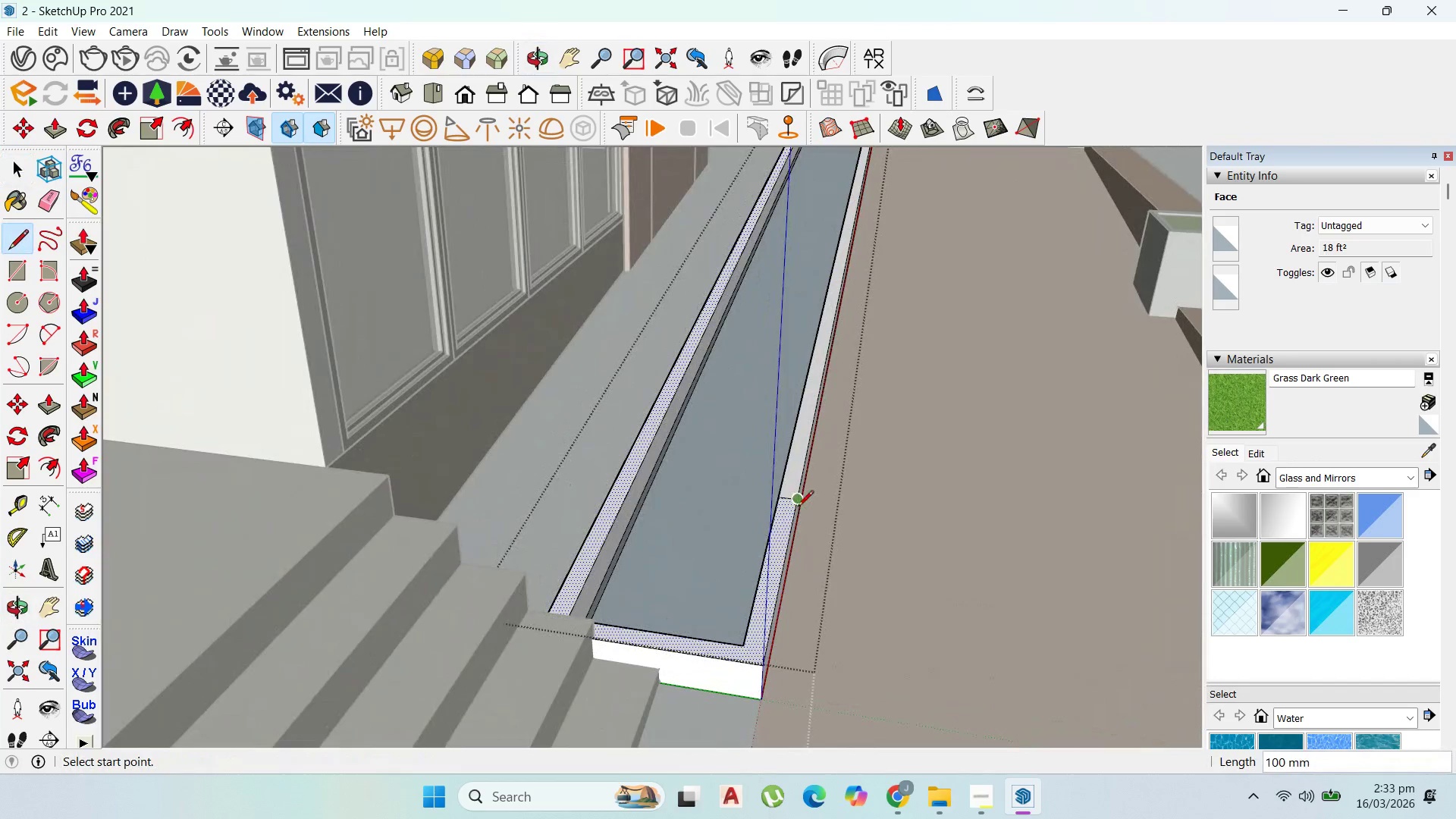 
key(Control+Z)
 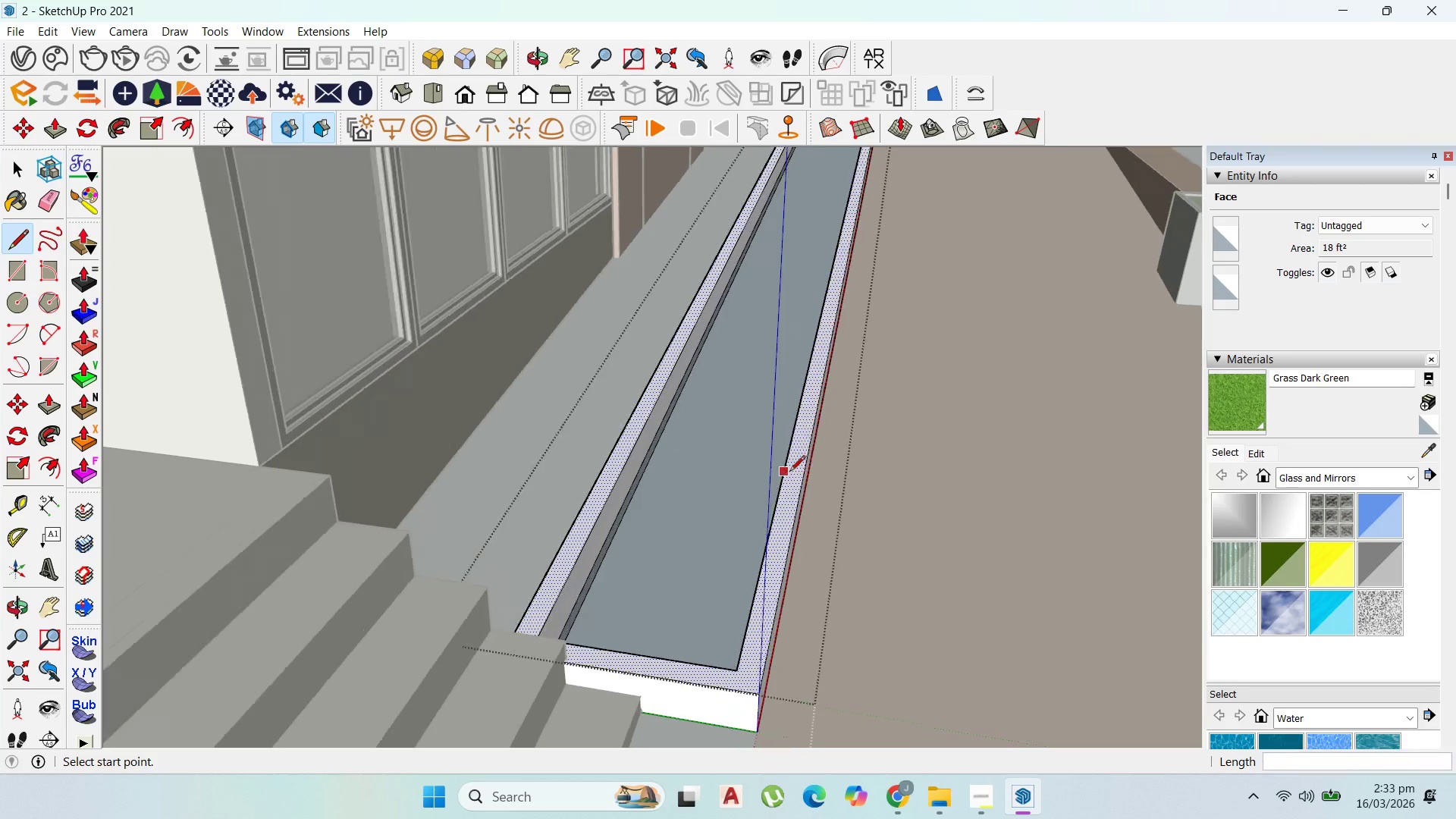 
left_click_drag(start_coordinate=[786, 472], to_coordinate=[787, 479])
 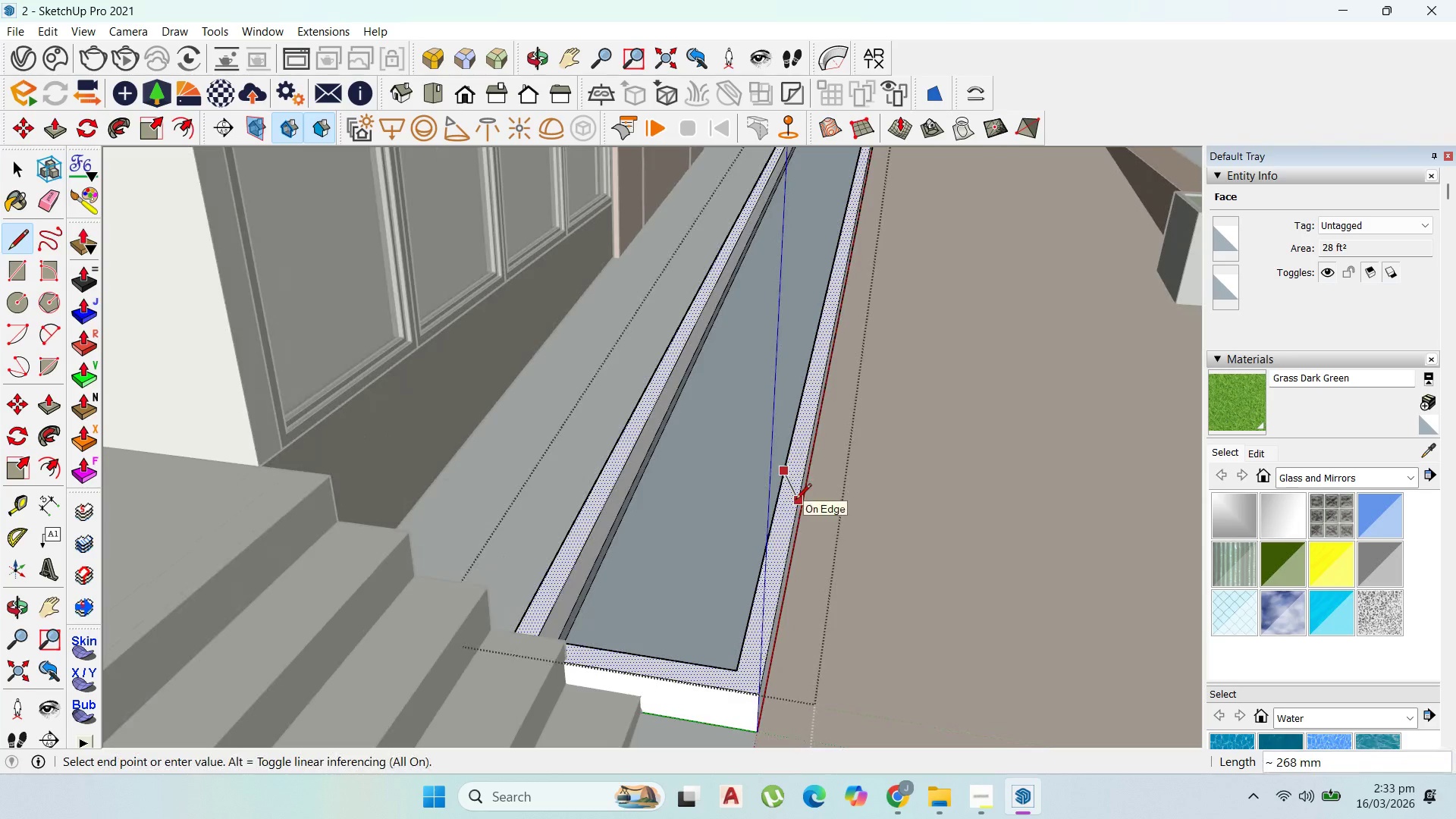 
scroll: coordinate [789, 475], scroll_direction: up, amount: 1.0
 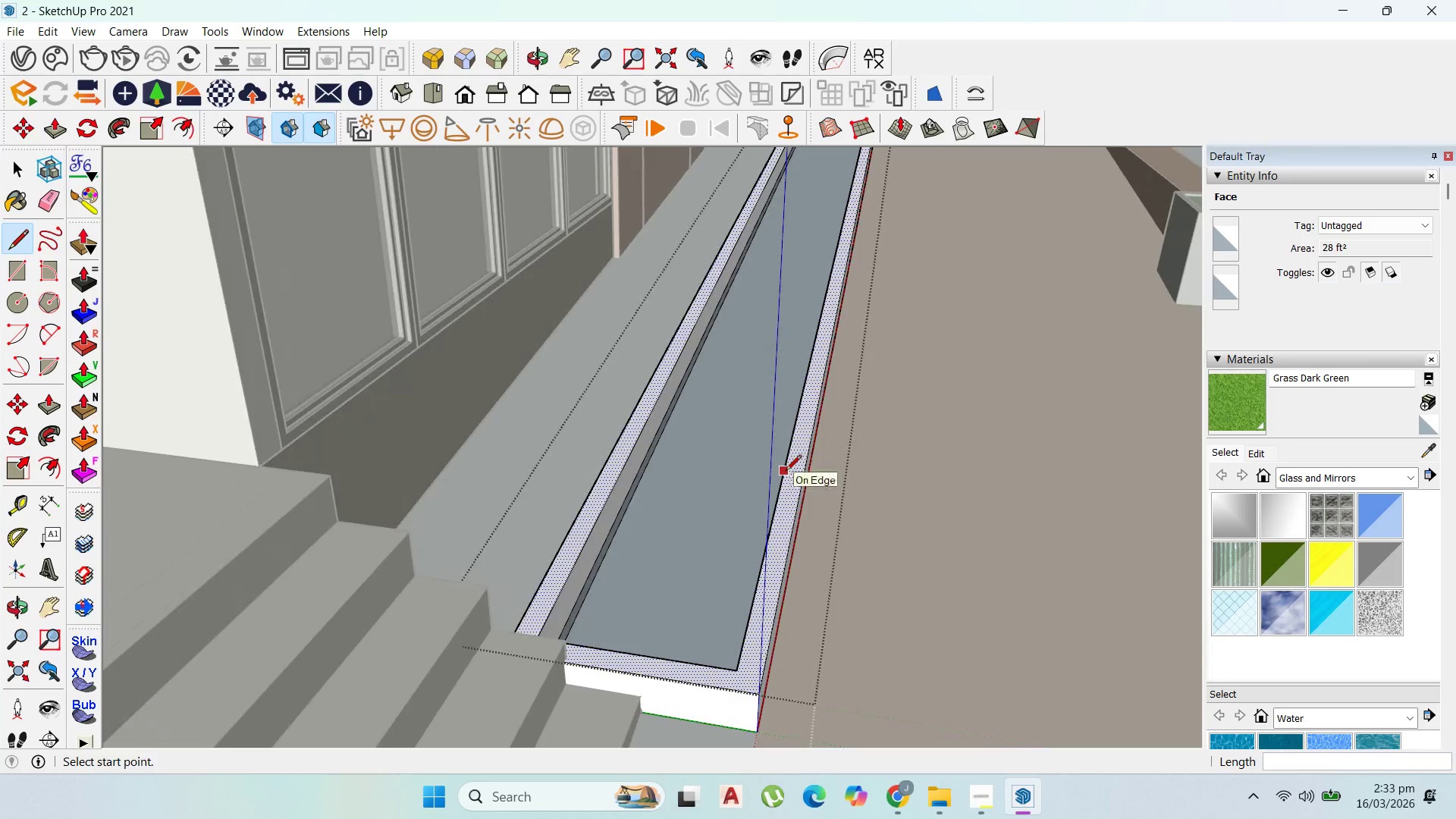 
left_click([795, 500])
 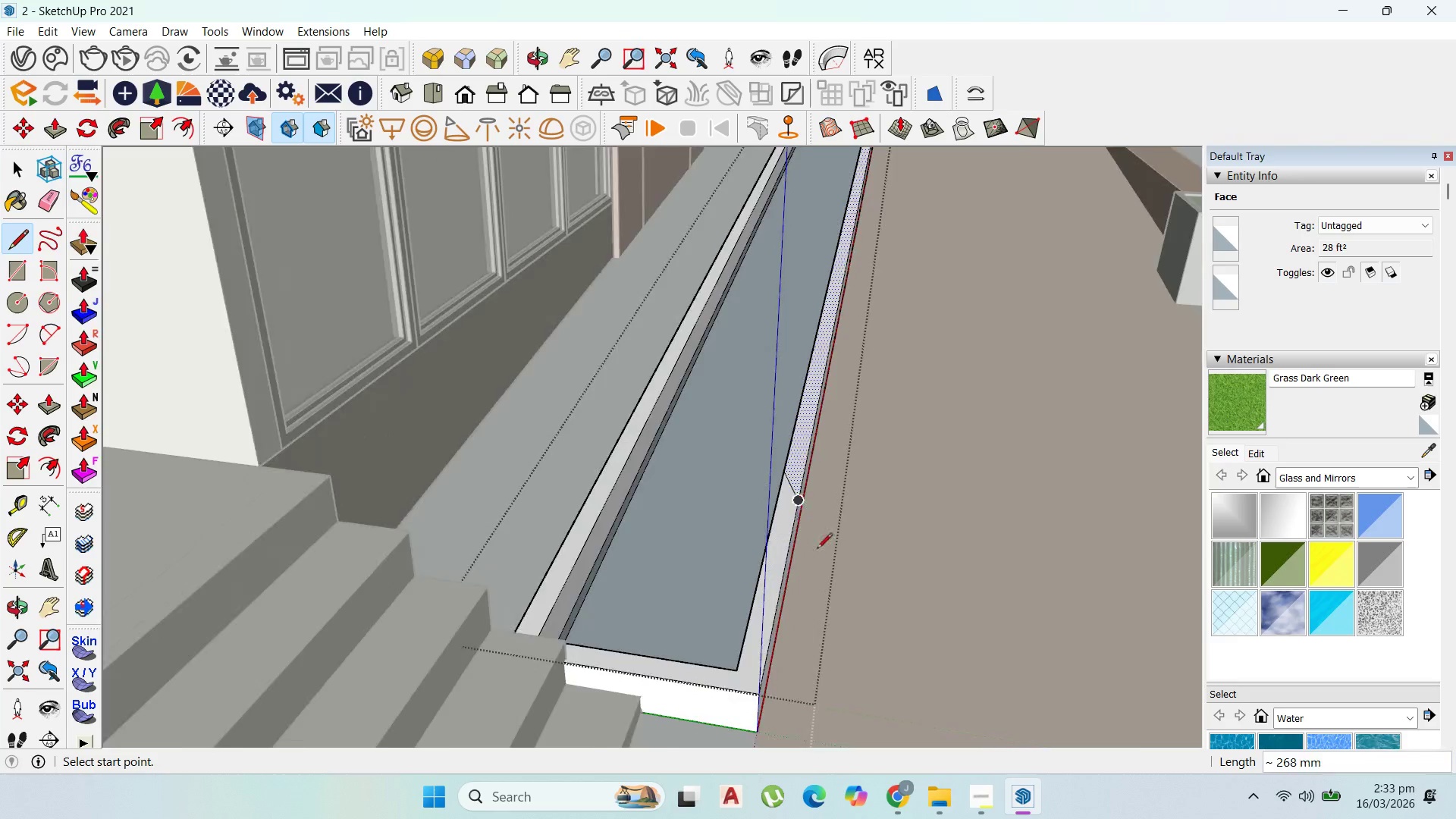 
scroll: coordinate [849, 375], scroll_direction: down, amount: 5.0
 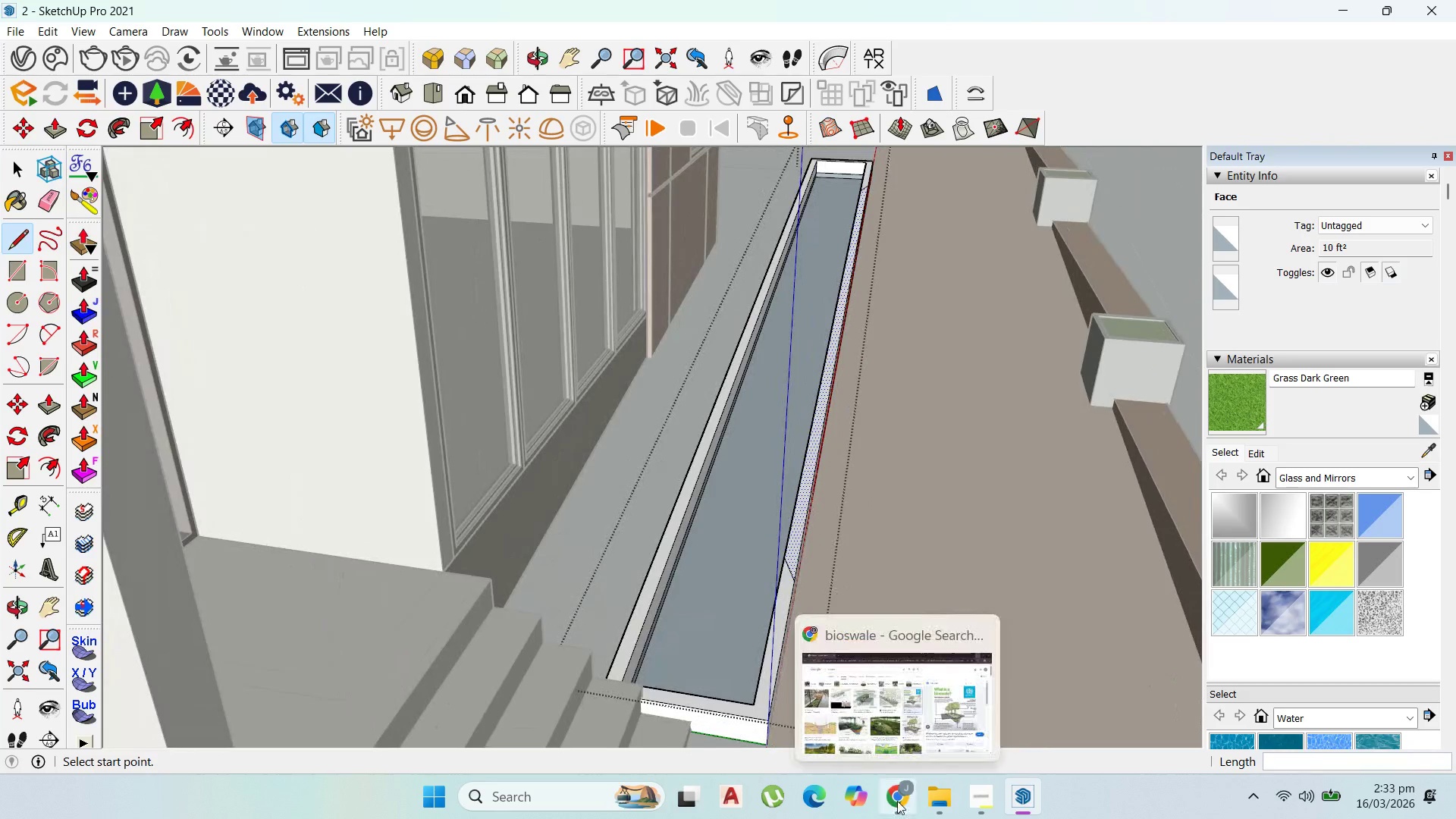 
left_click([883, 704])
 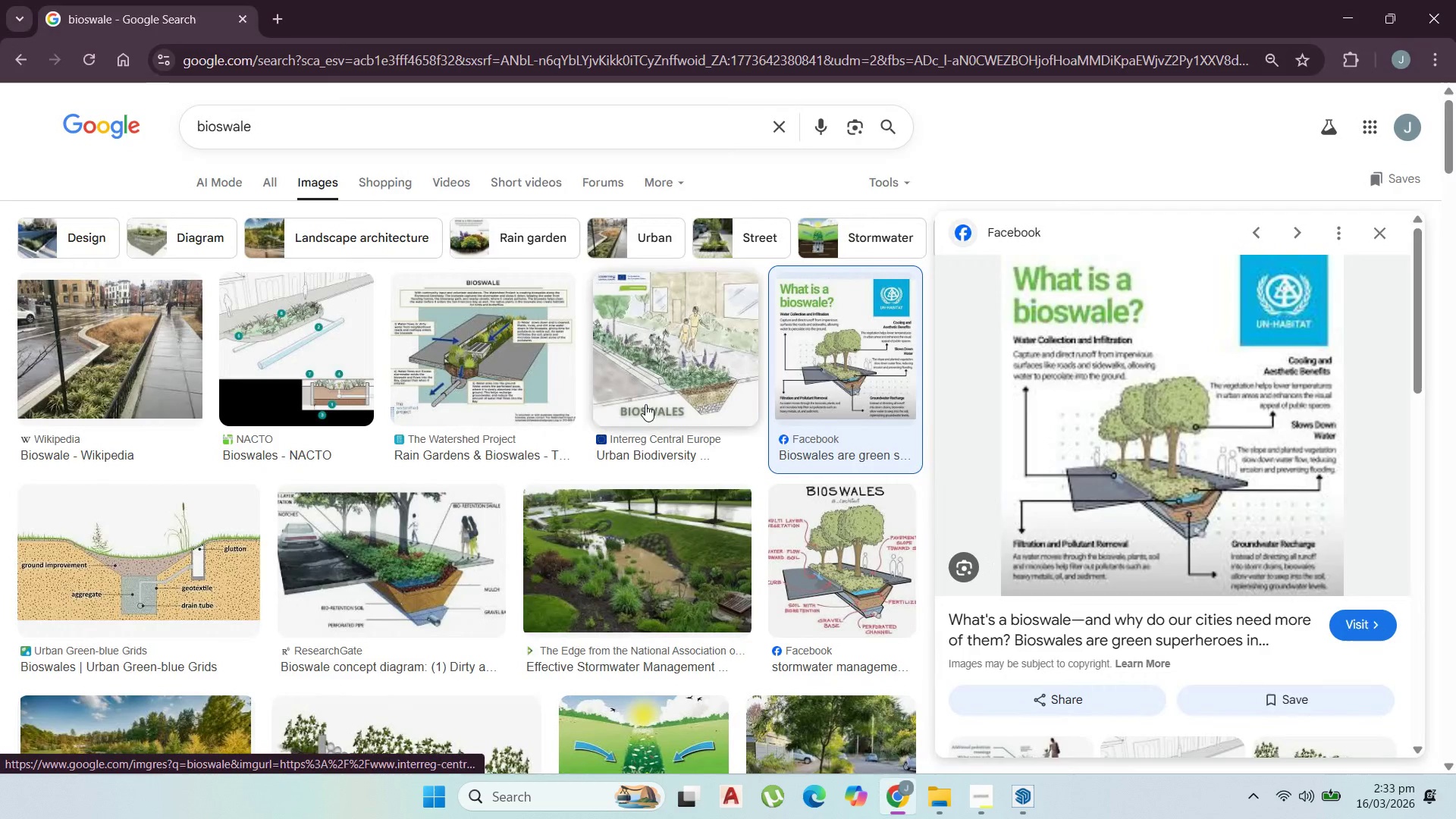 
left_click([613, 360])
 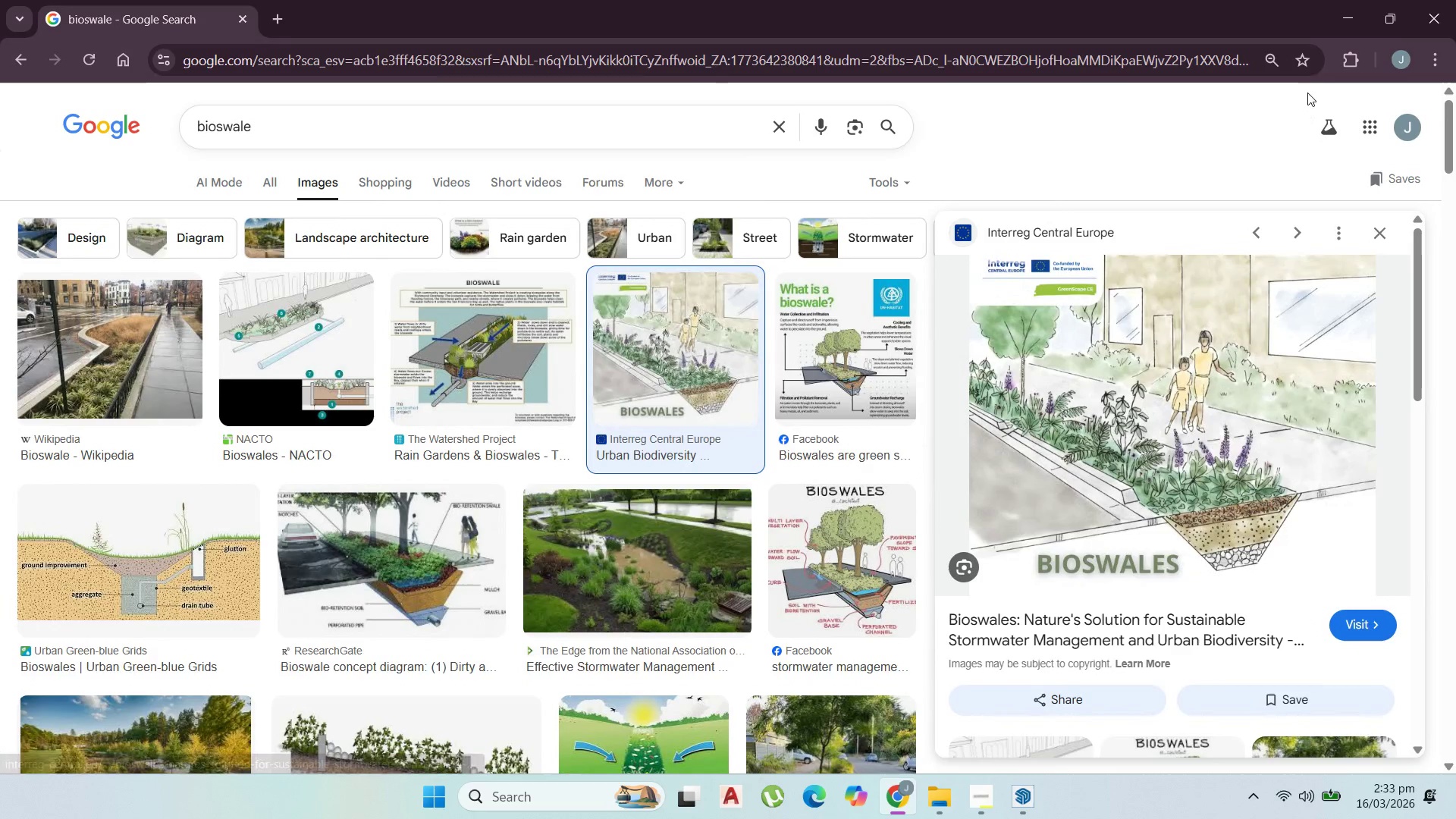 
mouse_move([1392, 6])
 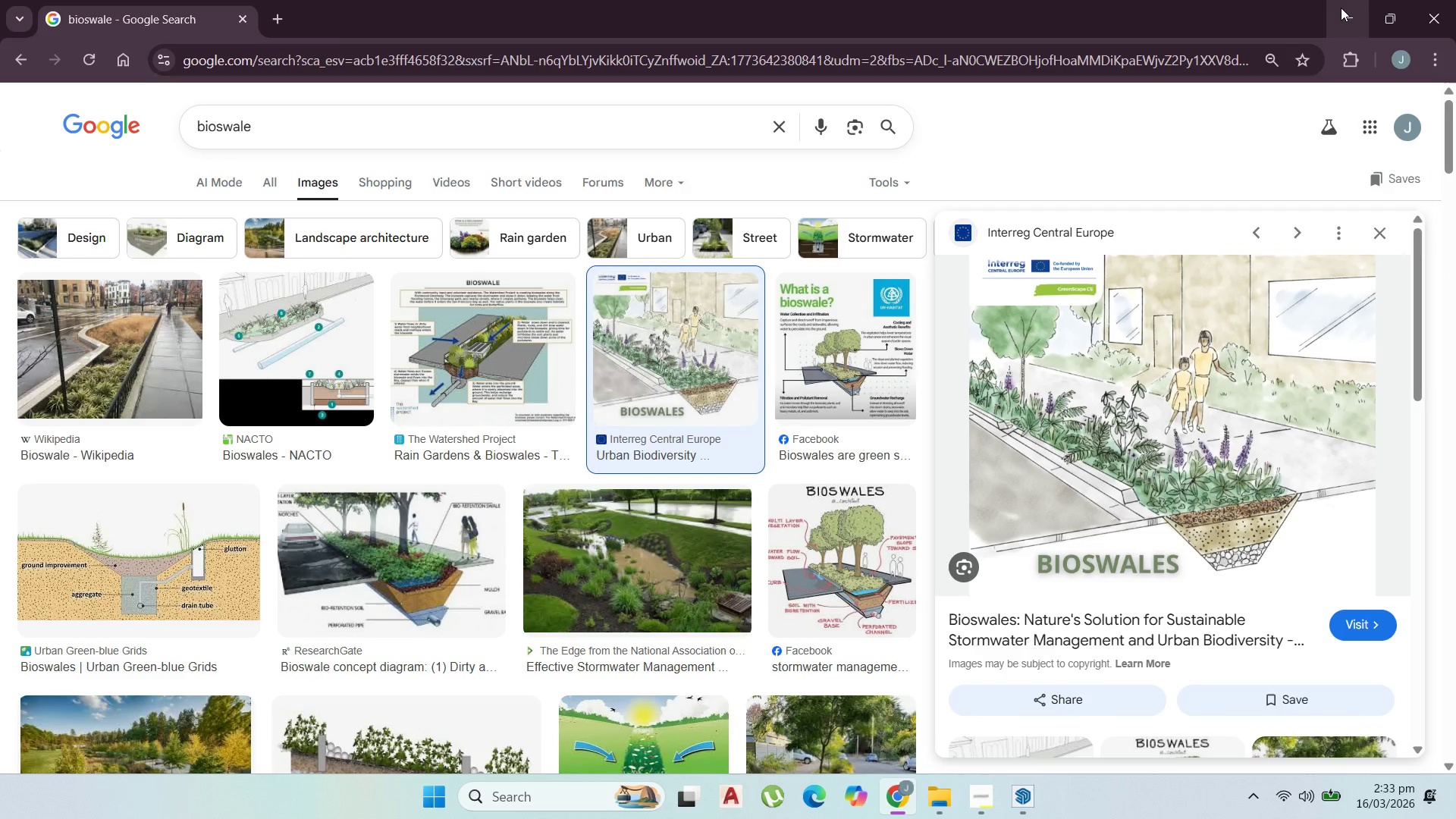 
left_click([1341, 8])
 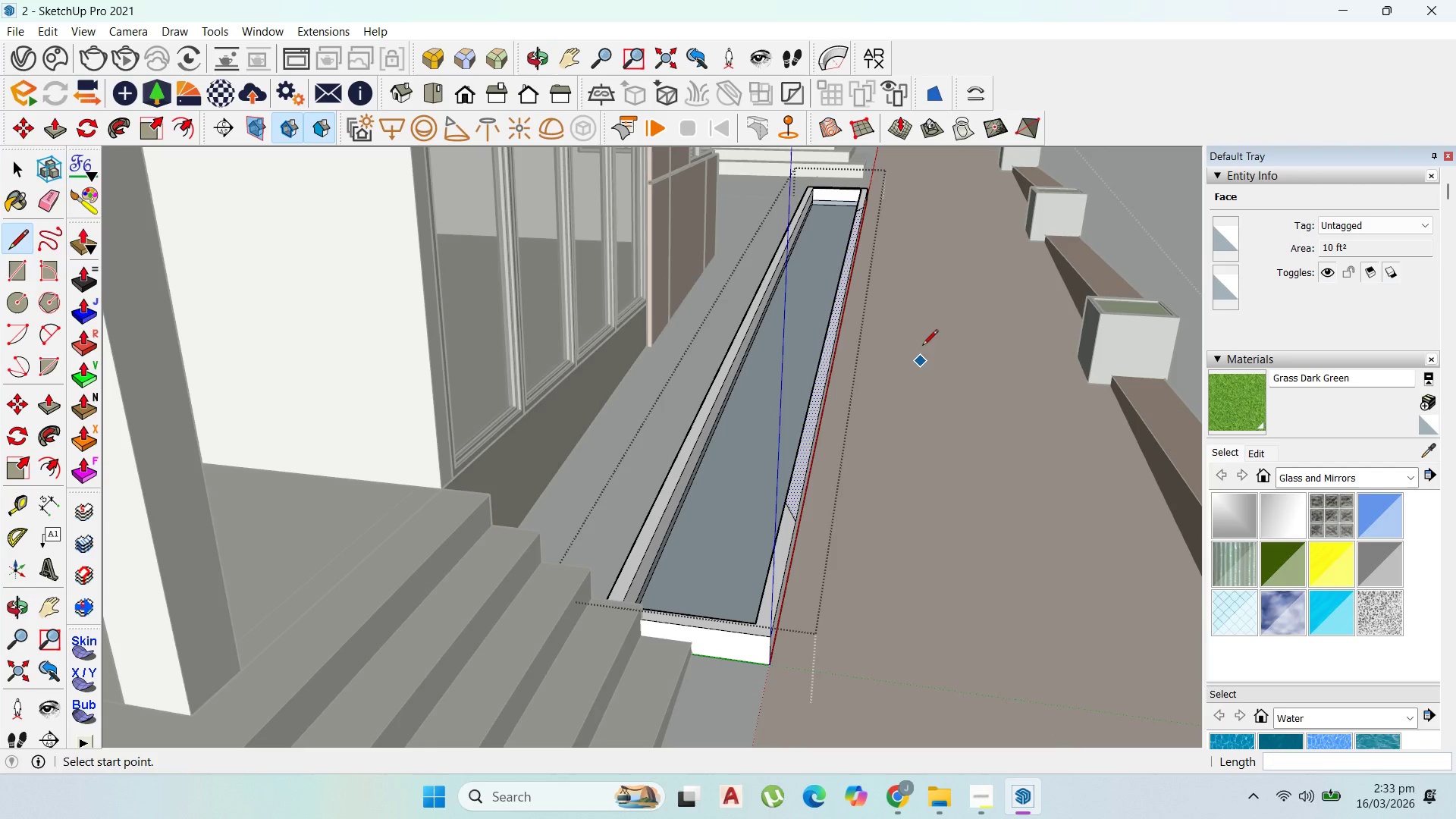 
key(Control+Z)
 